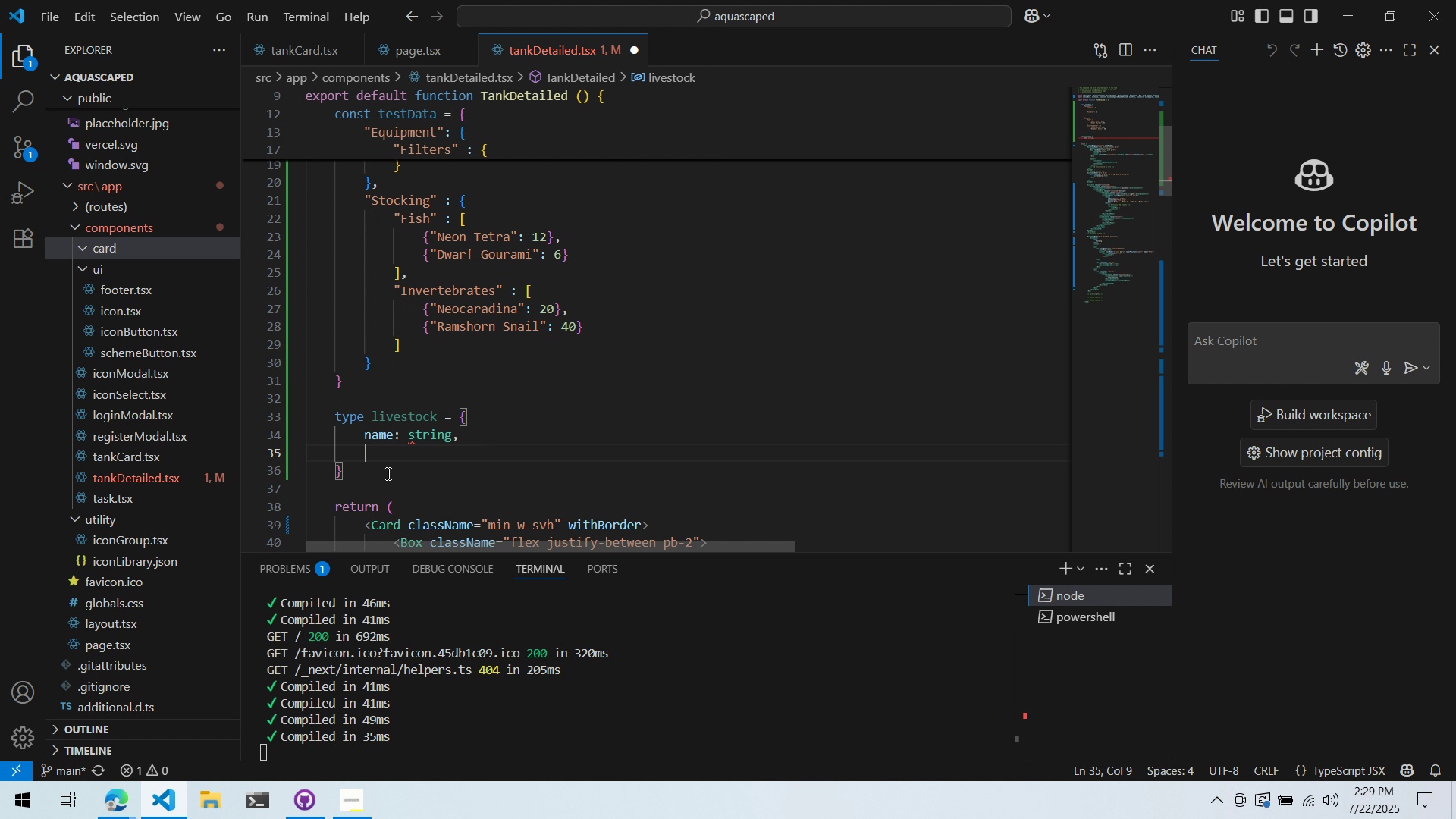 
 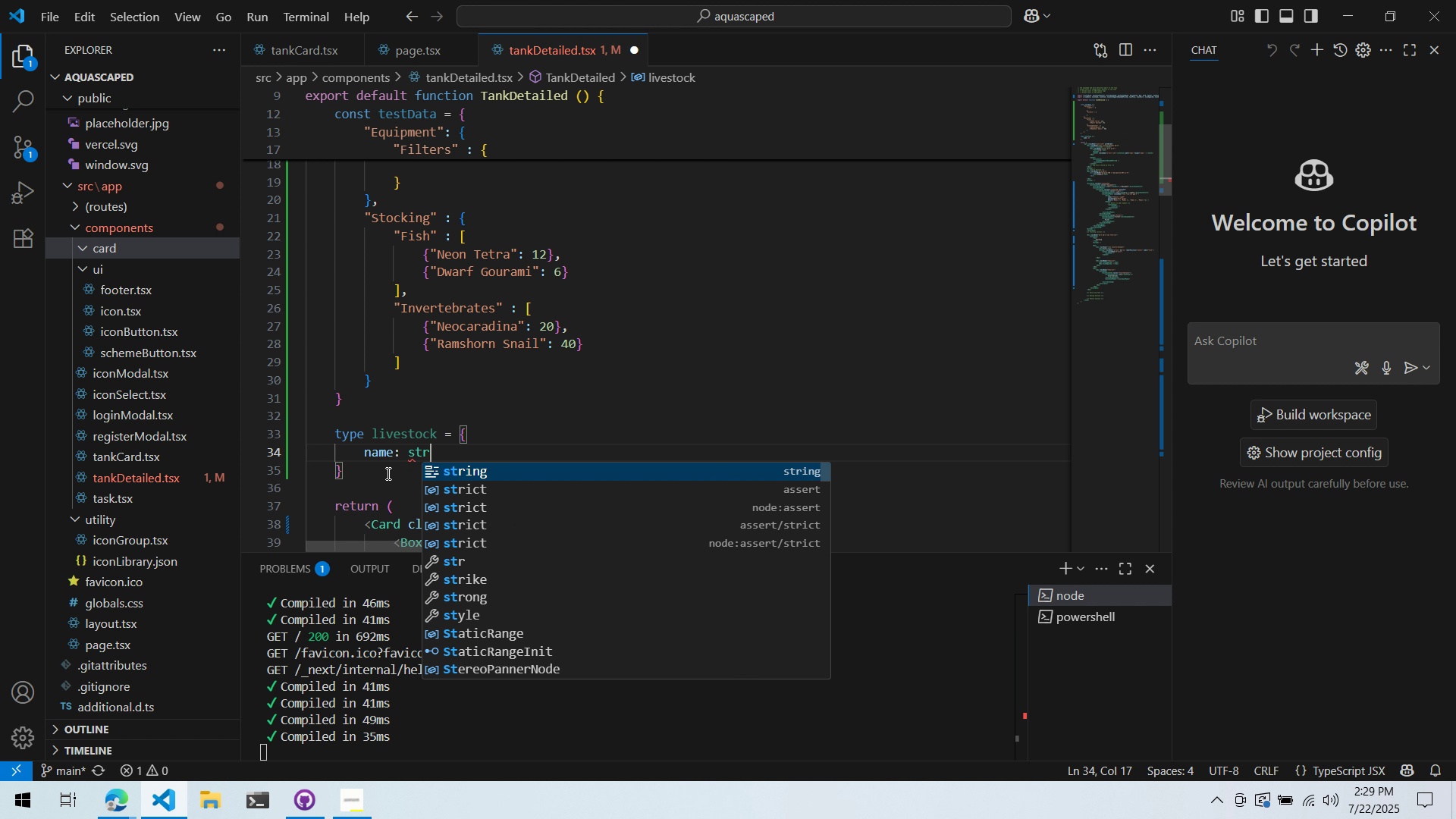 
key(Enter)
 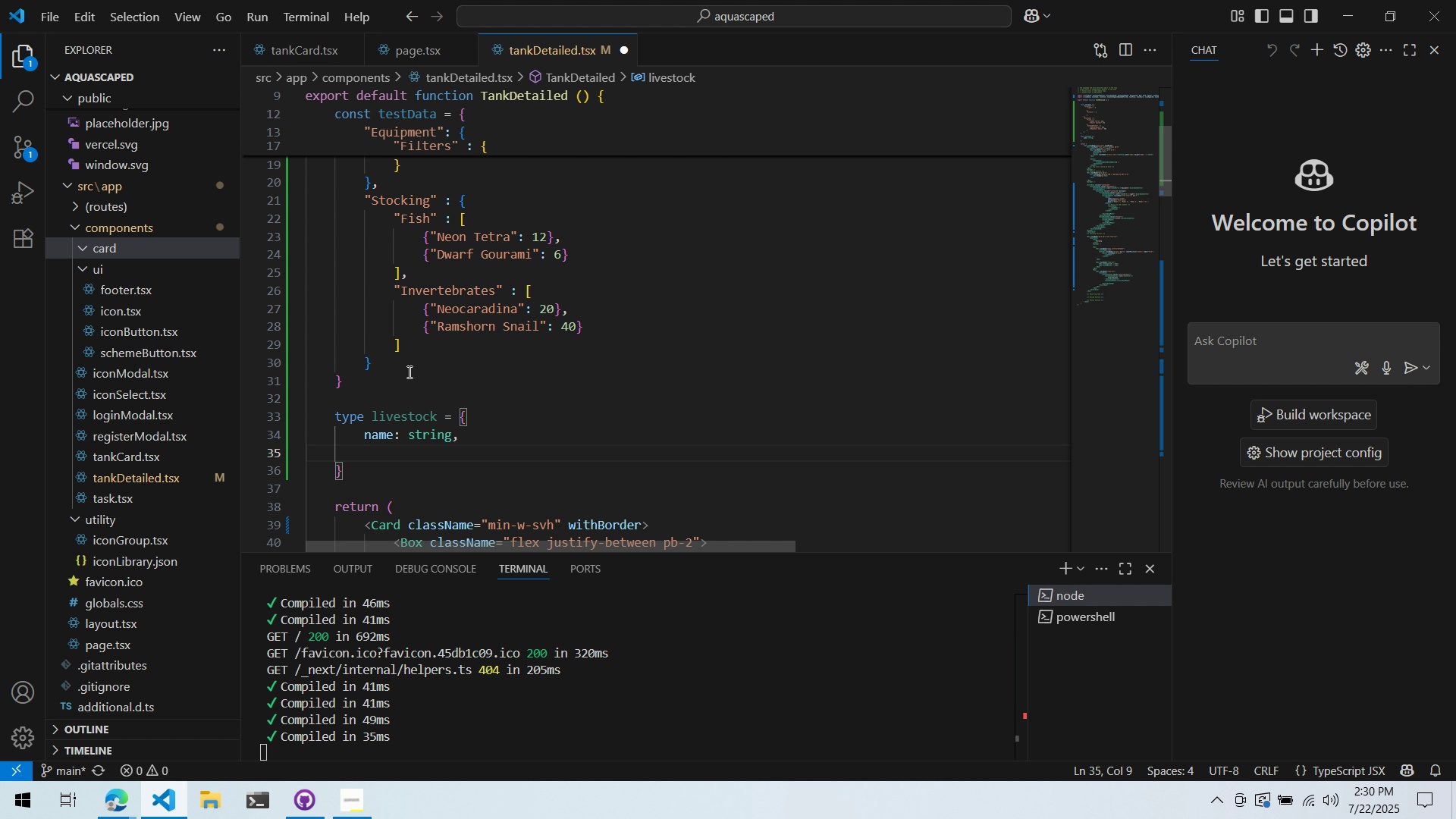 
wait(82.52)
 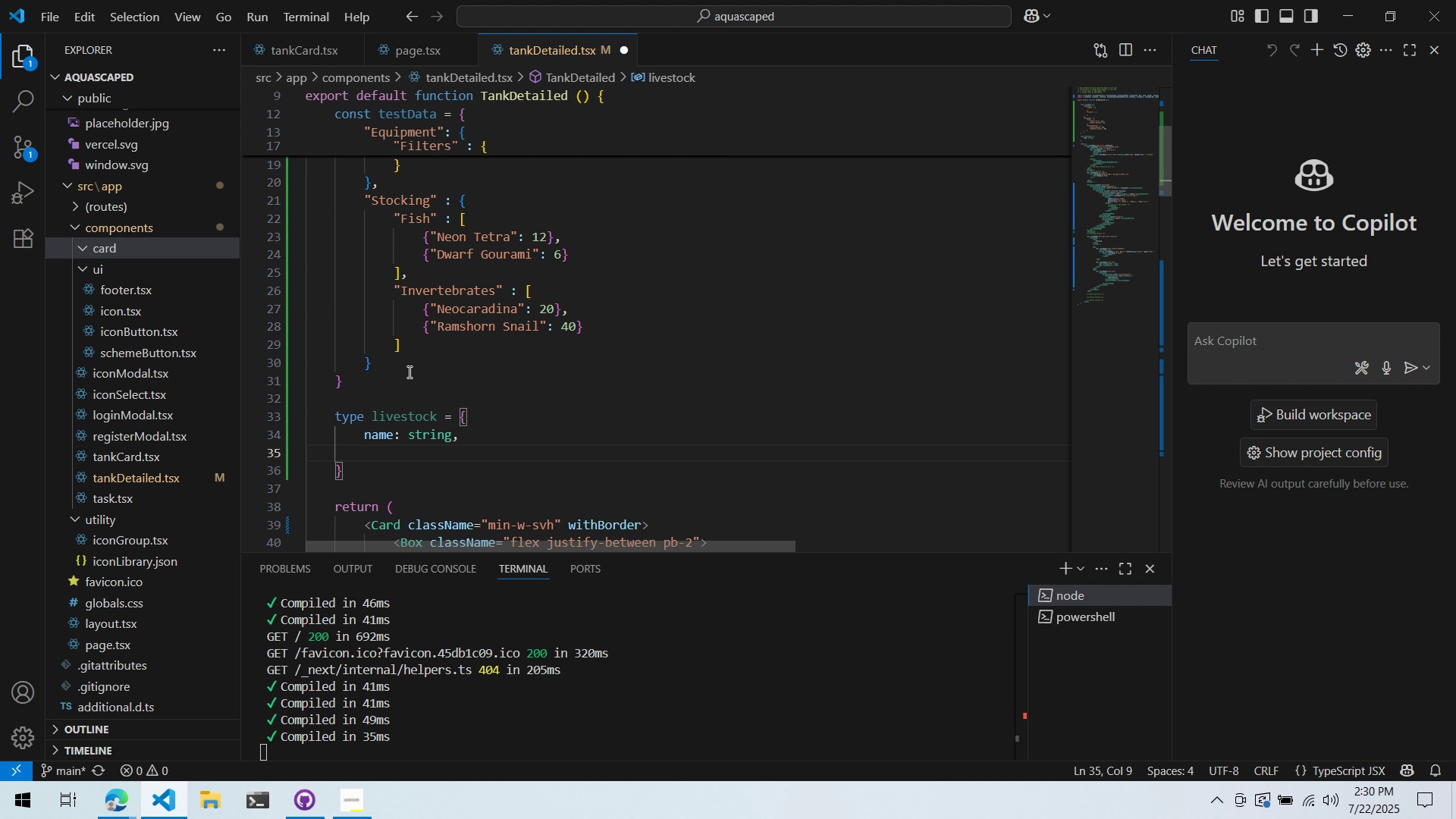 
type(nickname: stirng,)
key(Backspace)
key(Backspace)
 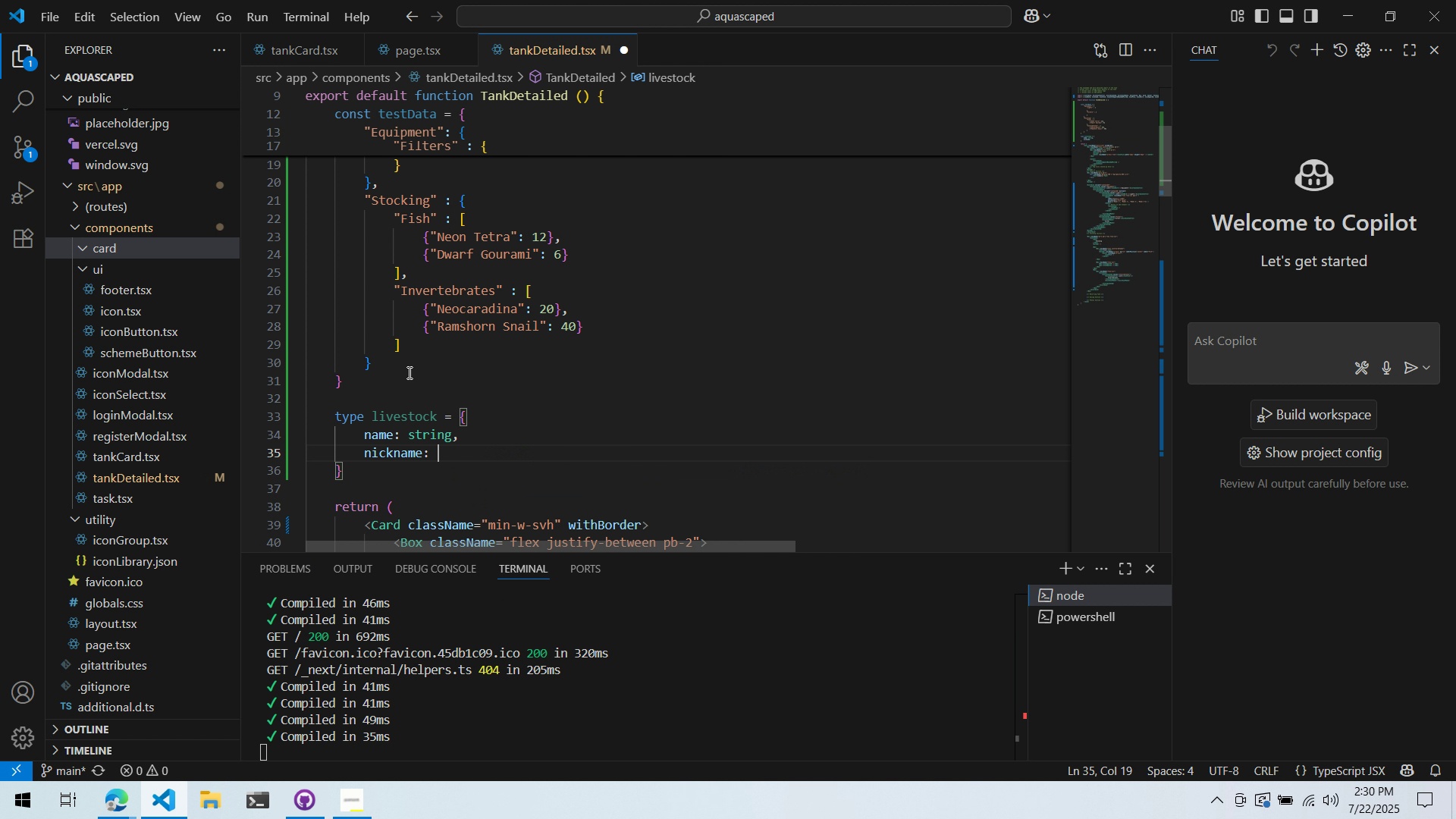 
key(Control+Backspace)
 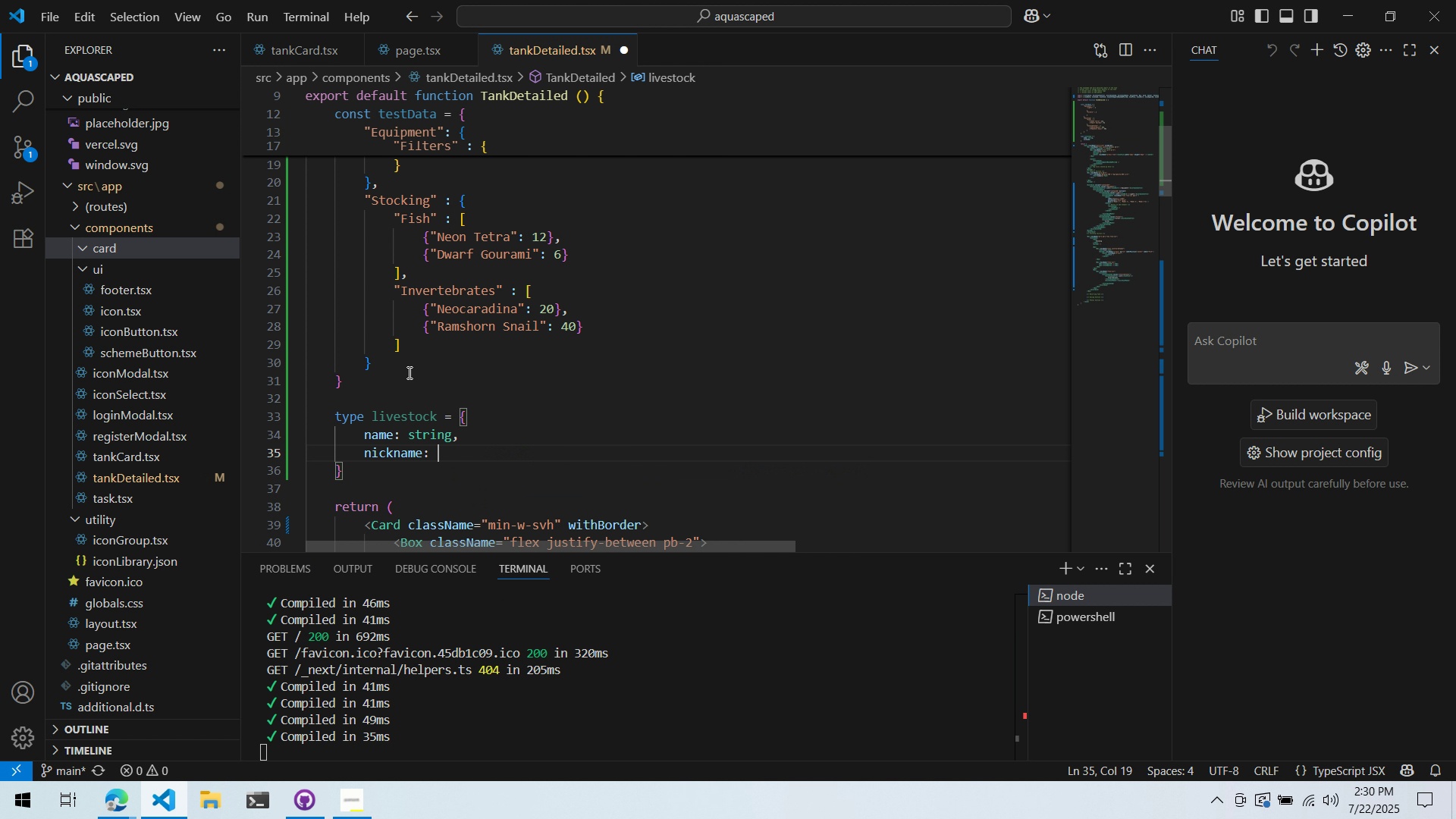 
type(string,)
 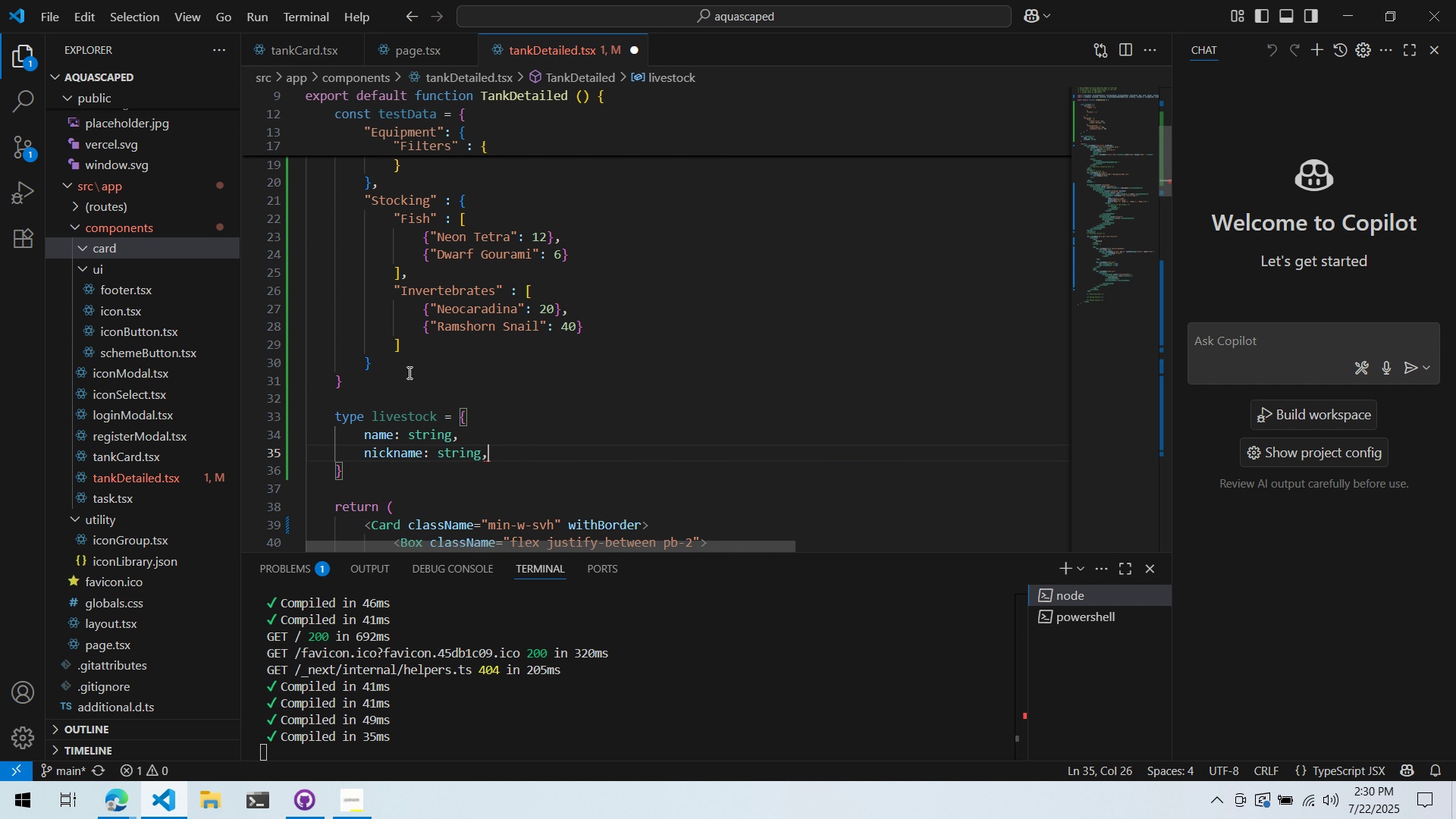 
key(Enter)
 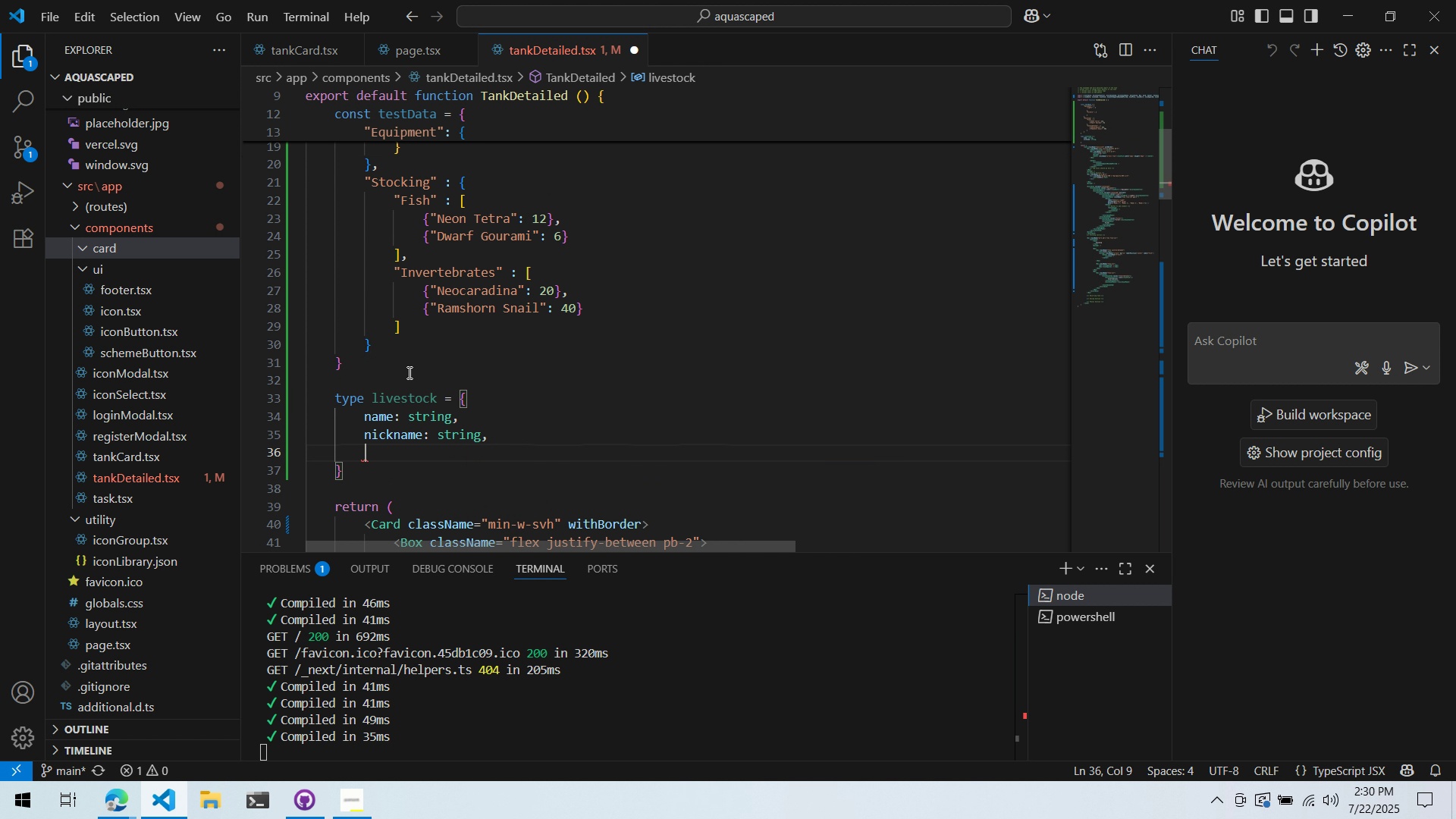 
type(quantity: s)
key(Backspace)
type(number,)
 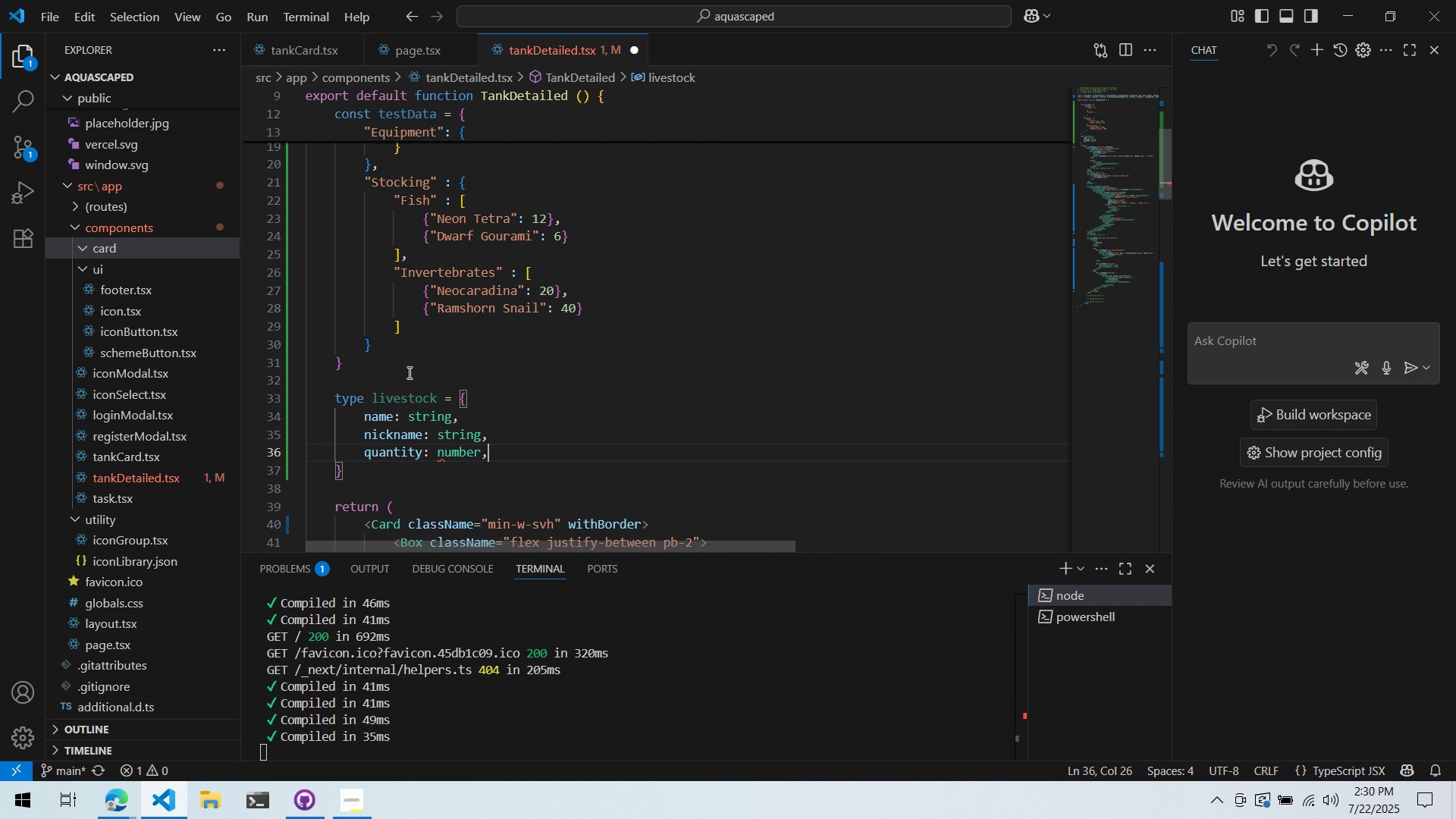 
key(Enter)
 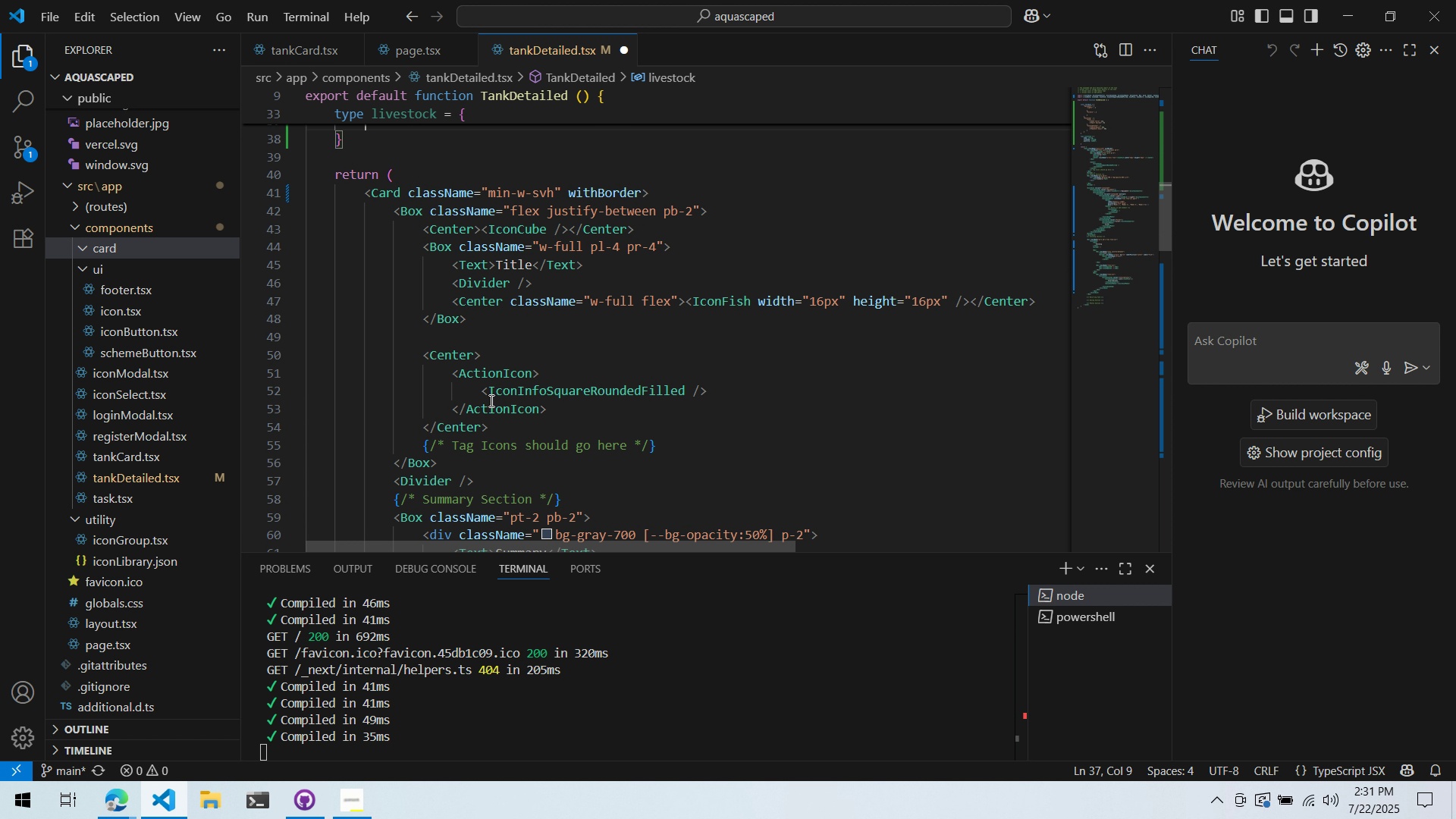 
wait(19.72)
 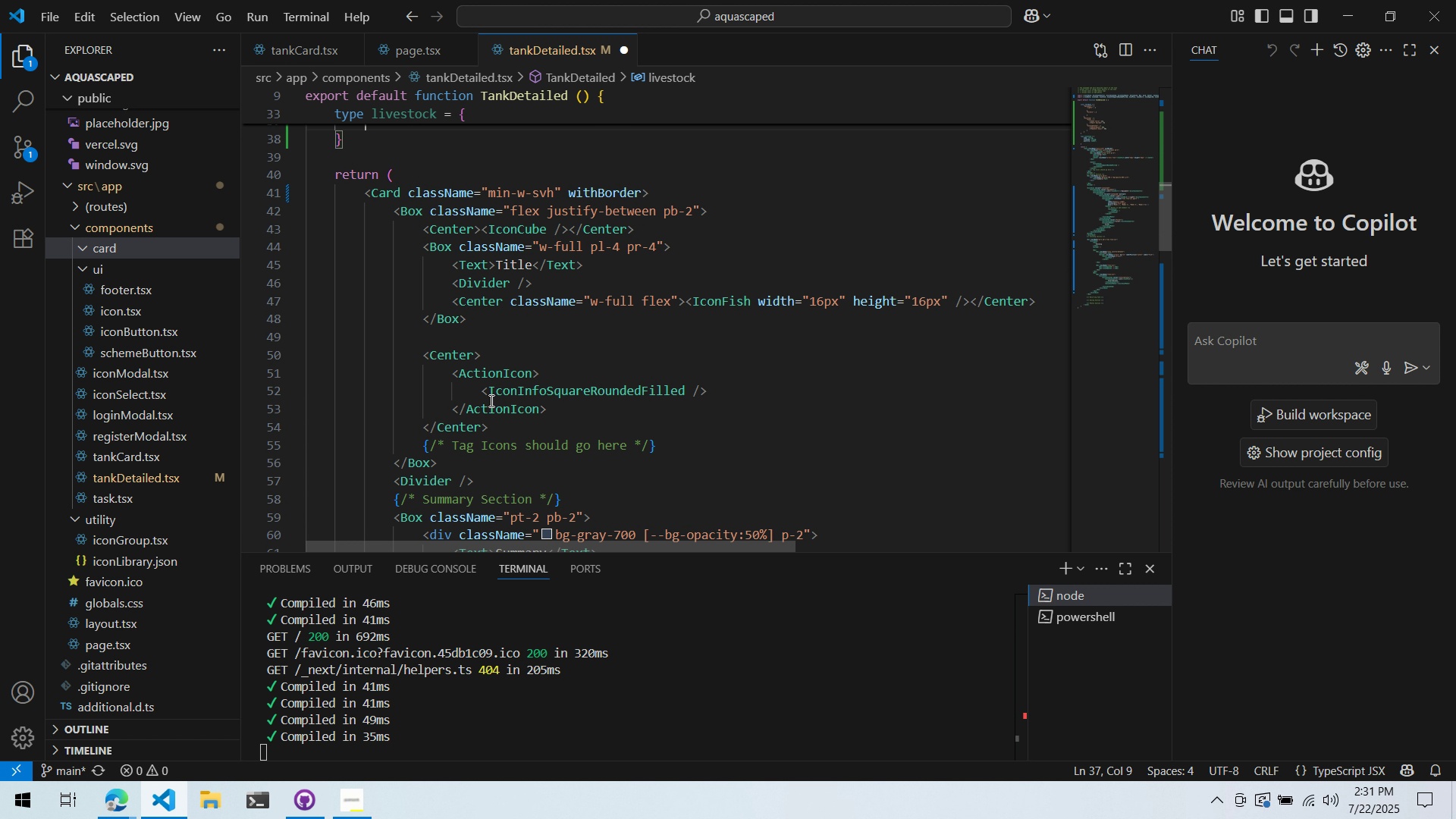 
scroll: coordinate [490, 400], scroll_direction: down, amount: 7.0
 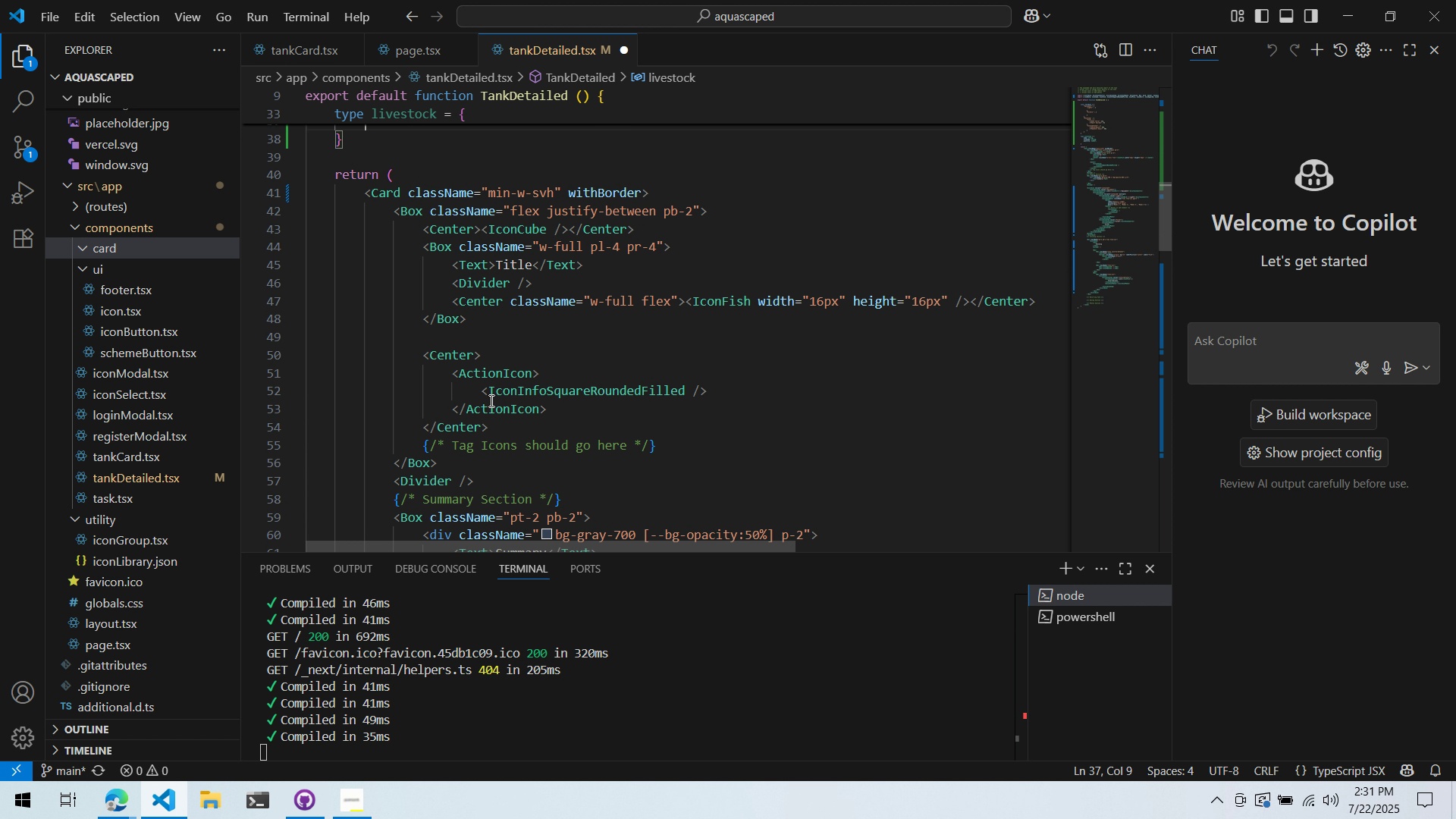 
key(Alt+AltLeft)
 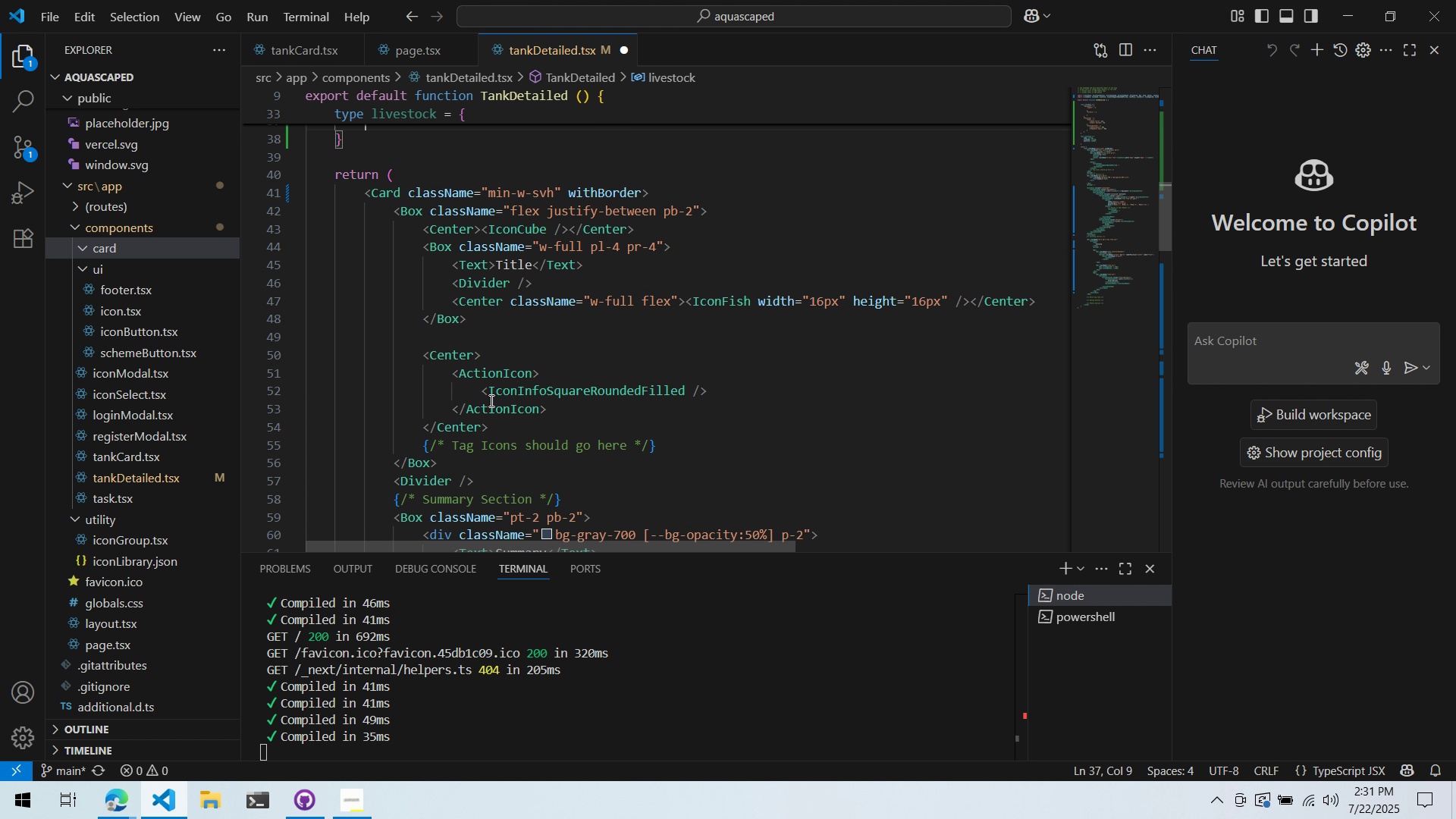 
key(Alt+Tab)
 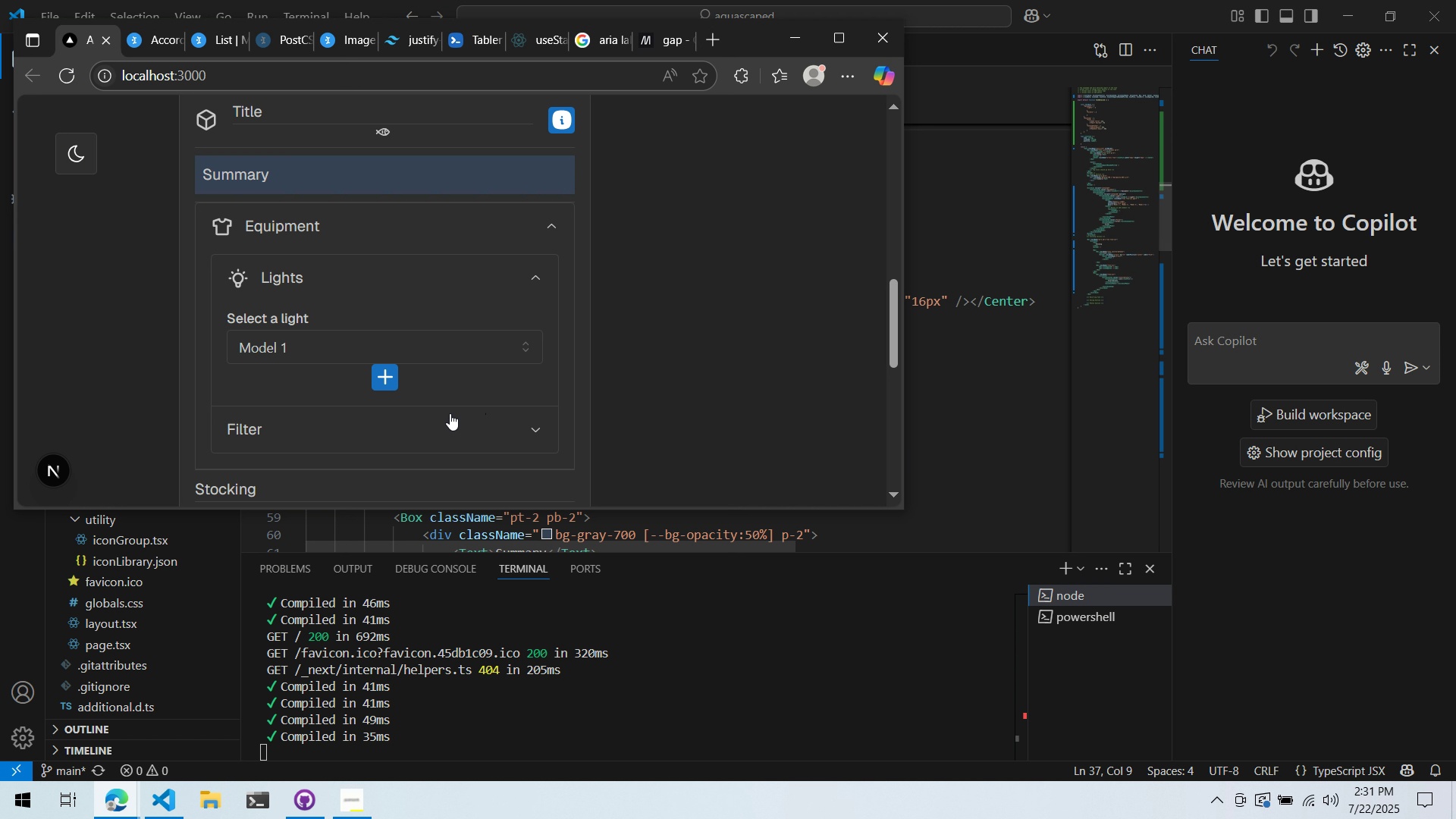 
scroll: coordinate [440, 414], scroll_direction: down, amount: 3.0
 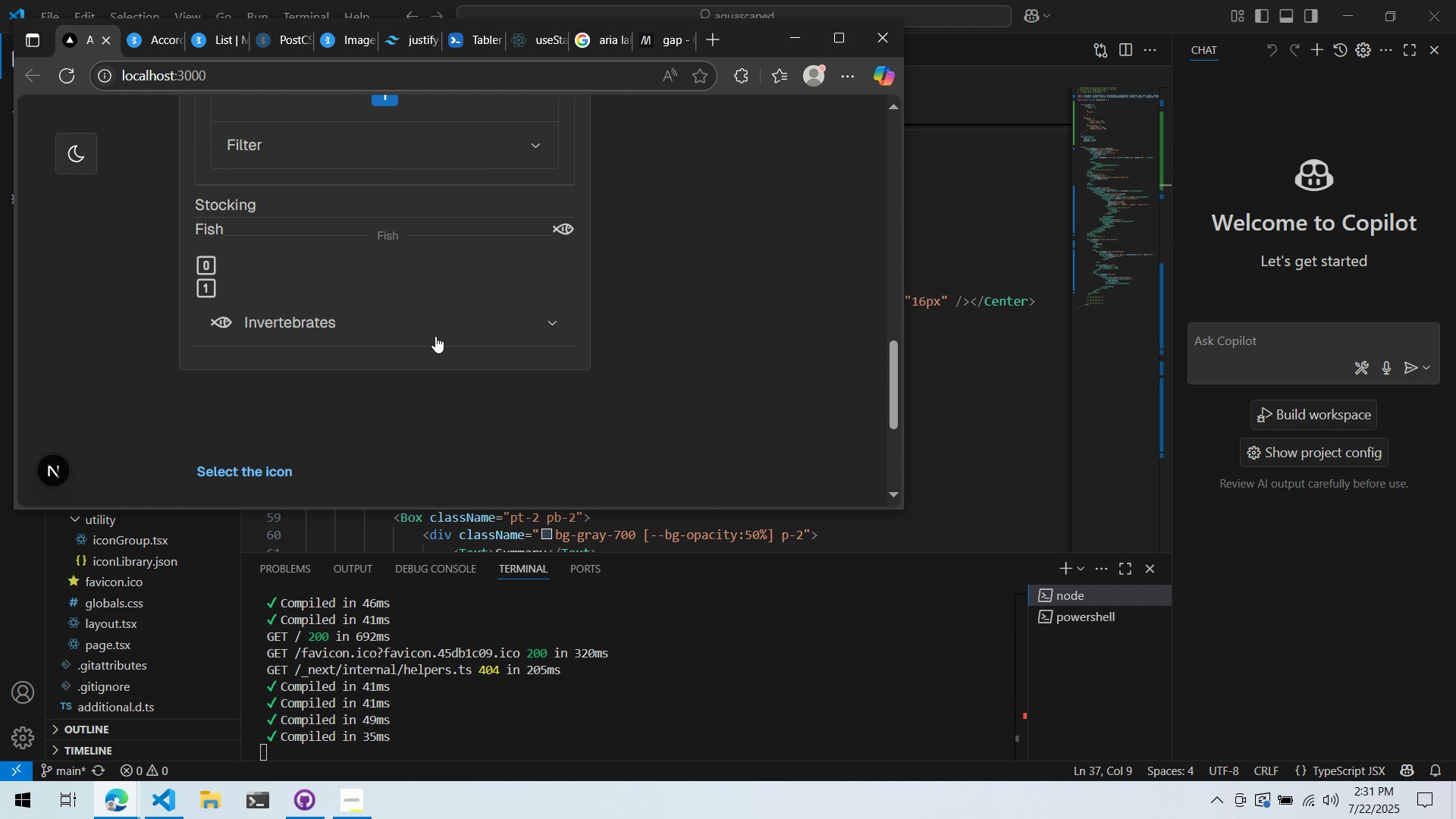 
double_click([435, 336])
 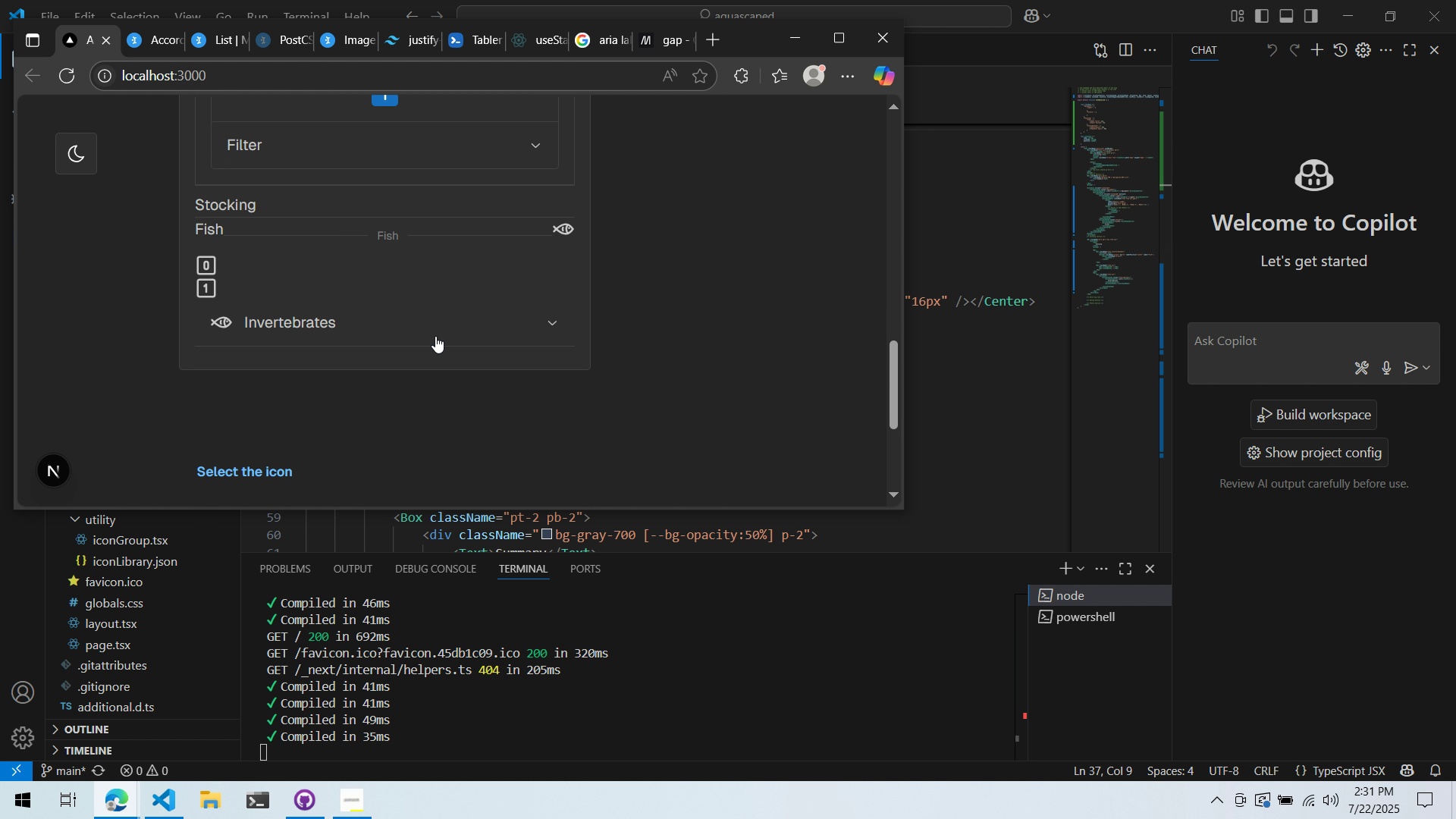 
key(Alt+AltLeft)
 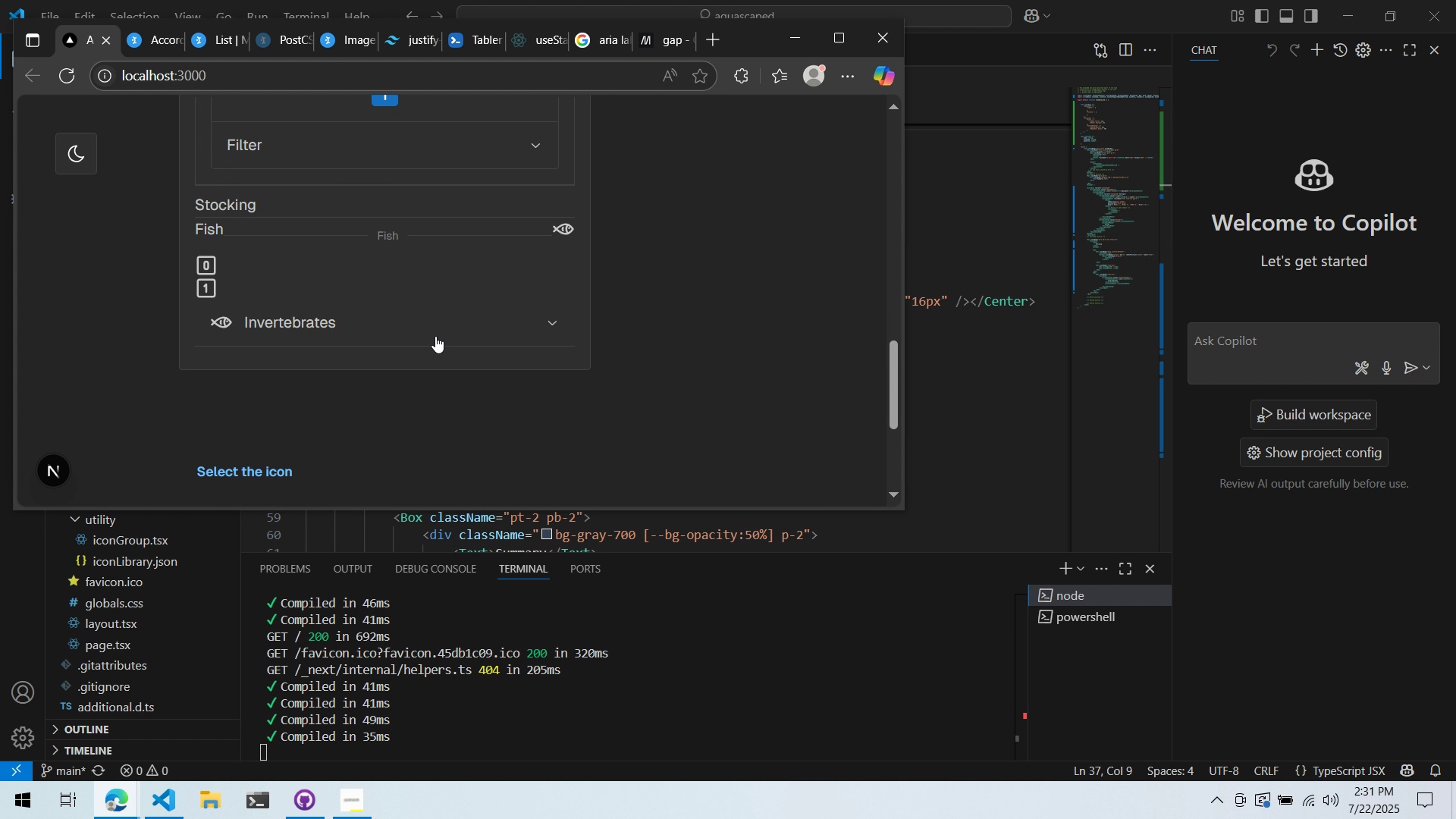 
key(Alt+Tab)
 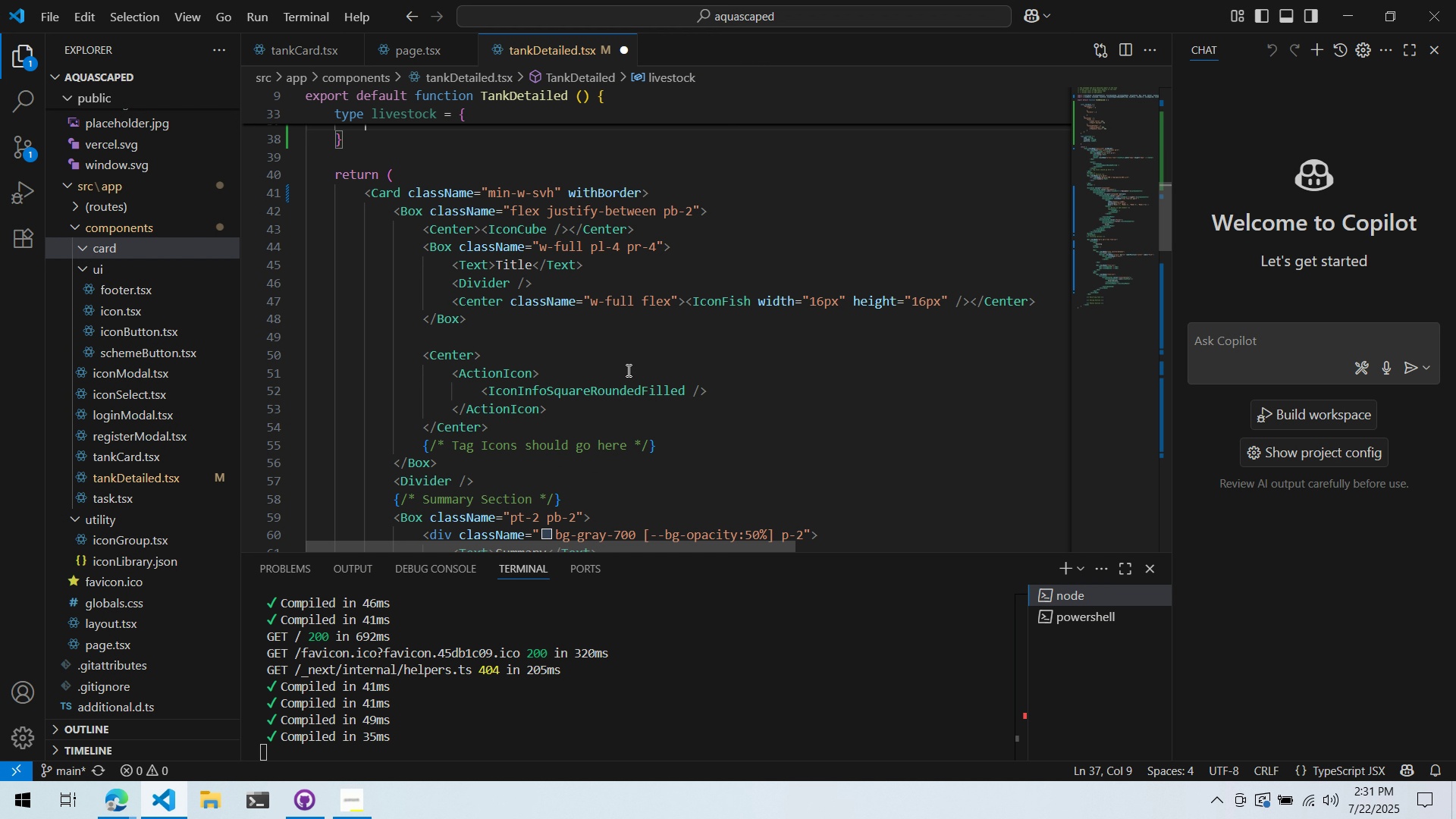 
scroll: coordinate [494, 369], scroll_direction: down, amount: 23.0
 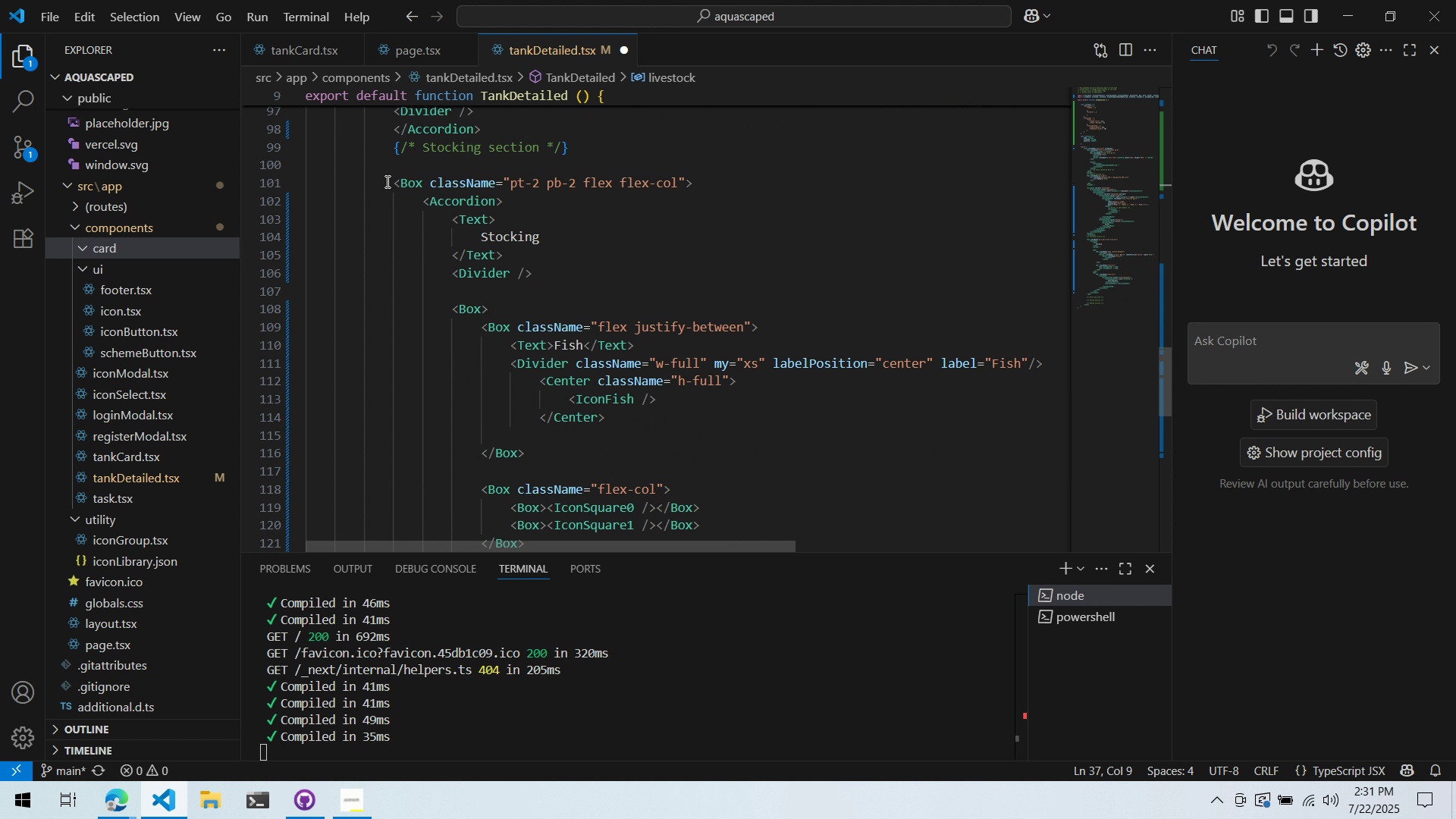 
left_click_drag(start_coordinate=[390, 179], to_coordinate=[539, 456])
 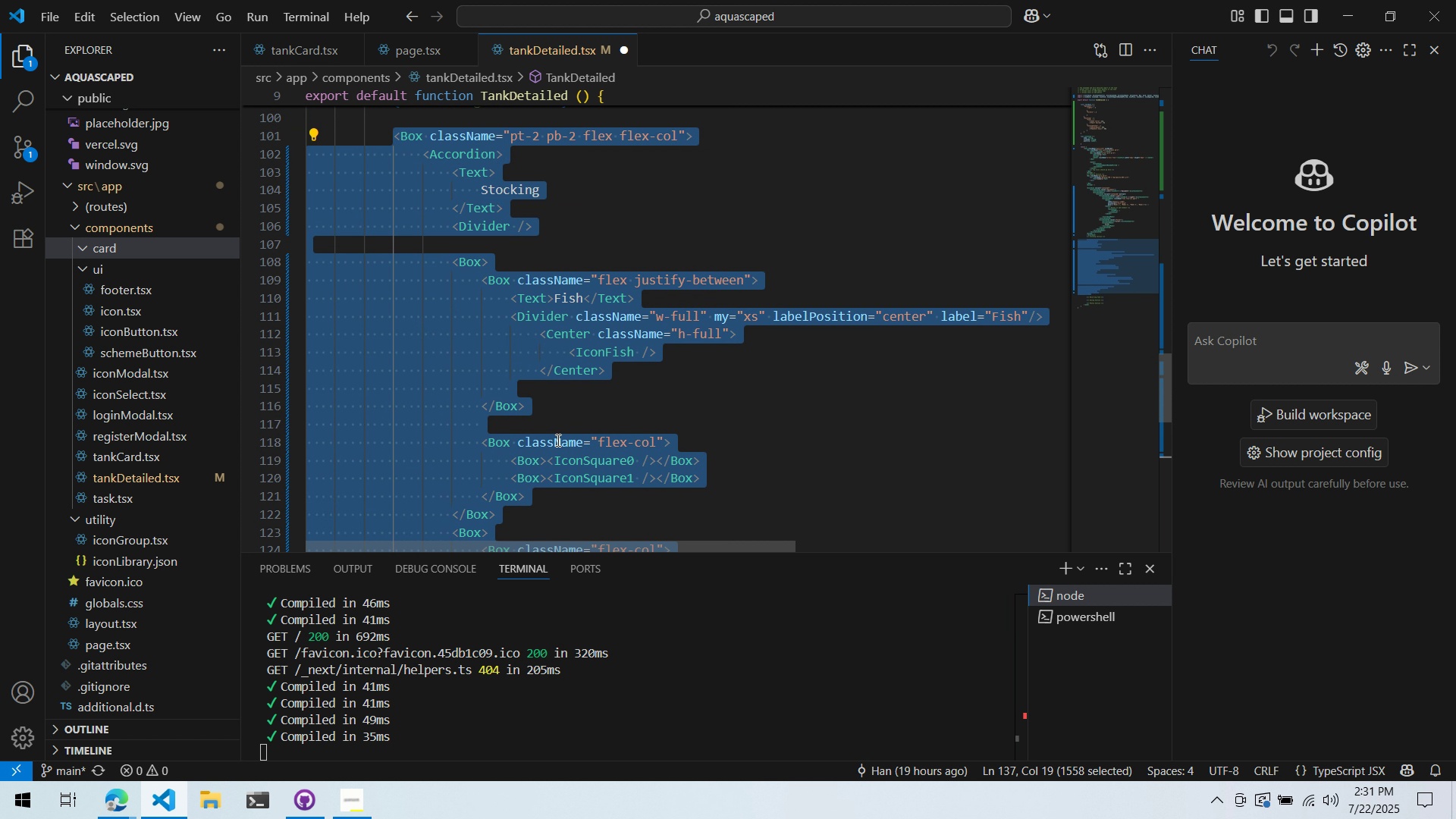 
scroll: coordinate [587, 279], scroll_direction: down, amount: 8.0
 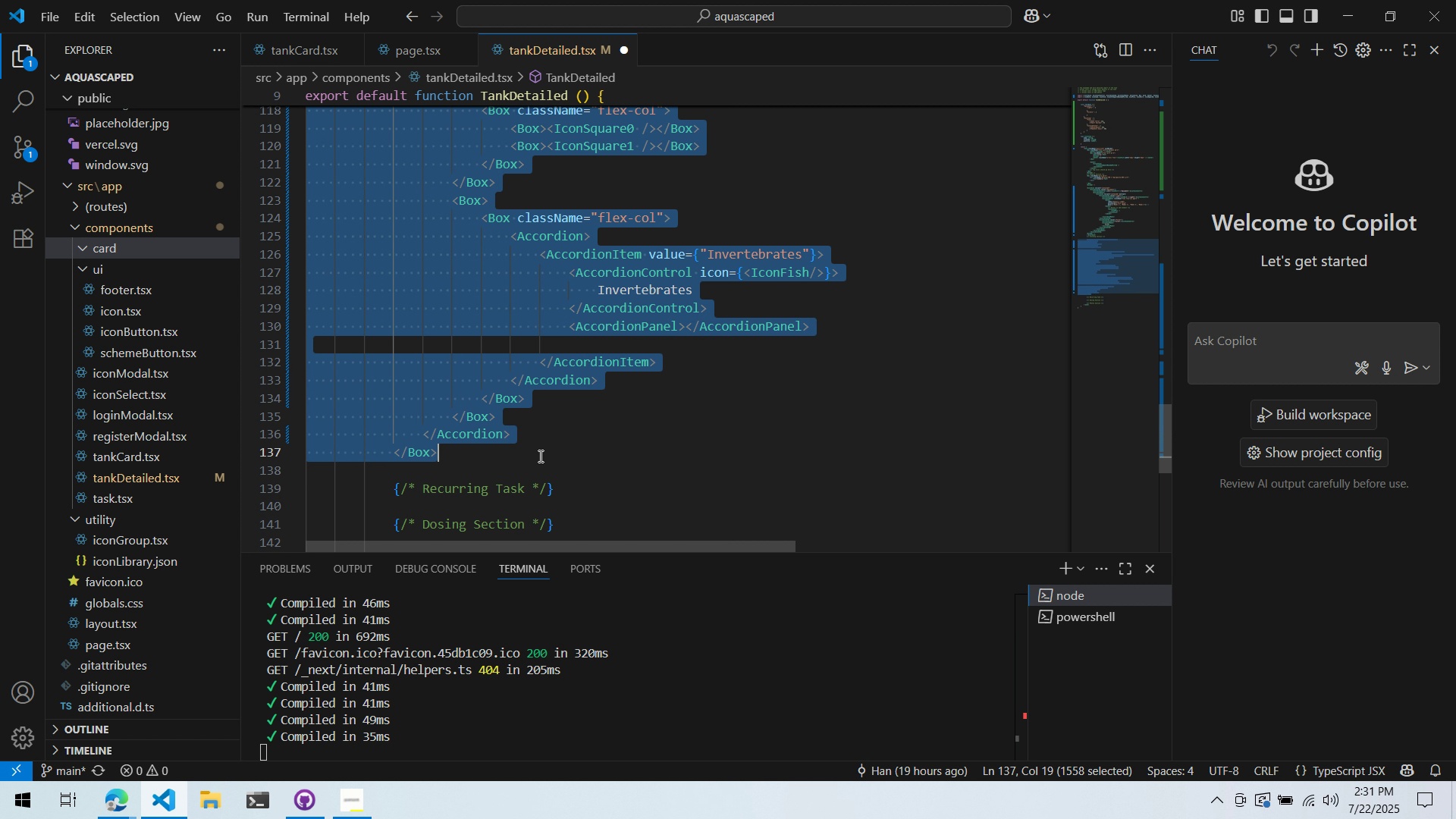 
scroll: coordinate [557, 438], scroll_direction: up, amount: 8.0
 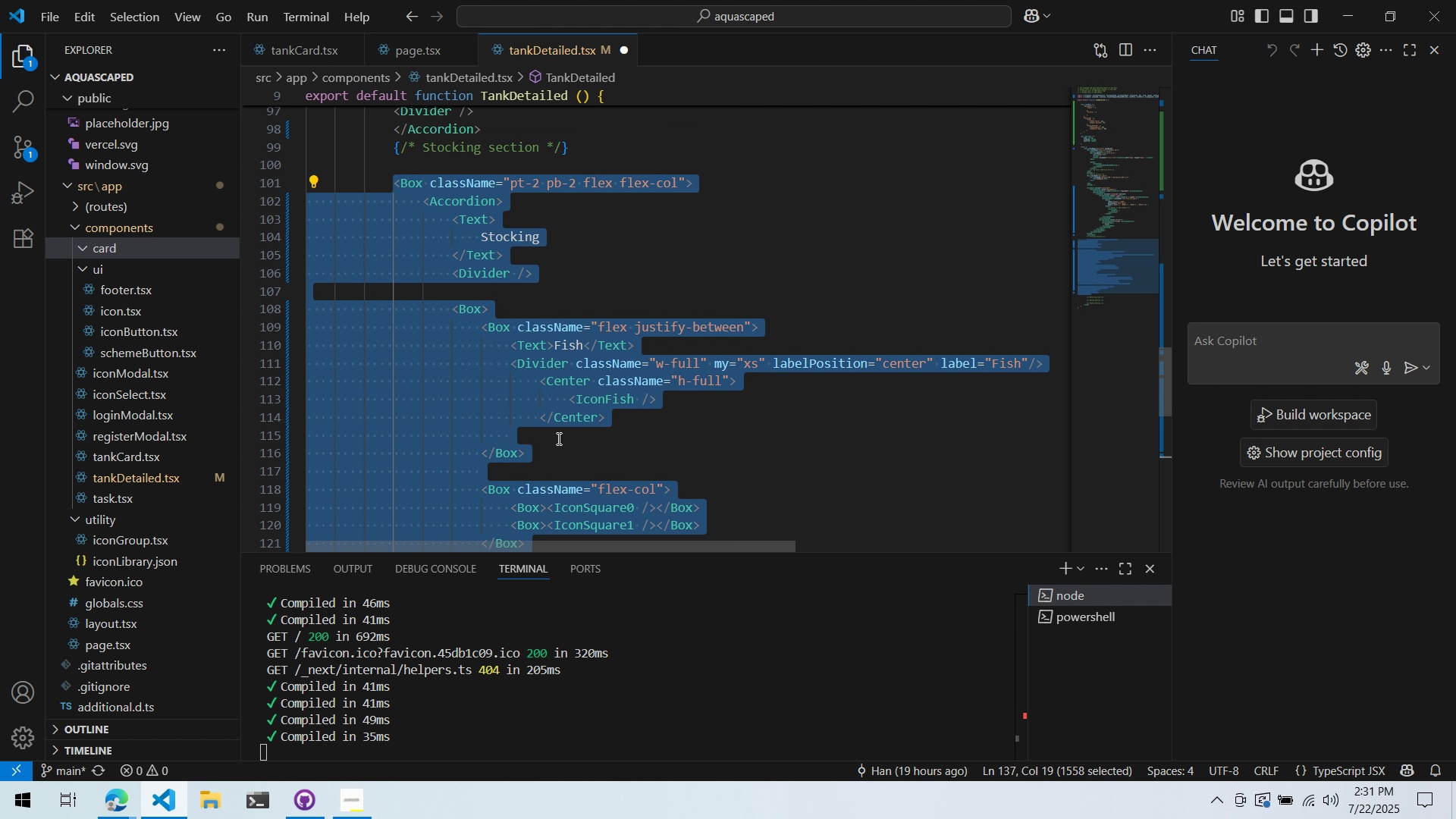 
hold_key(key=ControlLeft, duration=0.47)
 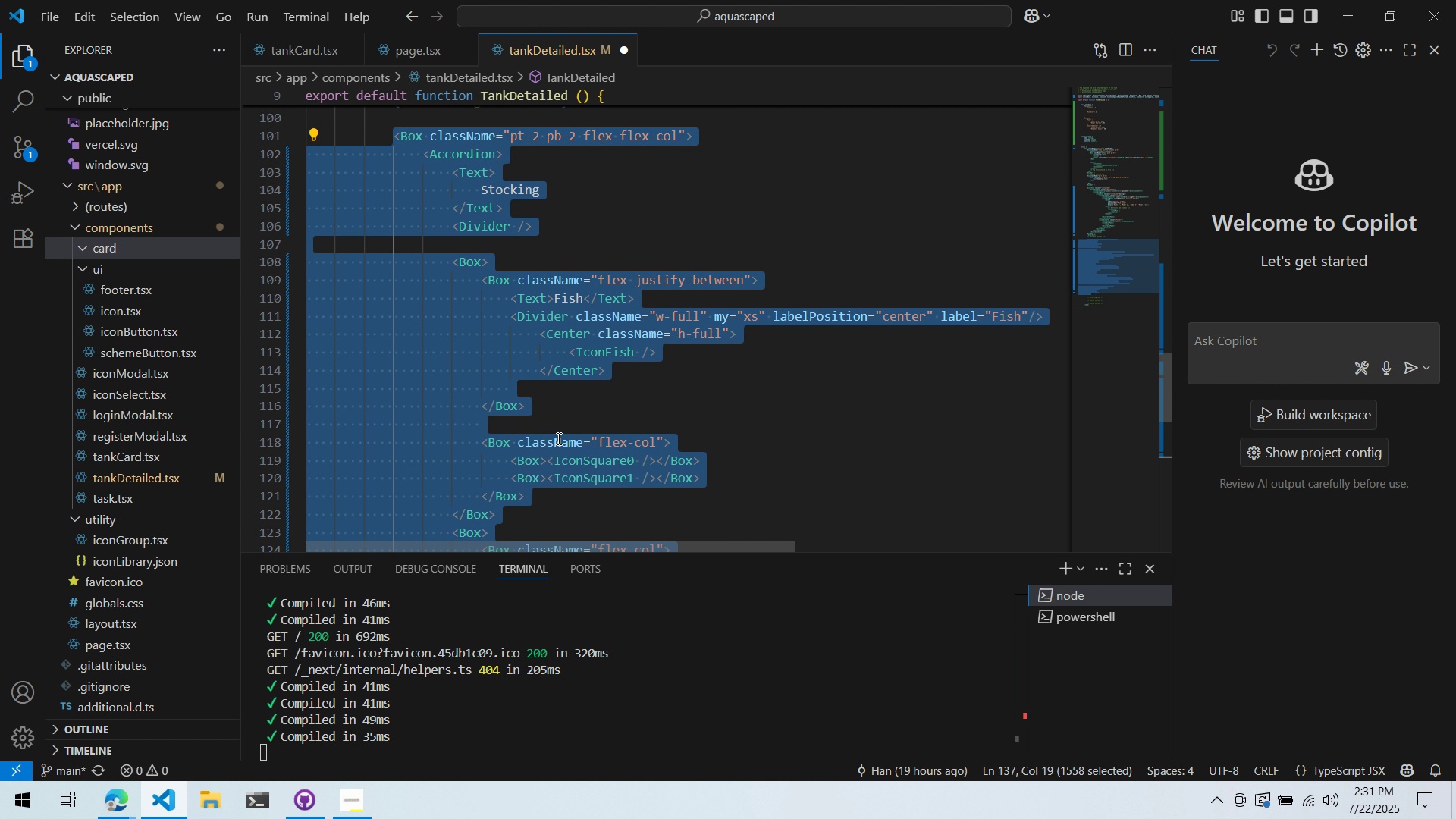 
scroll: coordinate [557, 438], scroll_direction: down, amount: 6.0
 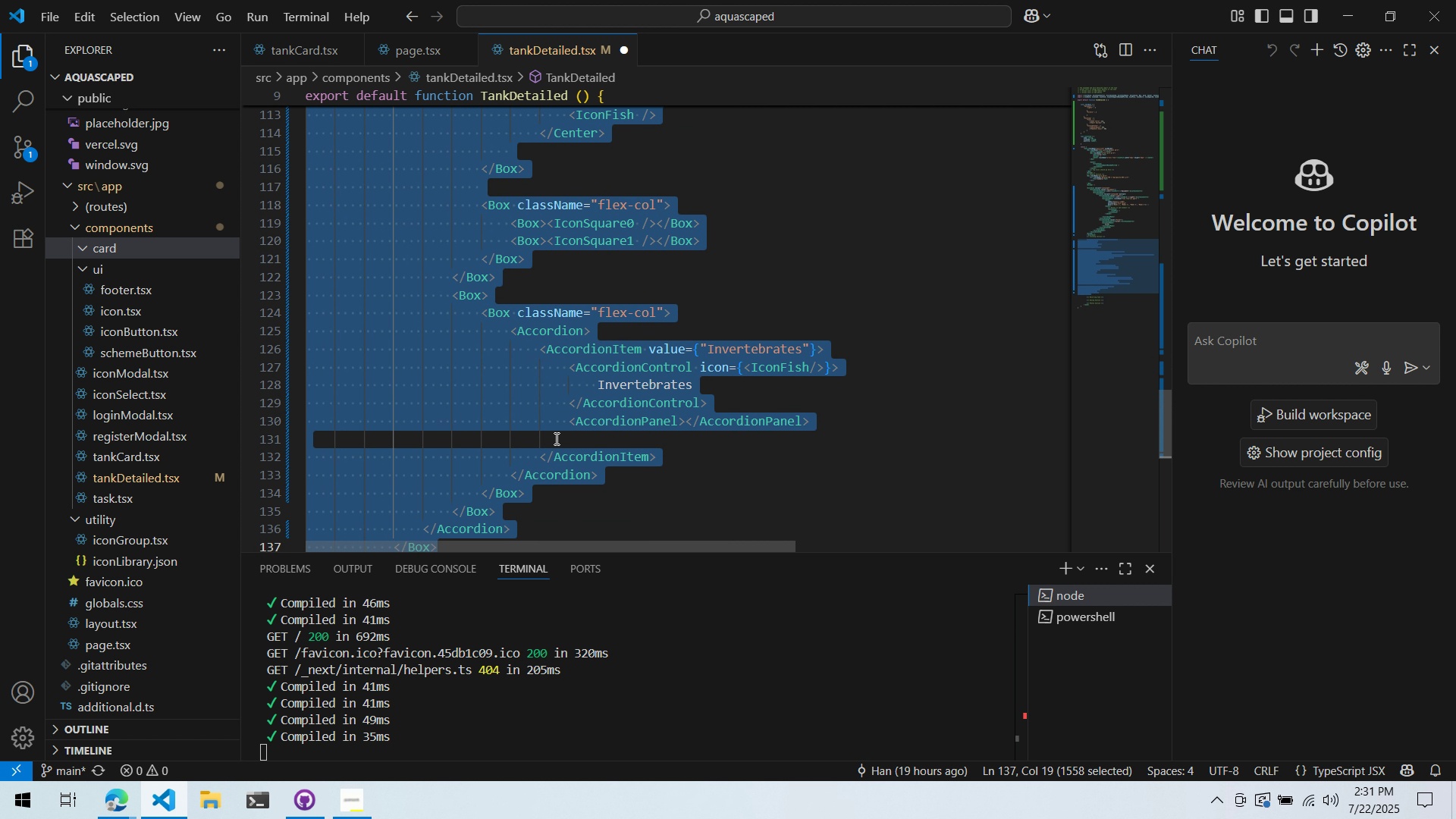 
scroll: coordinate [554, 435], scroll_direction: up, amount: 27.0
 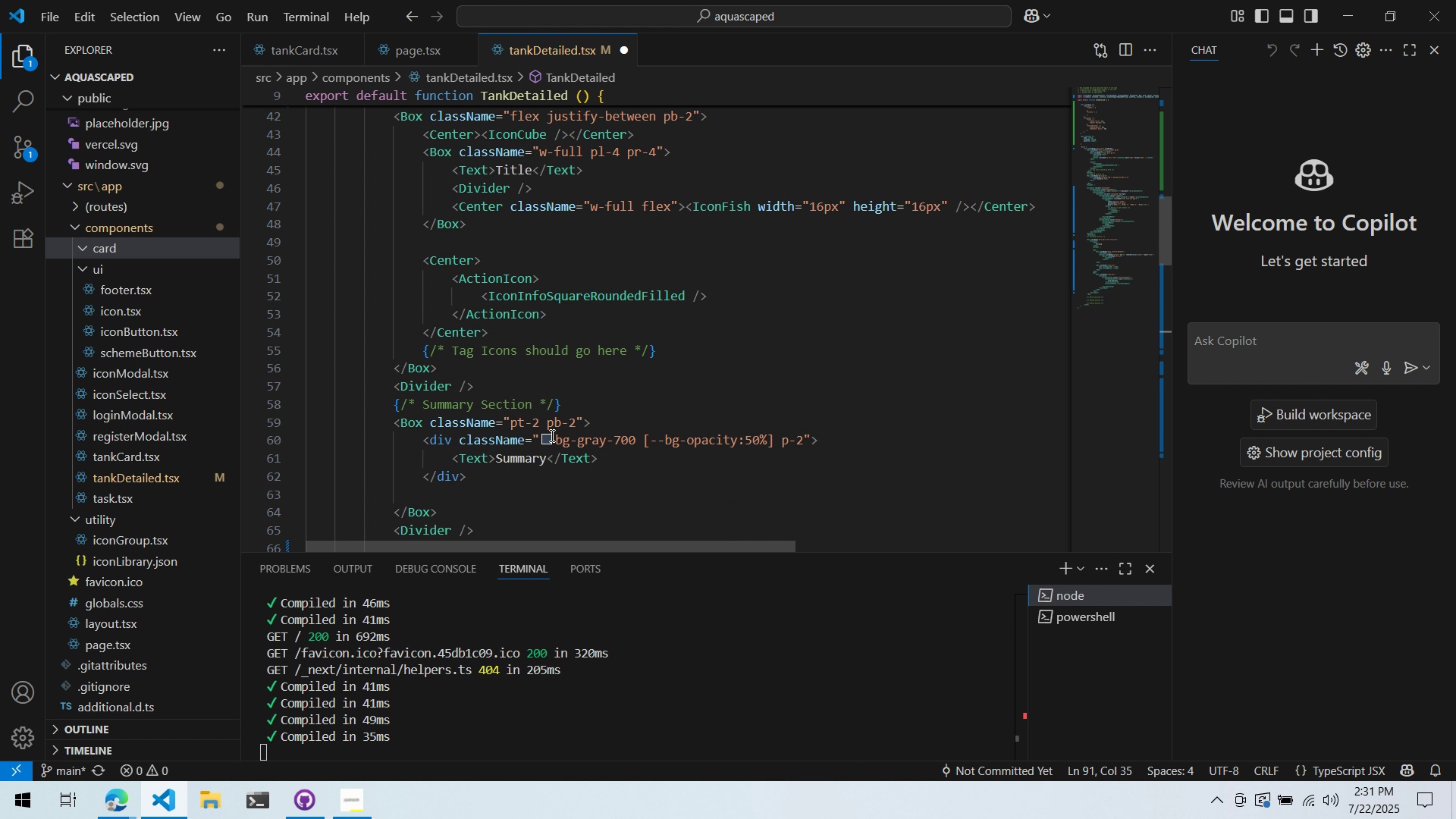 
left_click([555, 435])
 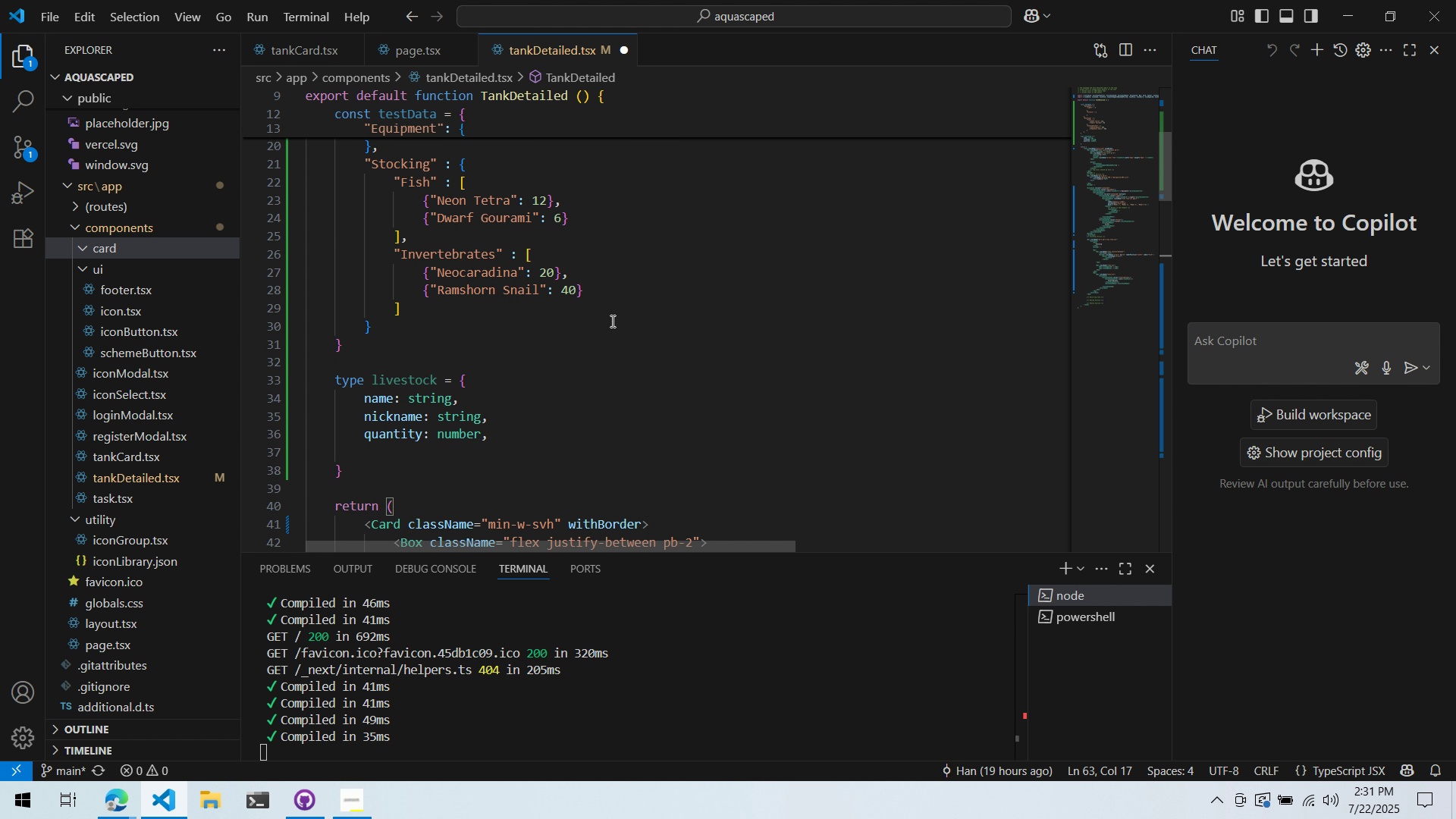 
wait(13.65)
 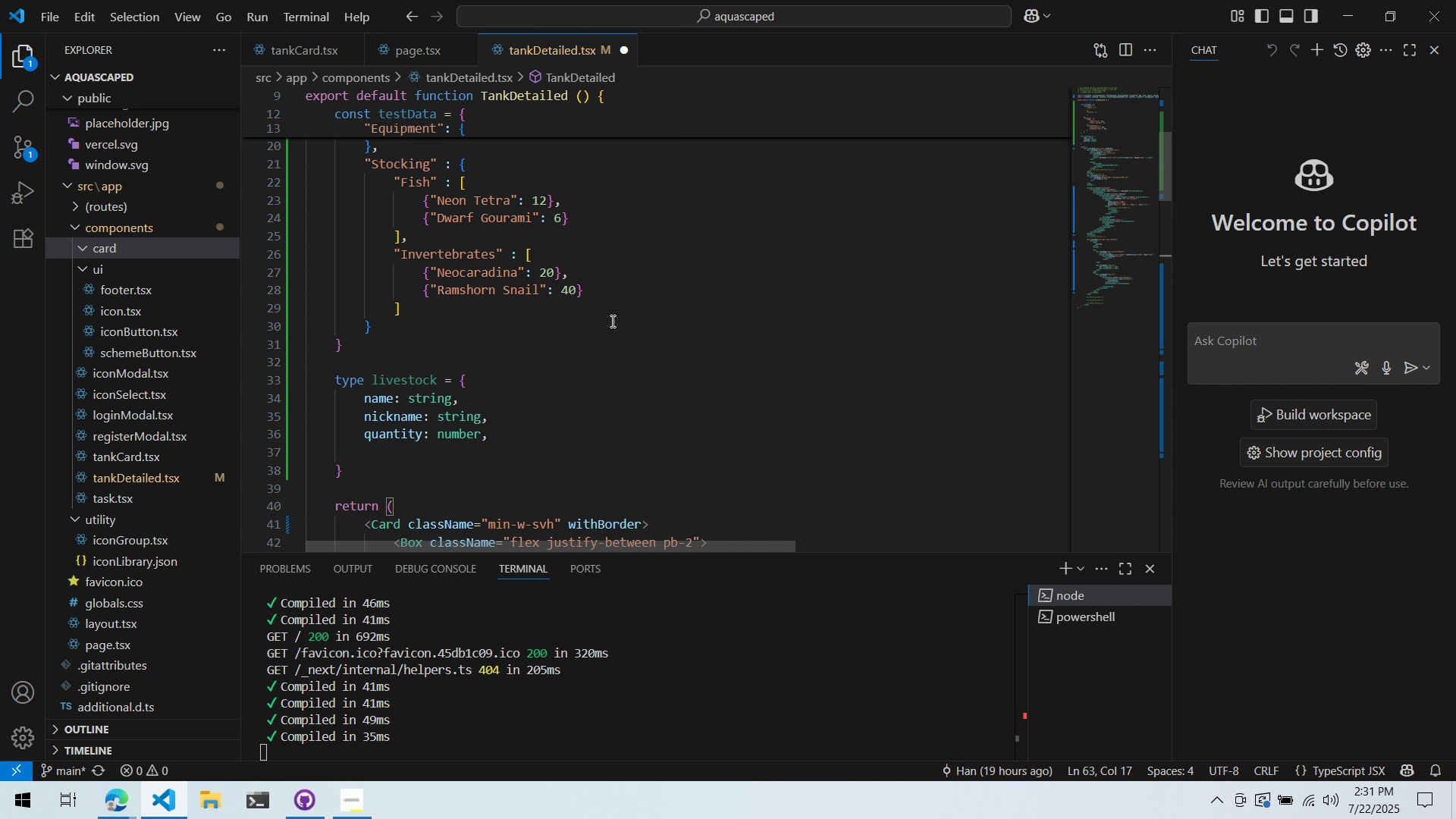 
left_click([670, 488])
 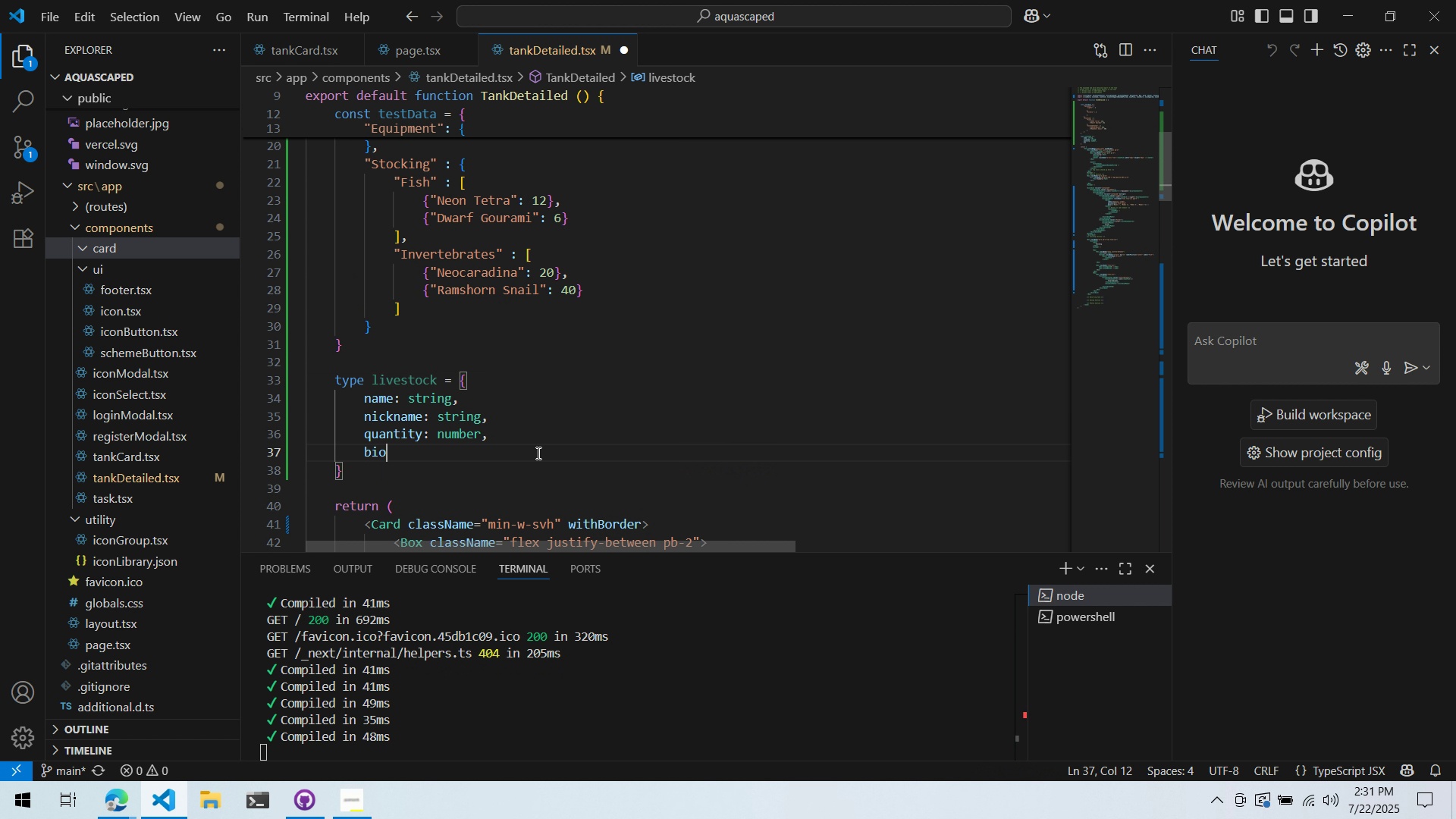 
scroll: coordinate [611, 321], scroll_direction: up, amount: 9.0
 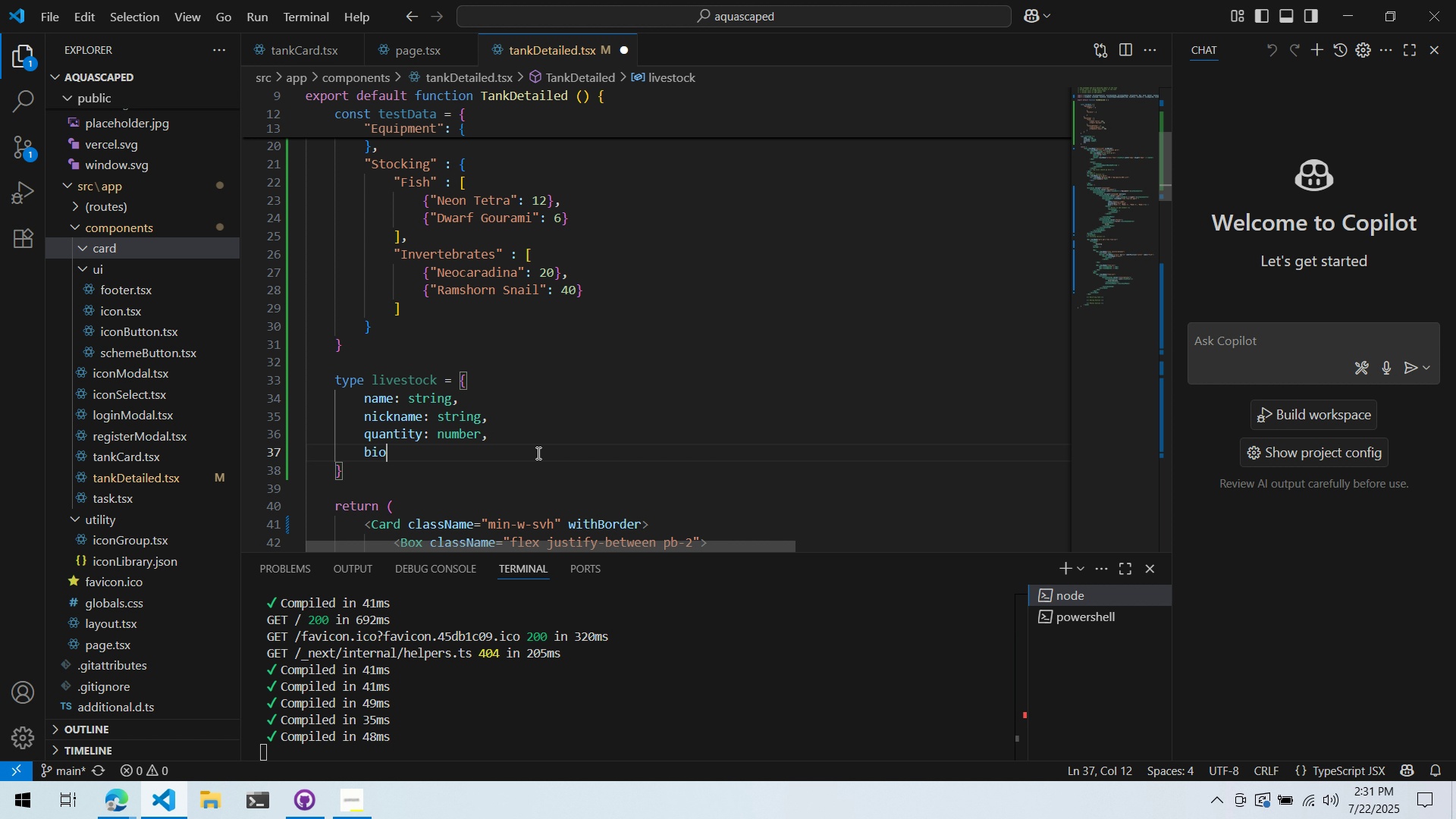 
left_click([579, 386])
 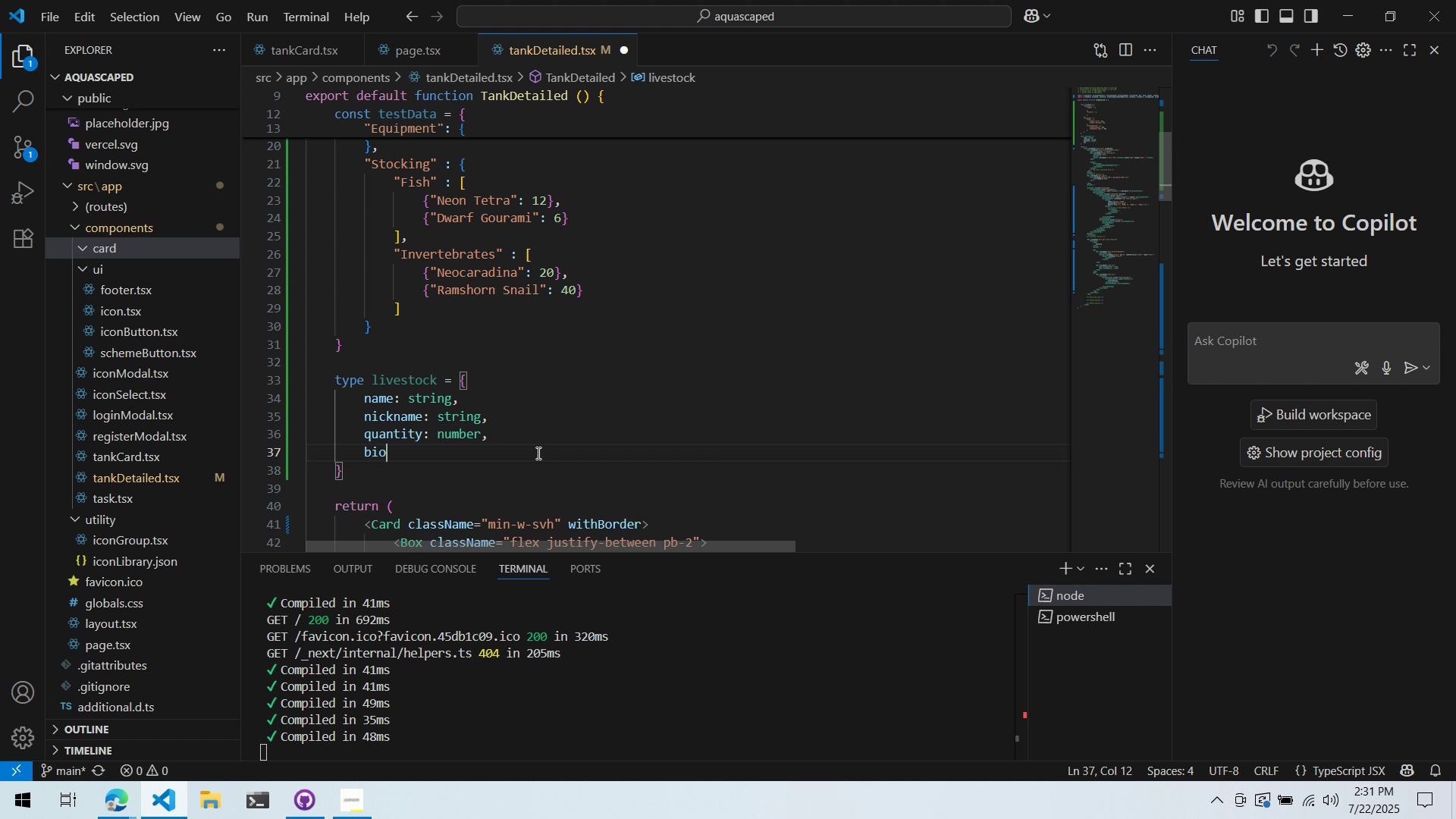 
key(Control+ControlLeft)
 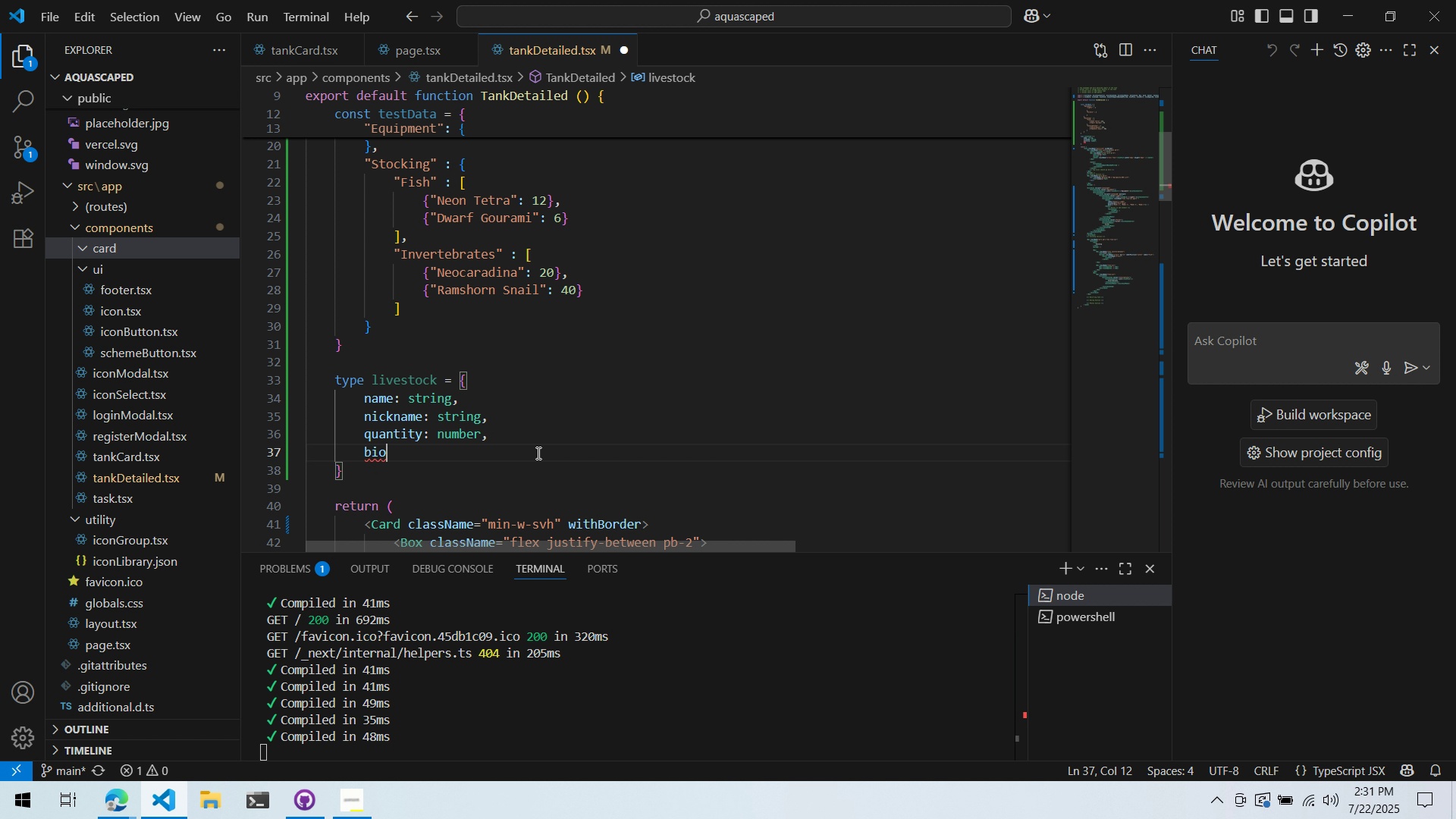 
key(Control+S)
 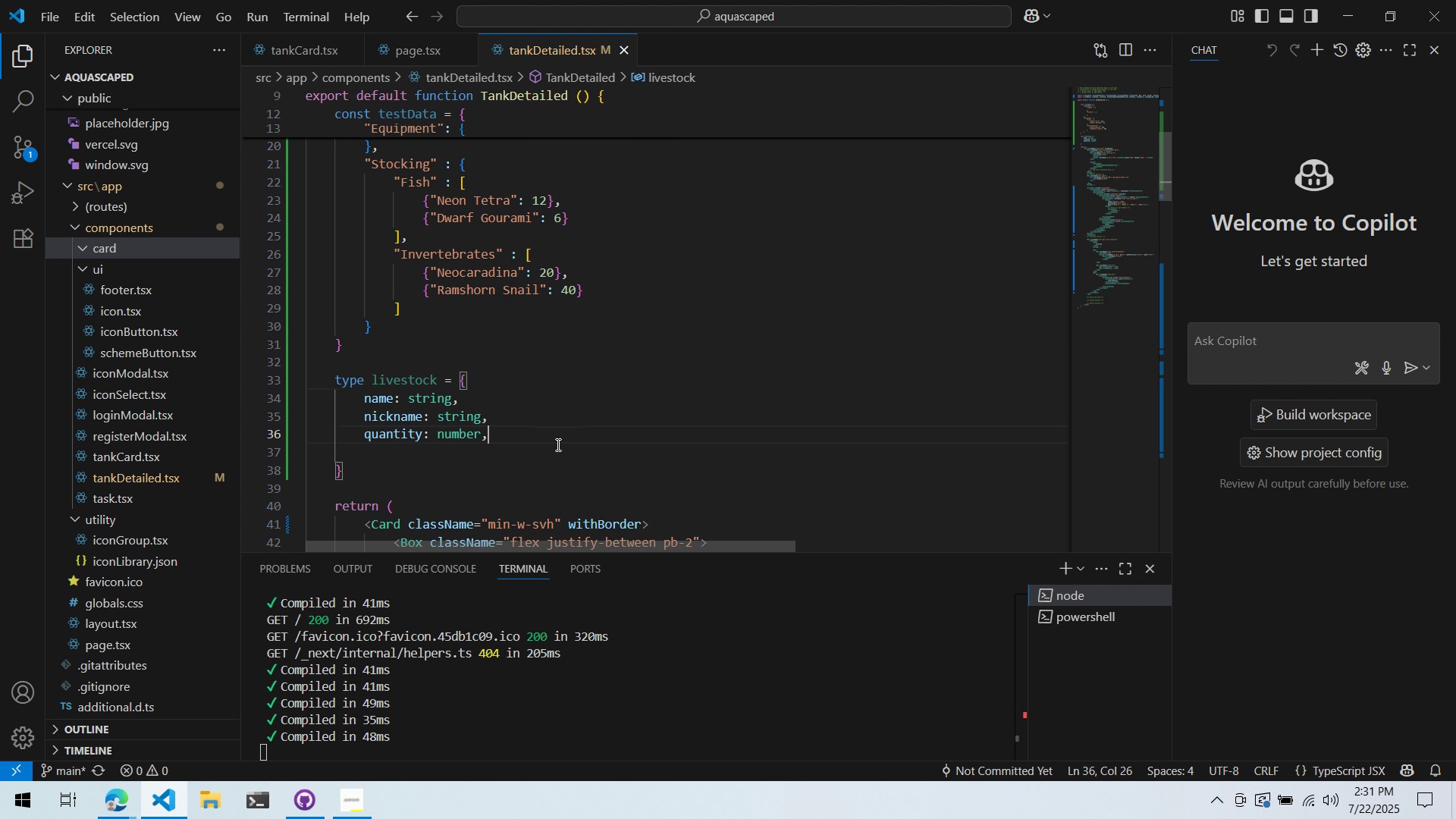 
double_click([555, 449])
 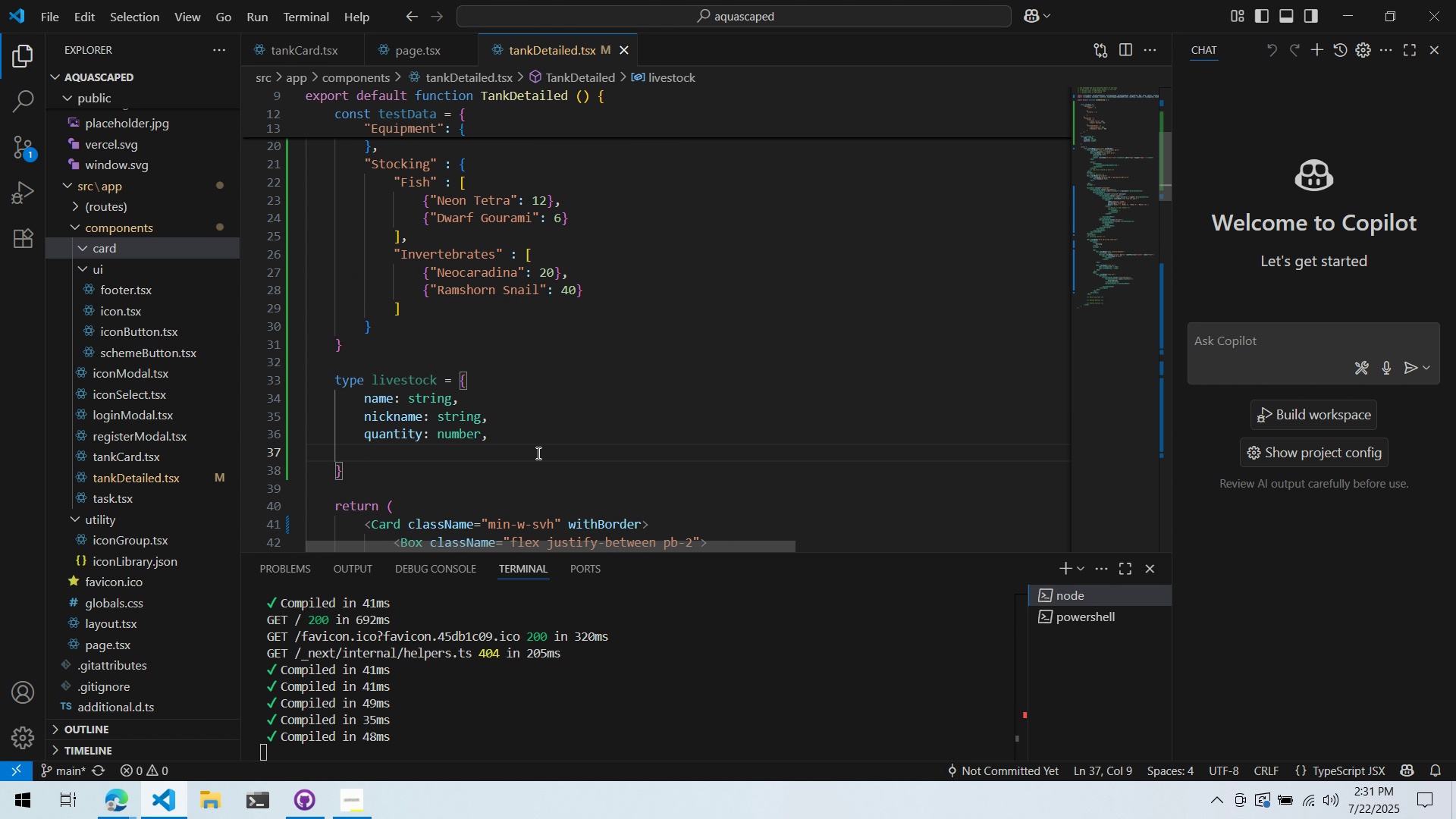 
type(biol)
key(Backspace)
type(load: number)
 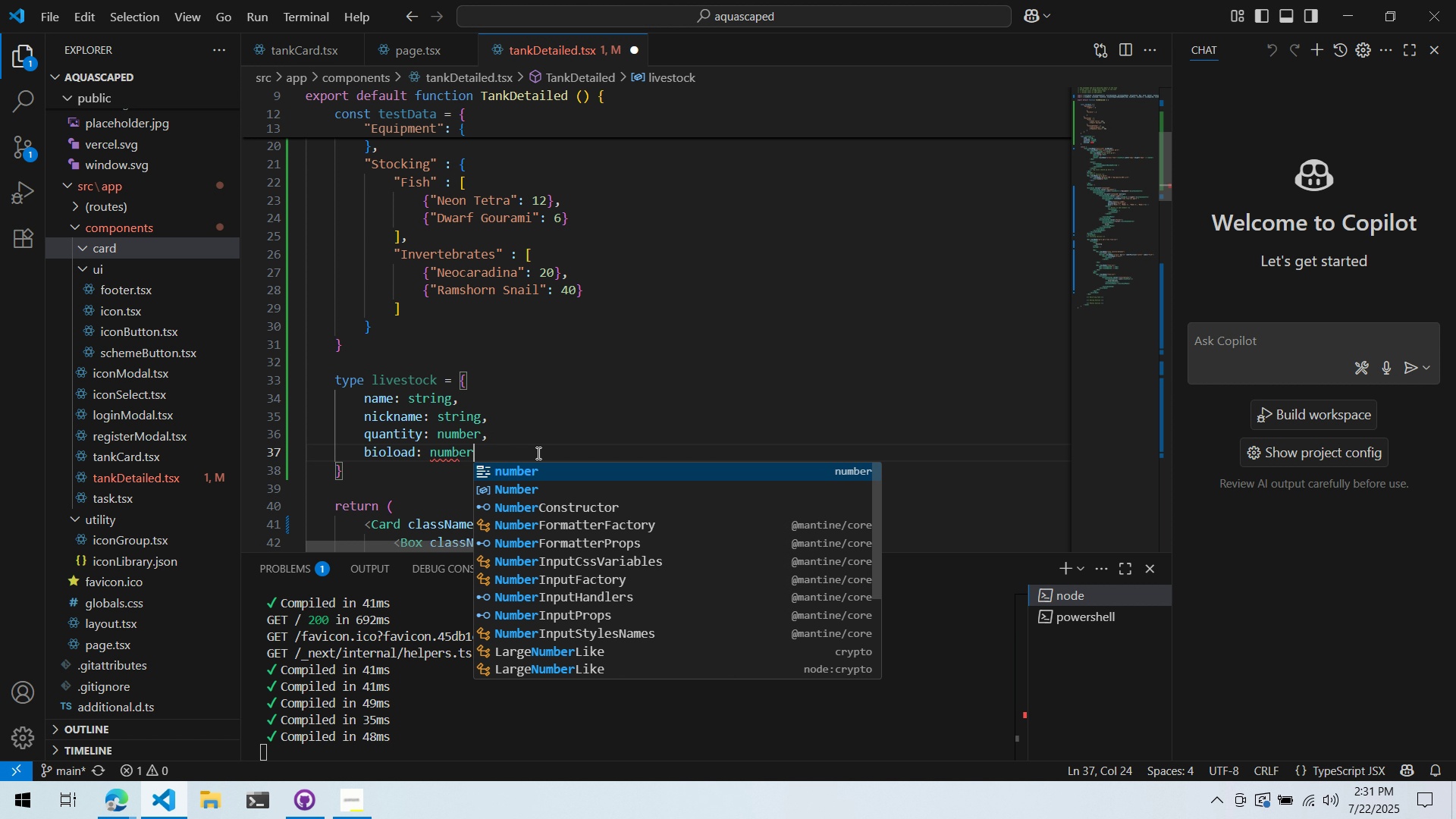 
key(Control+S)
 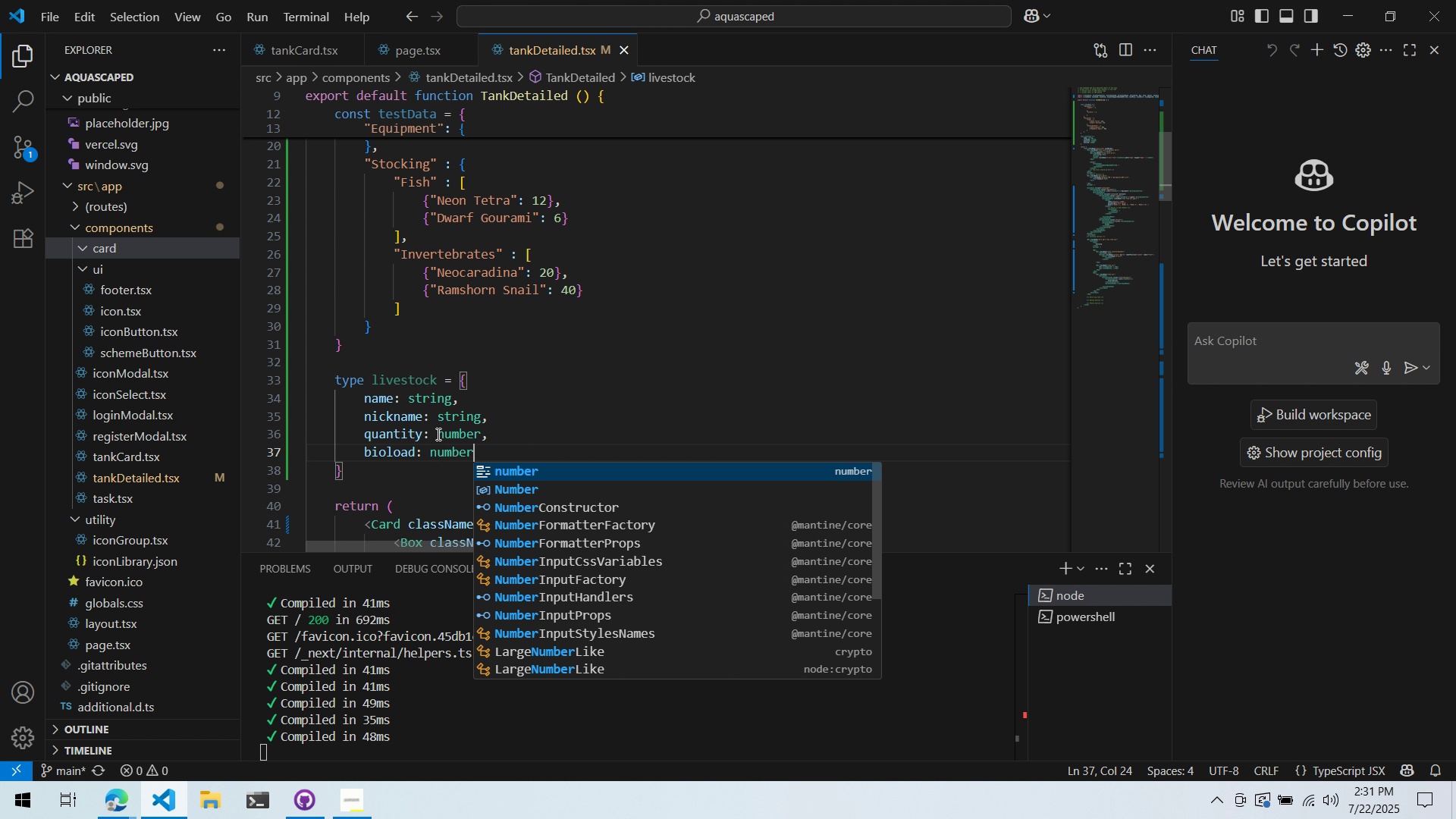 
scroll: coordinate [185, 510], scroll_direction: down, amount: 4.0
 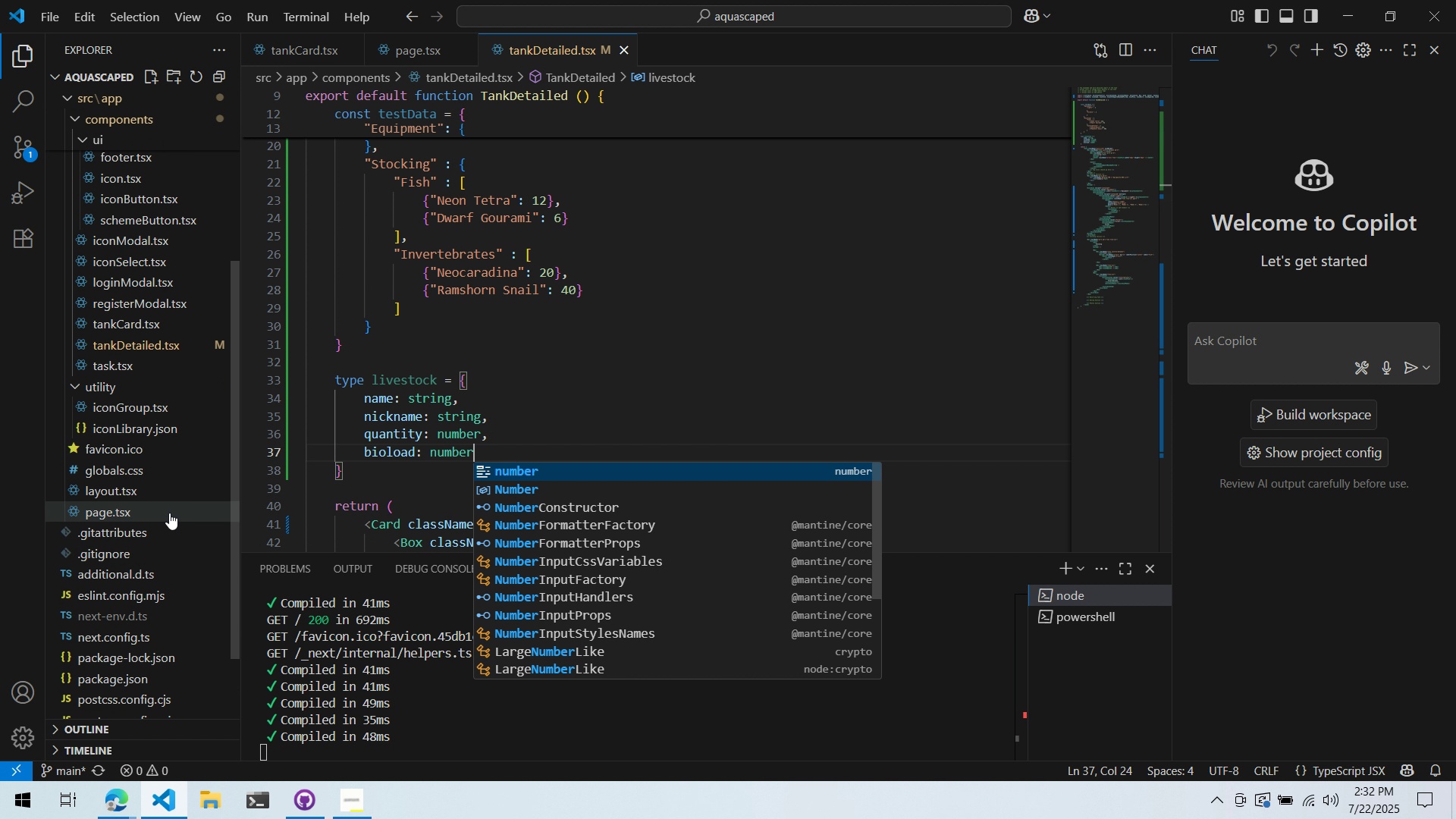 
scroll: coordinate [139, 478], scroll_direction: none, amount: 0.0
 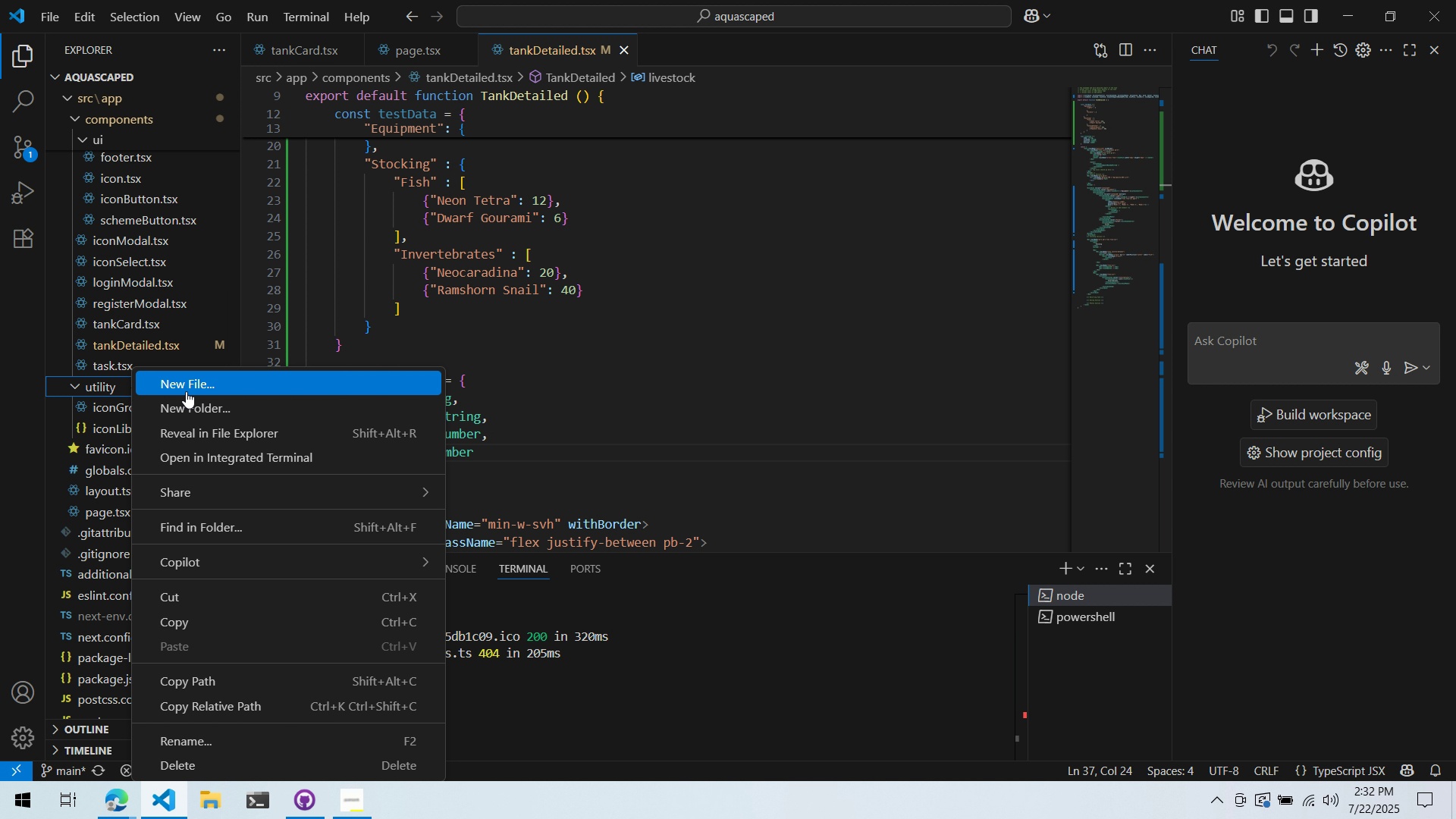 
wait(5.57)
 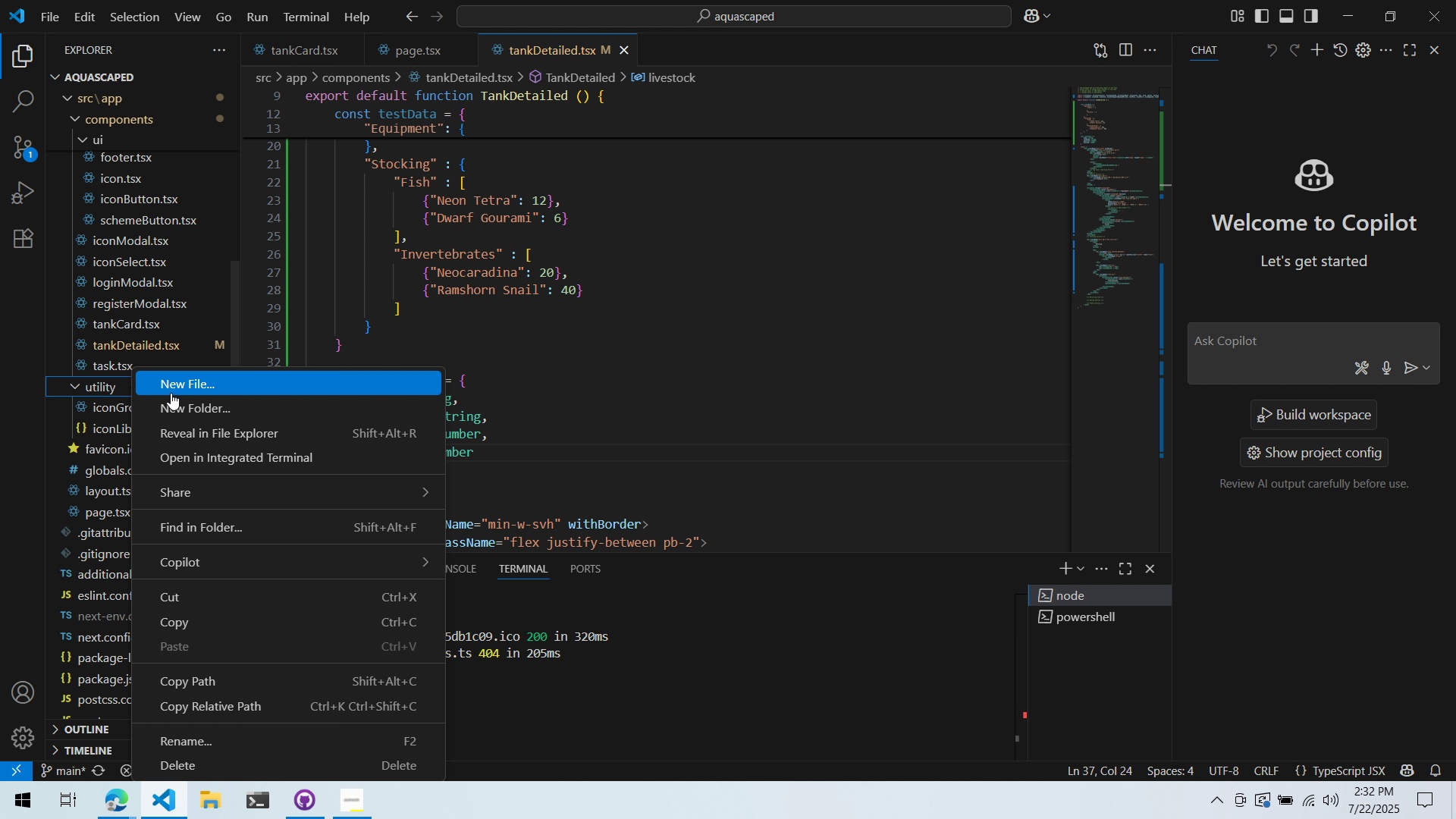 
left_click([186, 391])
 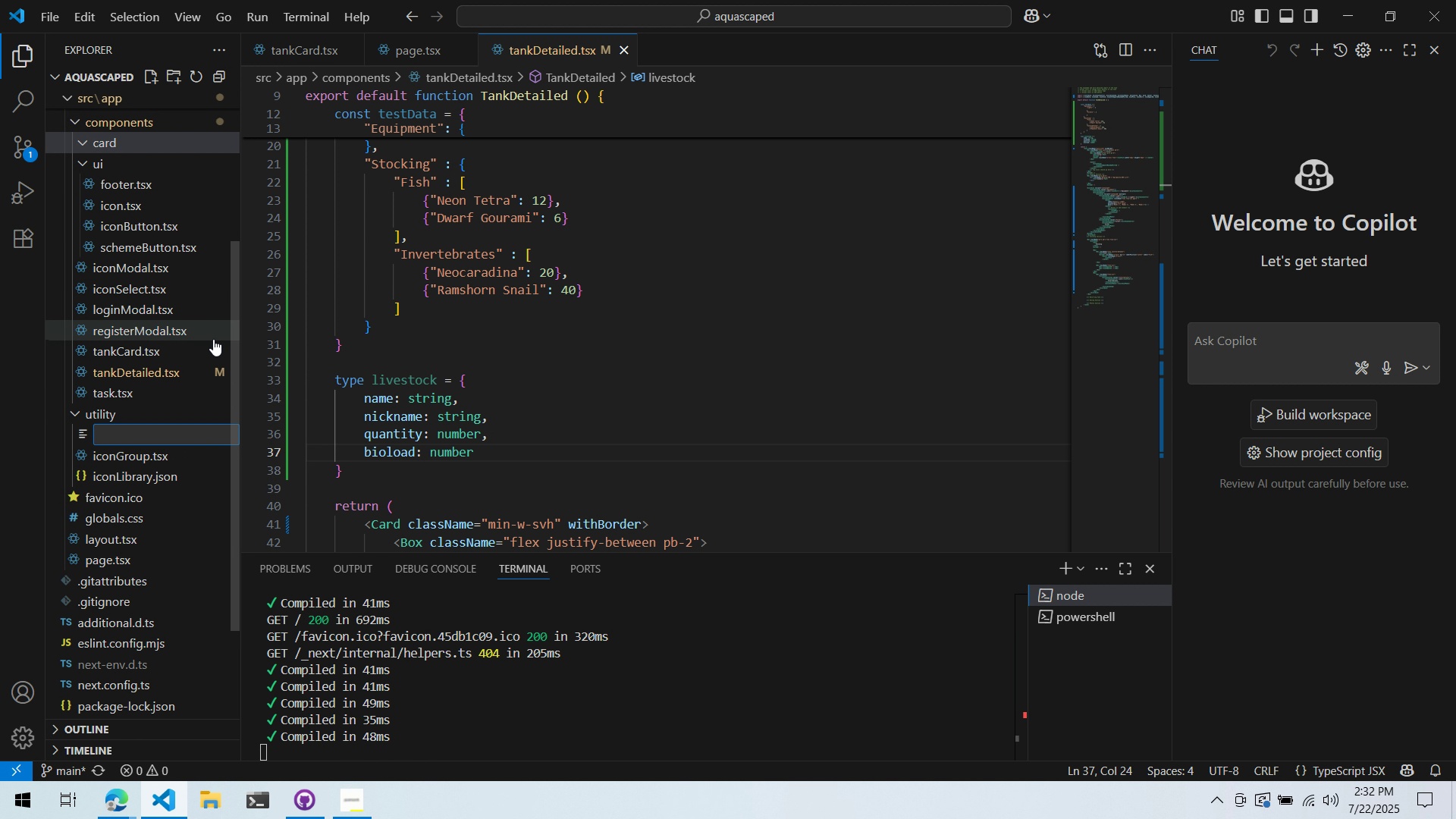 
type(tankTypes.tsx)
 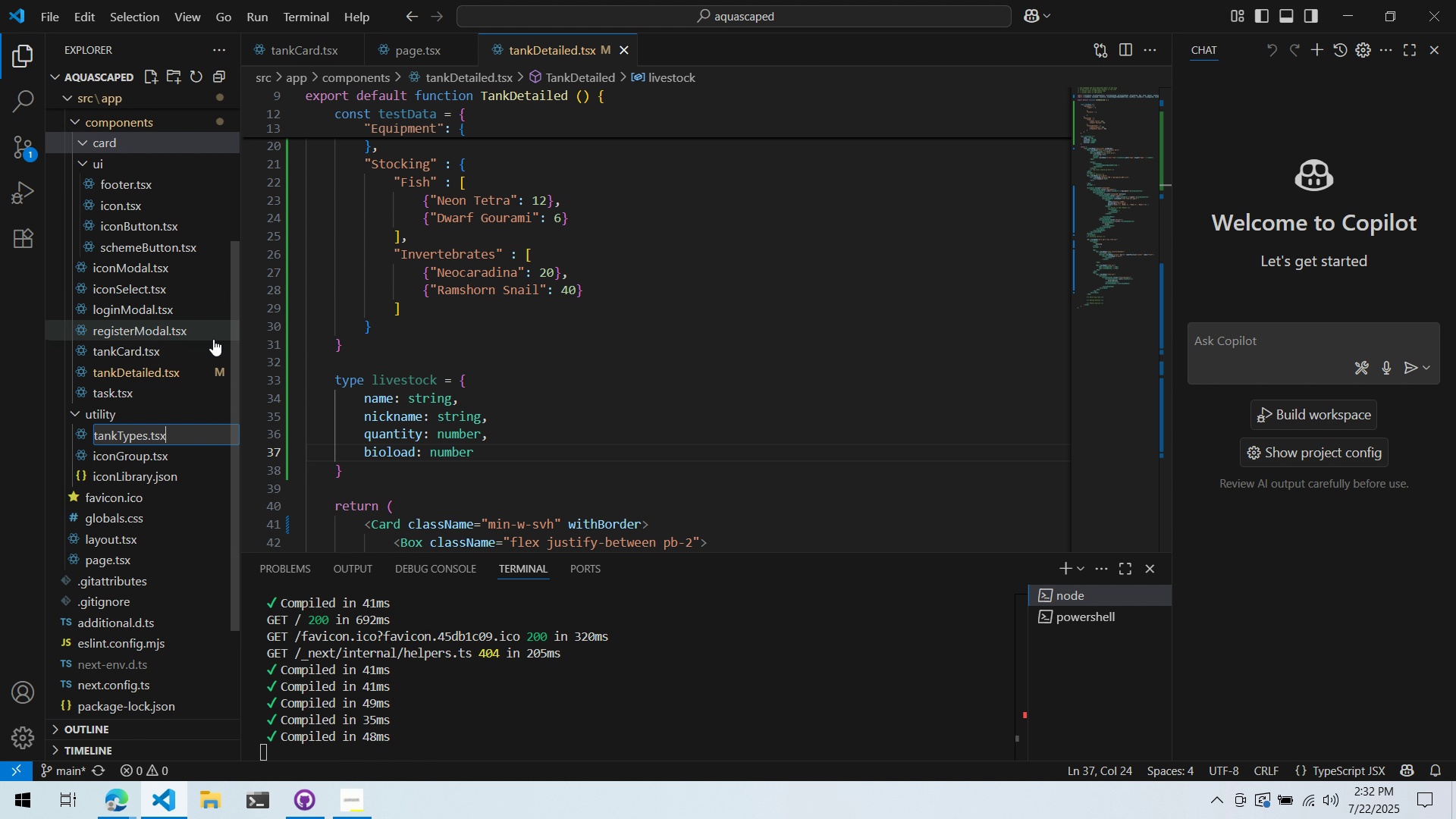 
key(Enter)
 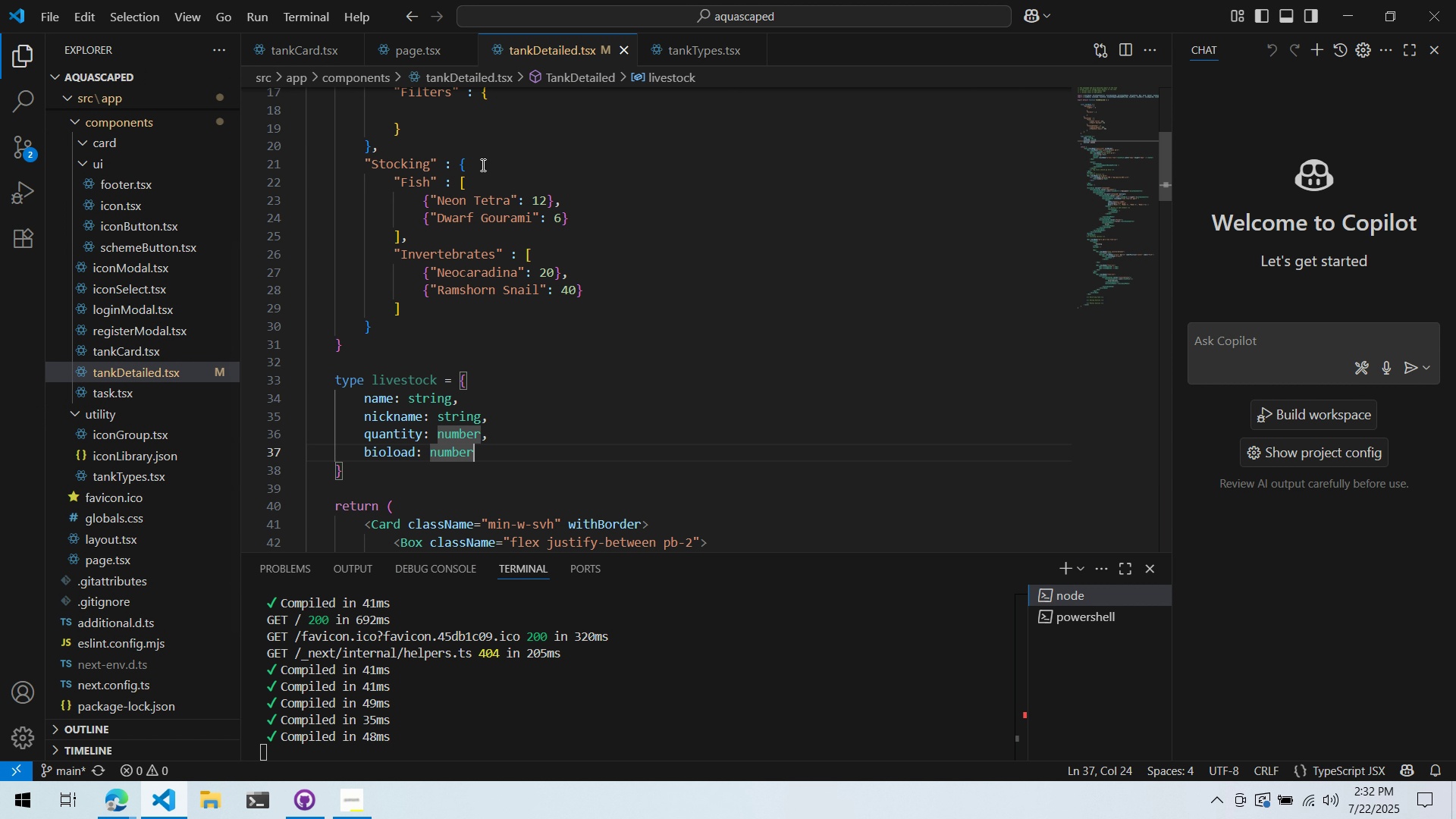 
left_click_drag(start_coordinate=[374, 496], to_coordinate=[289, 258])
 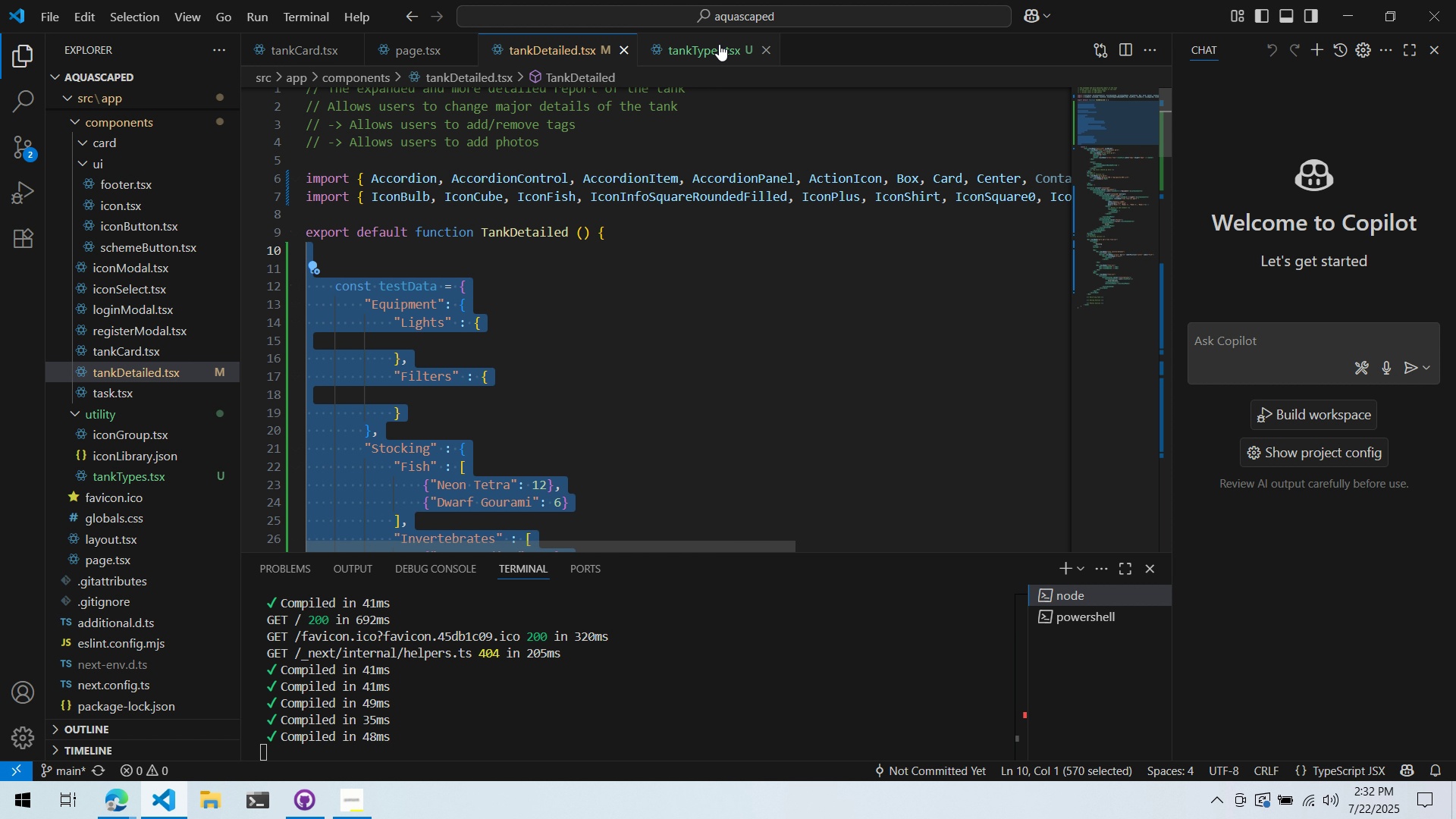 
scroll: coordinate [293, 299], scroll_direction: up, amount: 6.0
 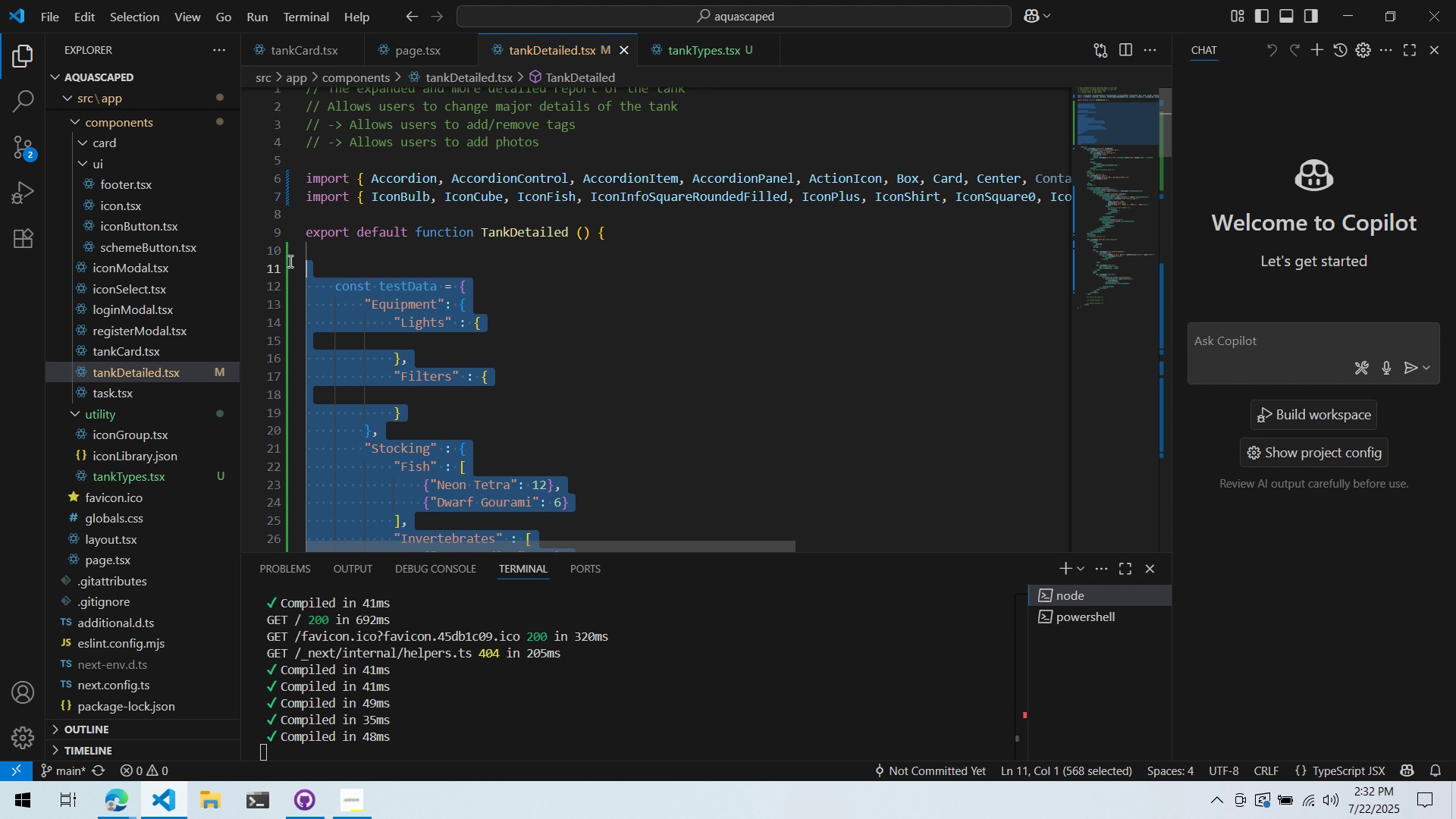 
key(Control+ControlLeft)
 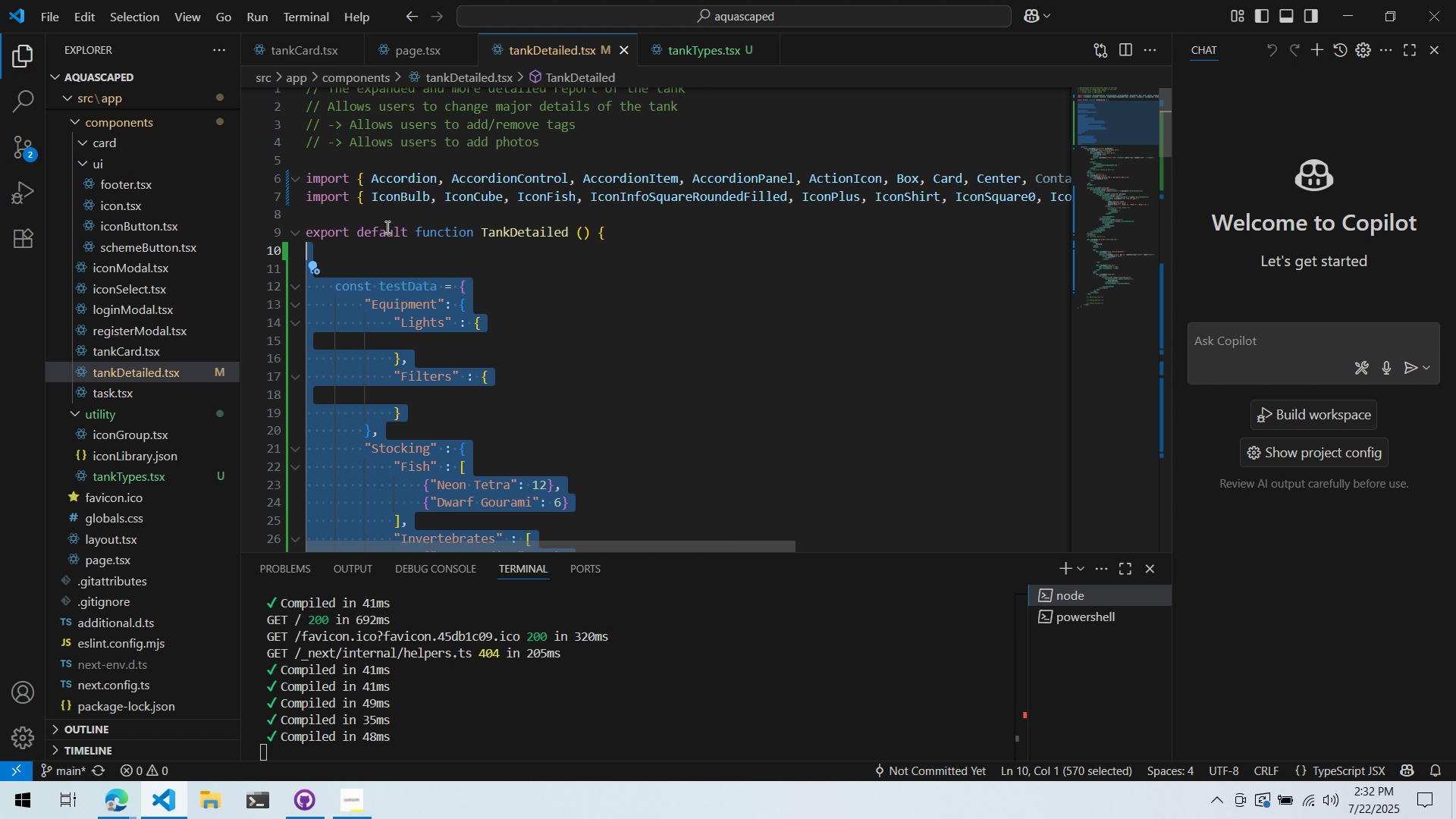 
key(Control+C)
 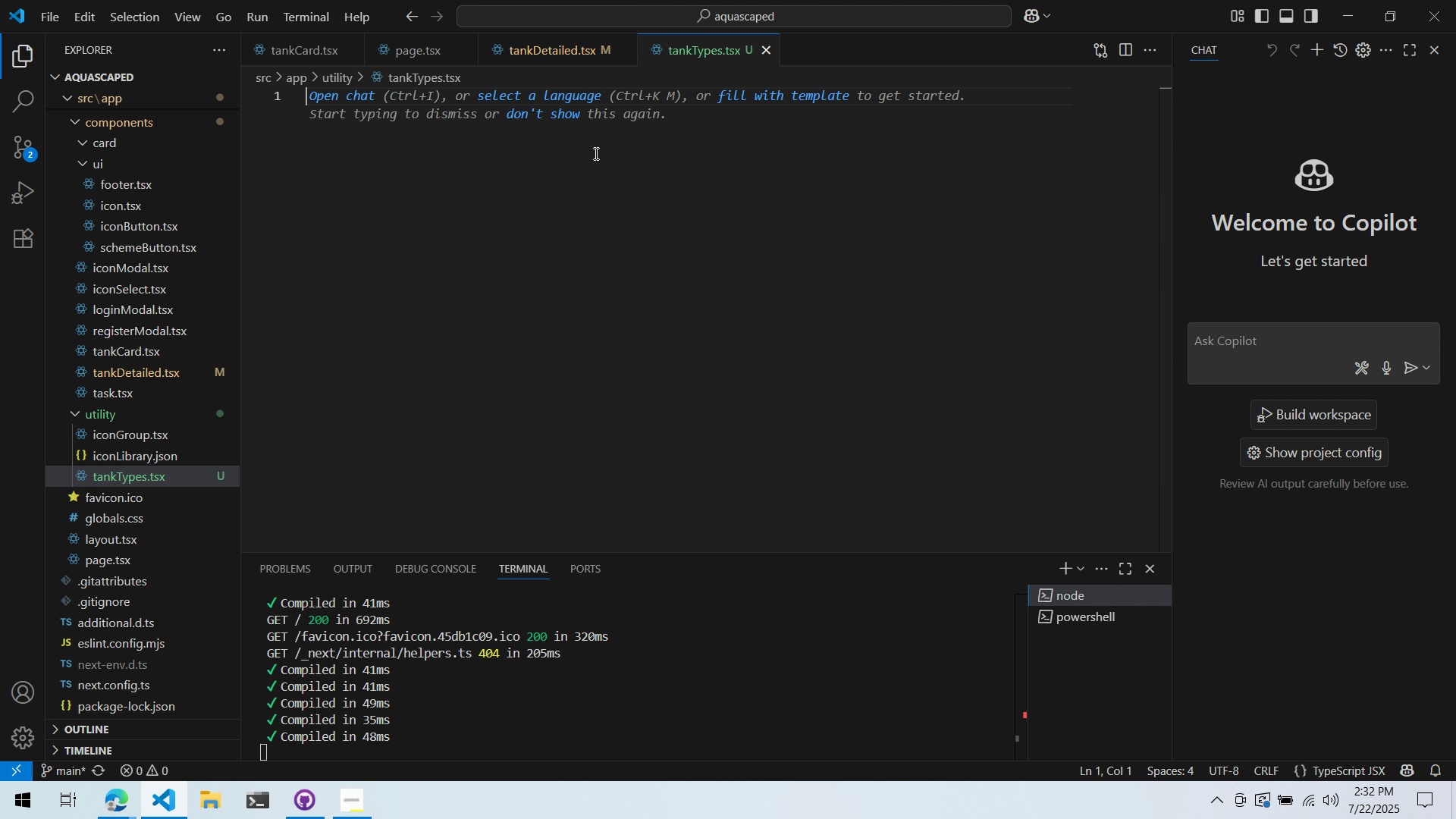 
double_click([570, 188])
 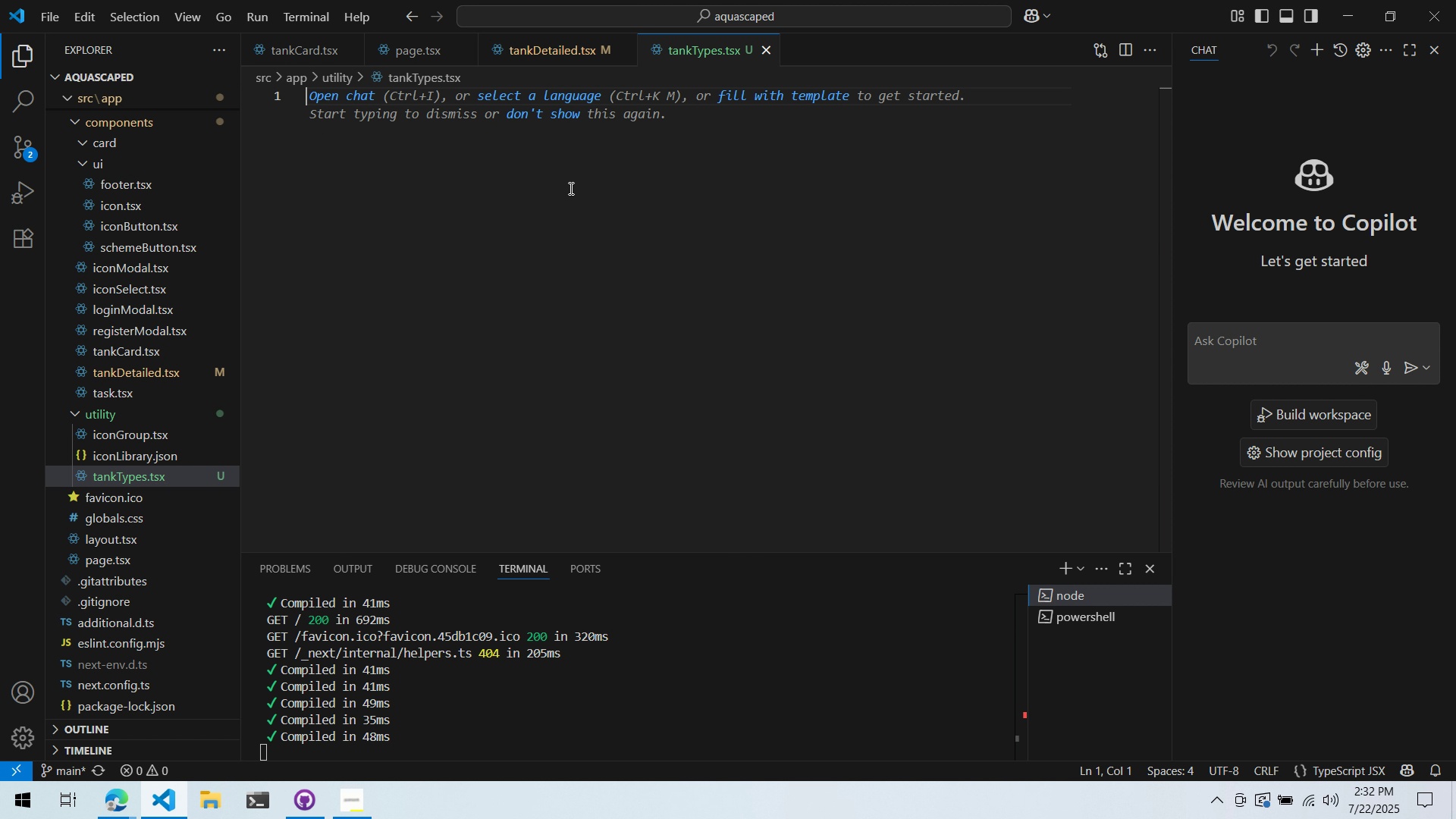 
key(Control+ControlLeft)
 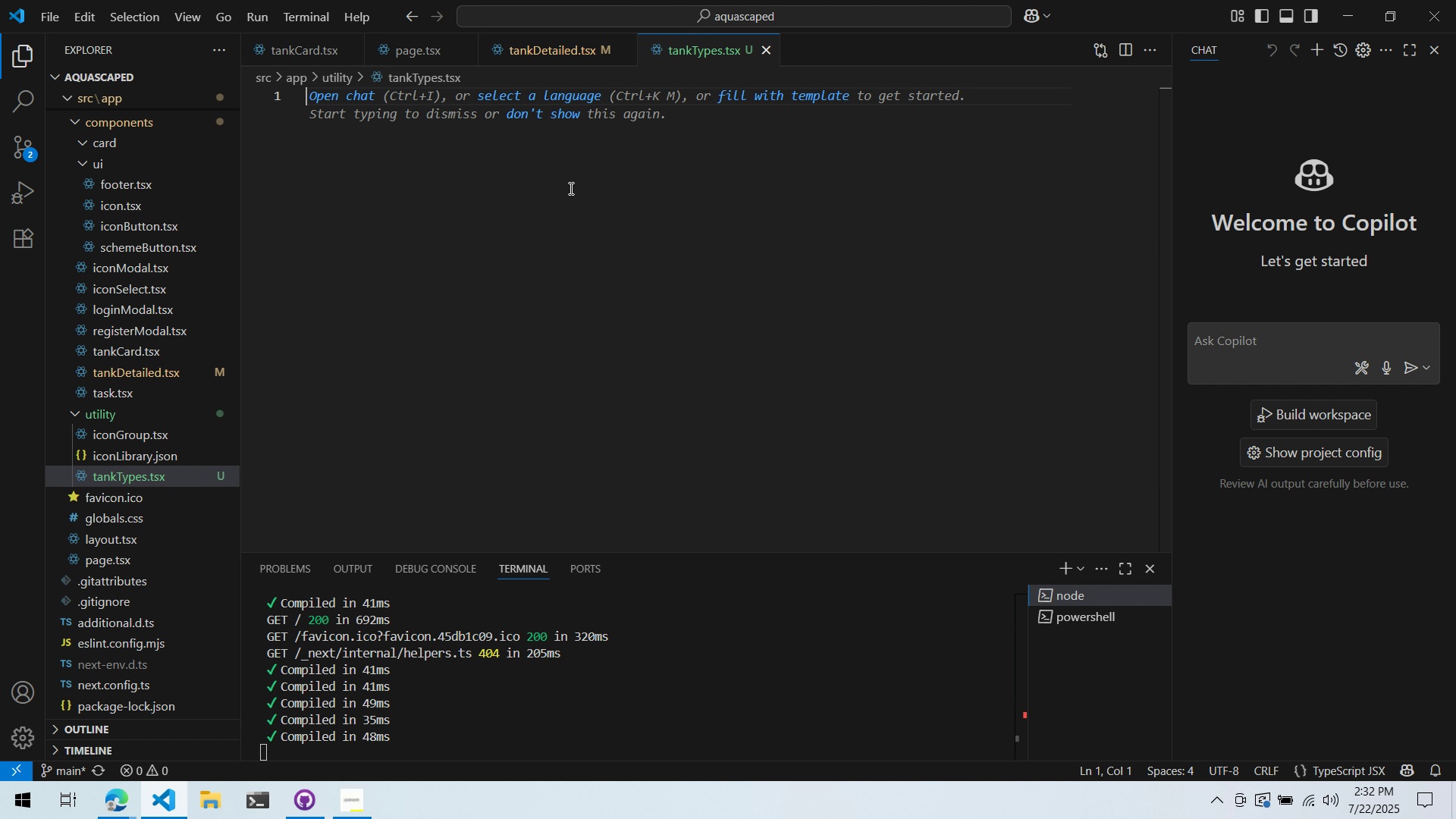 
key(Control+V)
 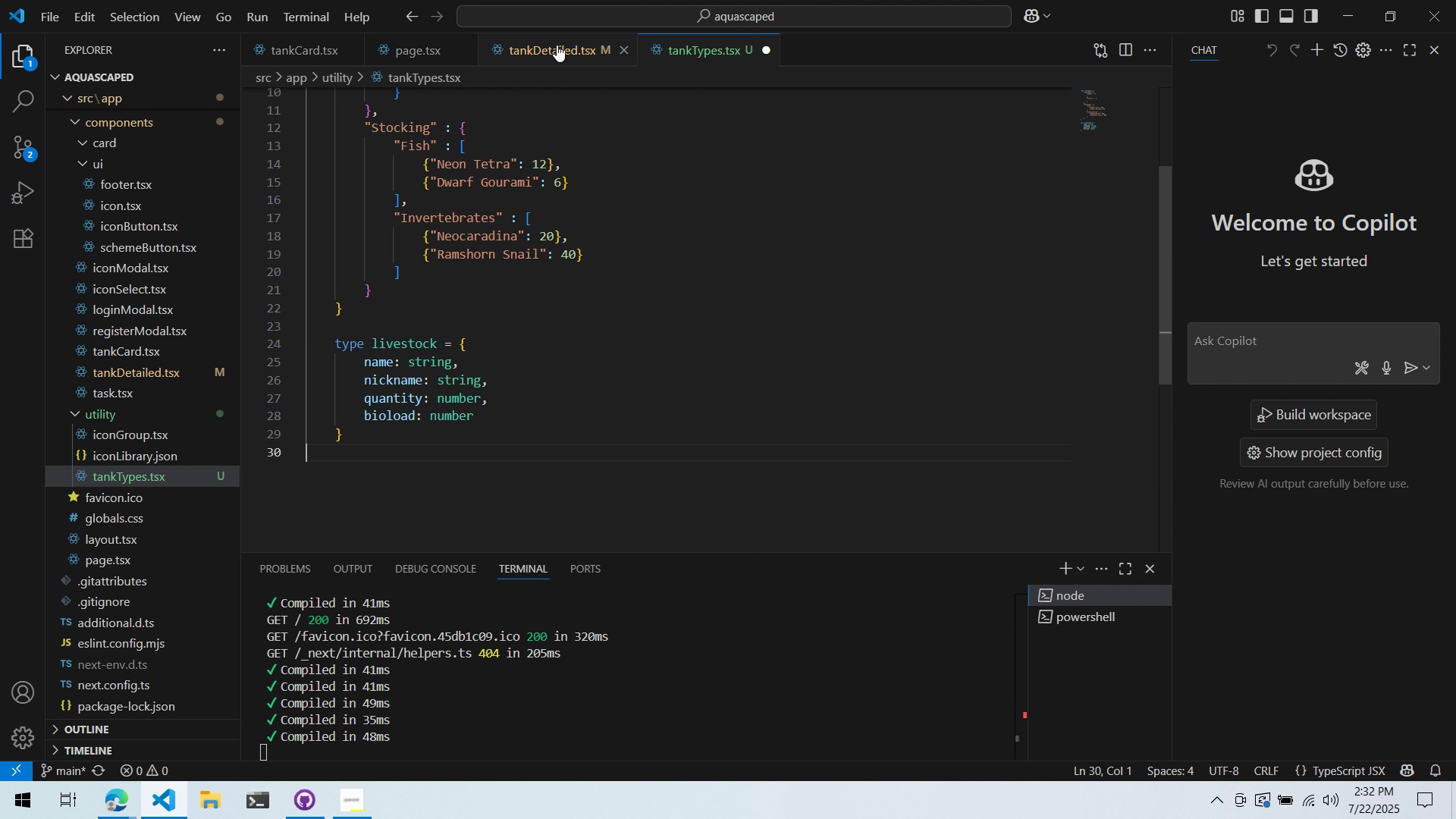 
left_click([555, 37])
 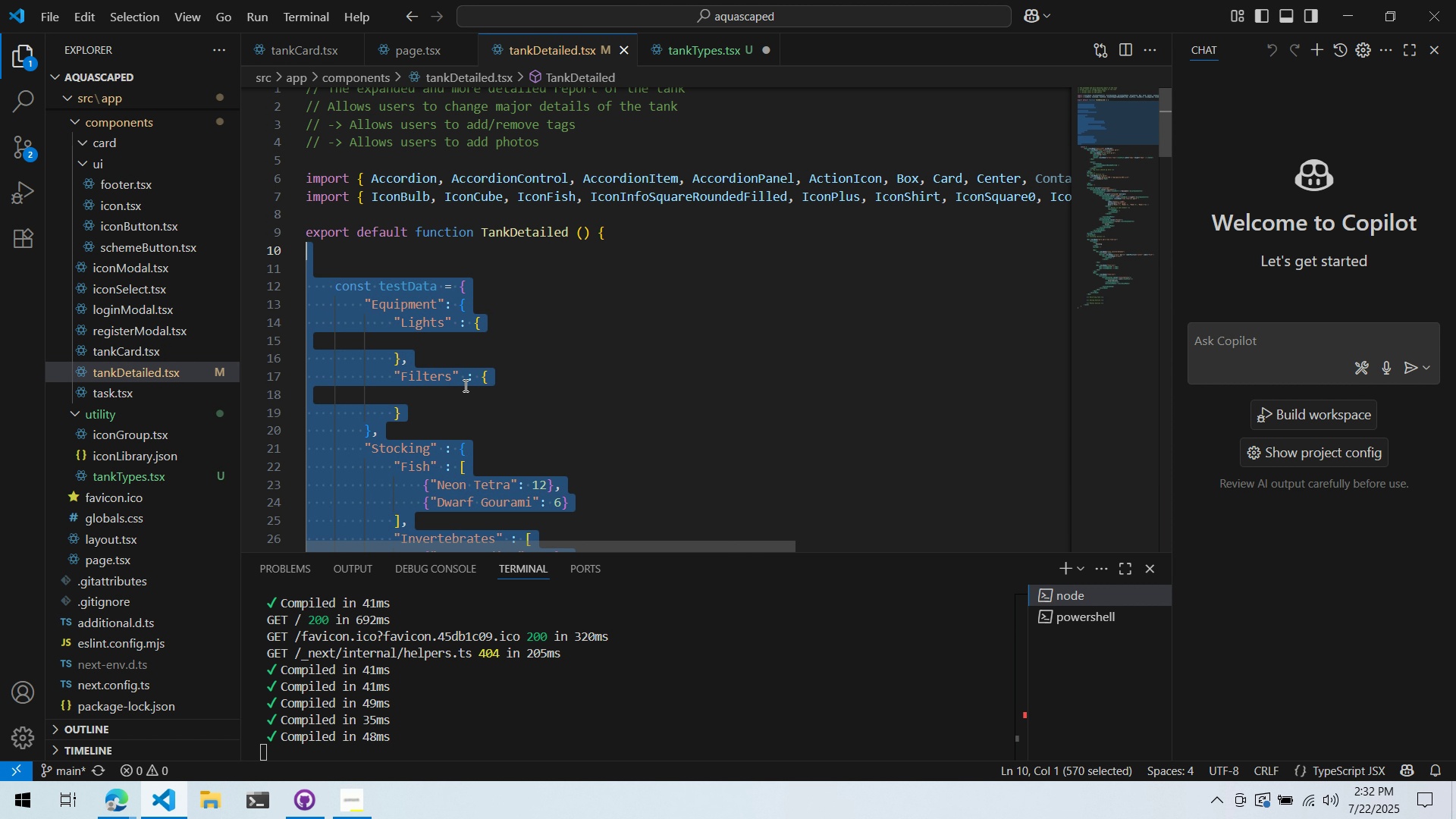 
key(Control+ControlLeft)
 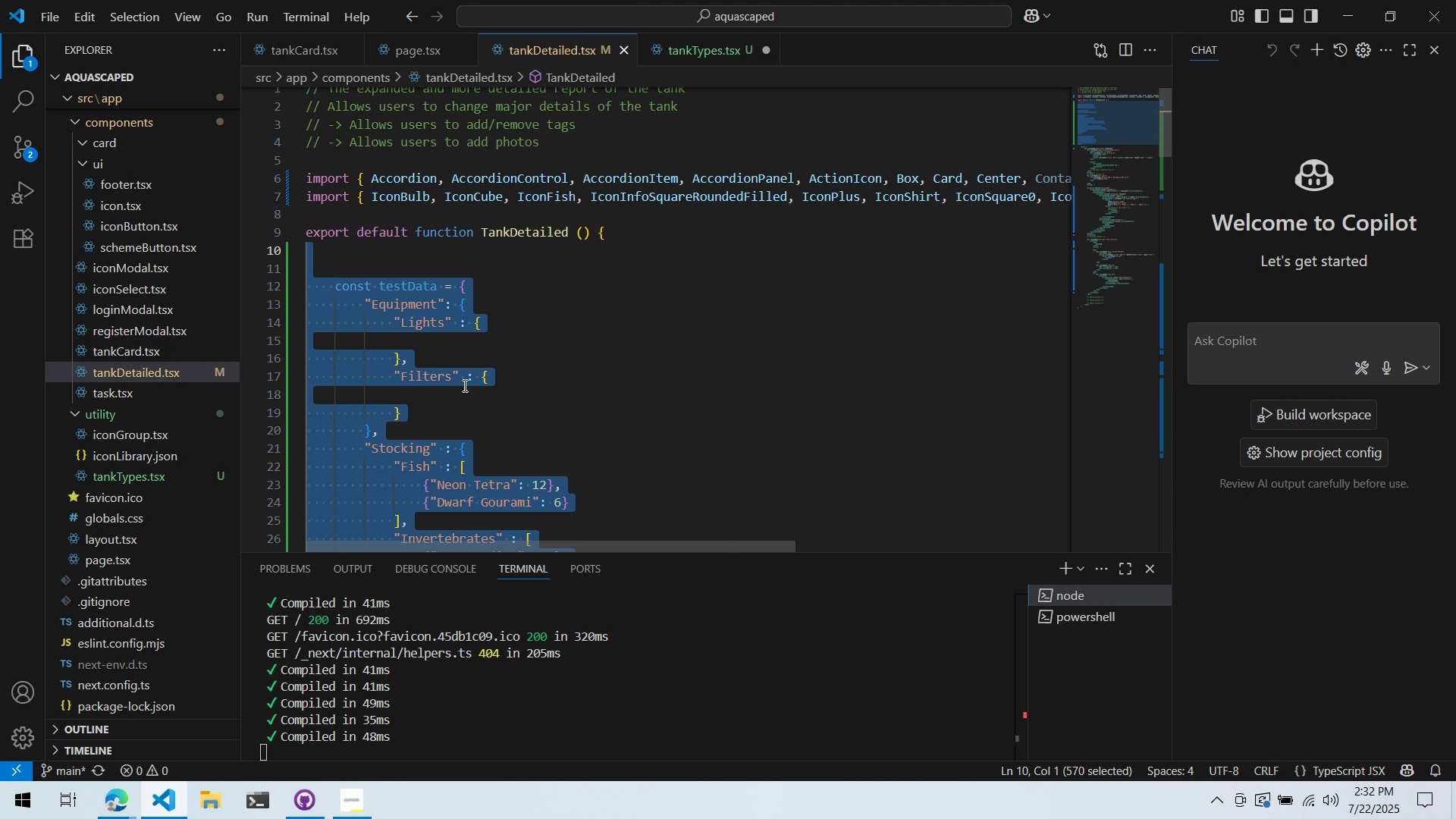 
left_click([463, 385])
 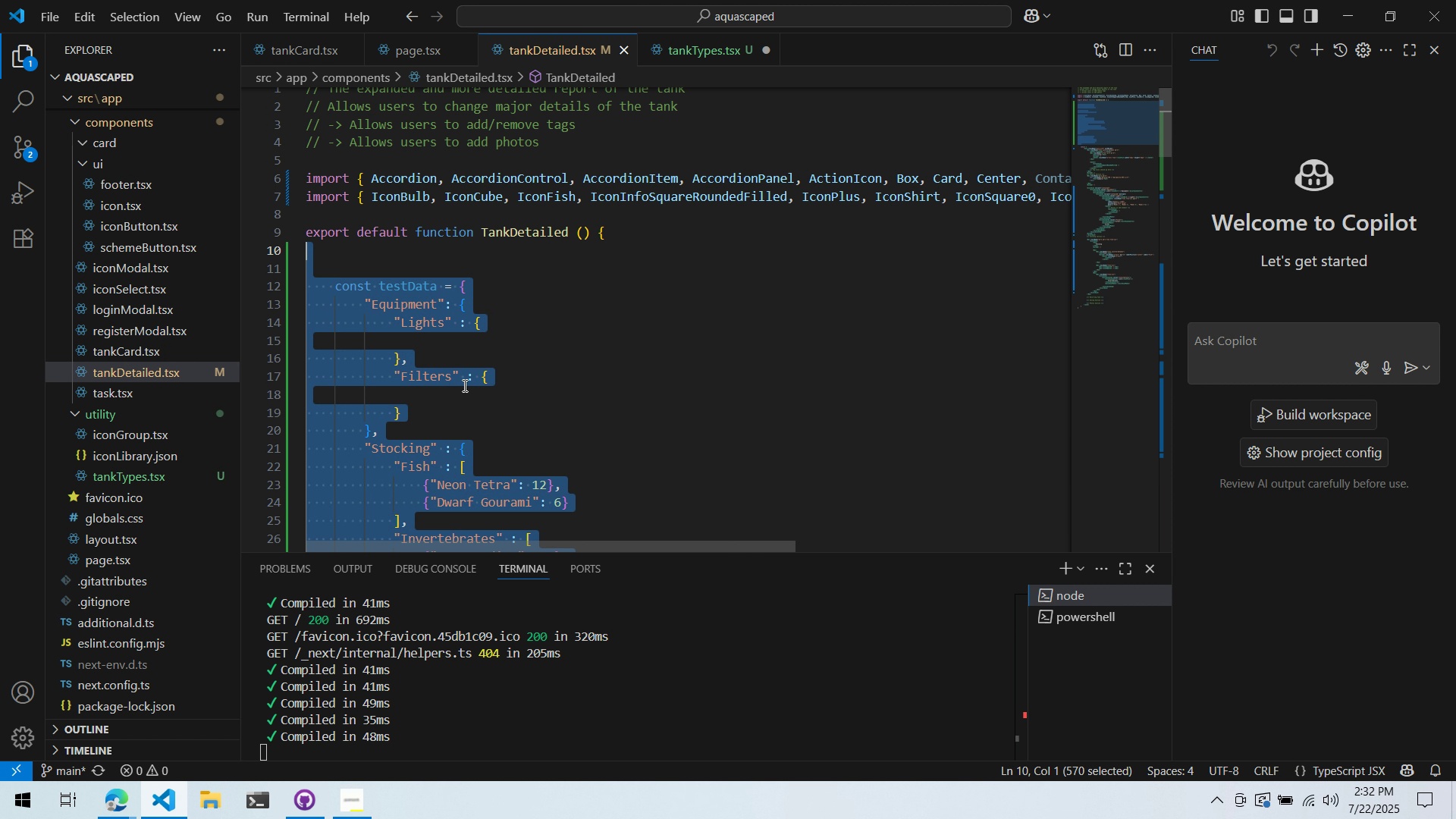 
key(Control+ControlLeft)
 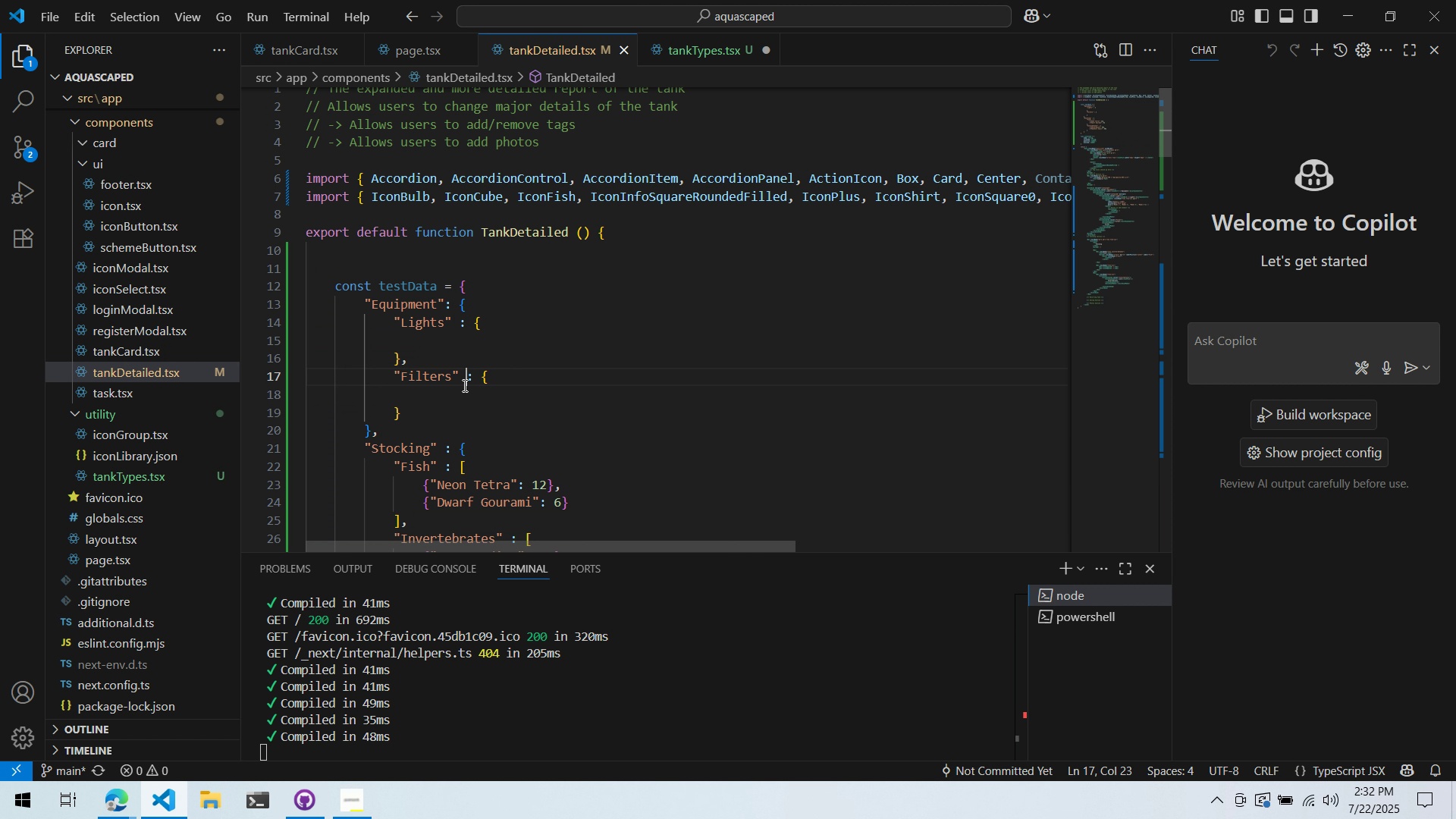 
key(Control+X)
 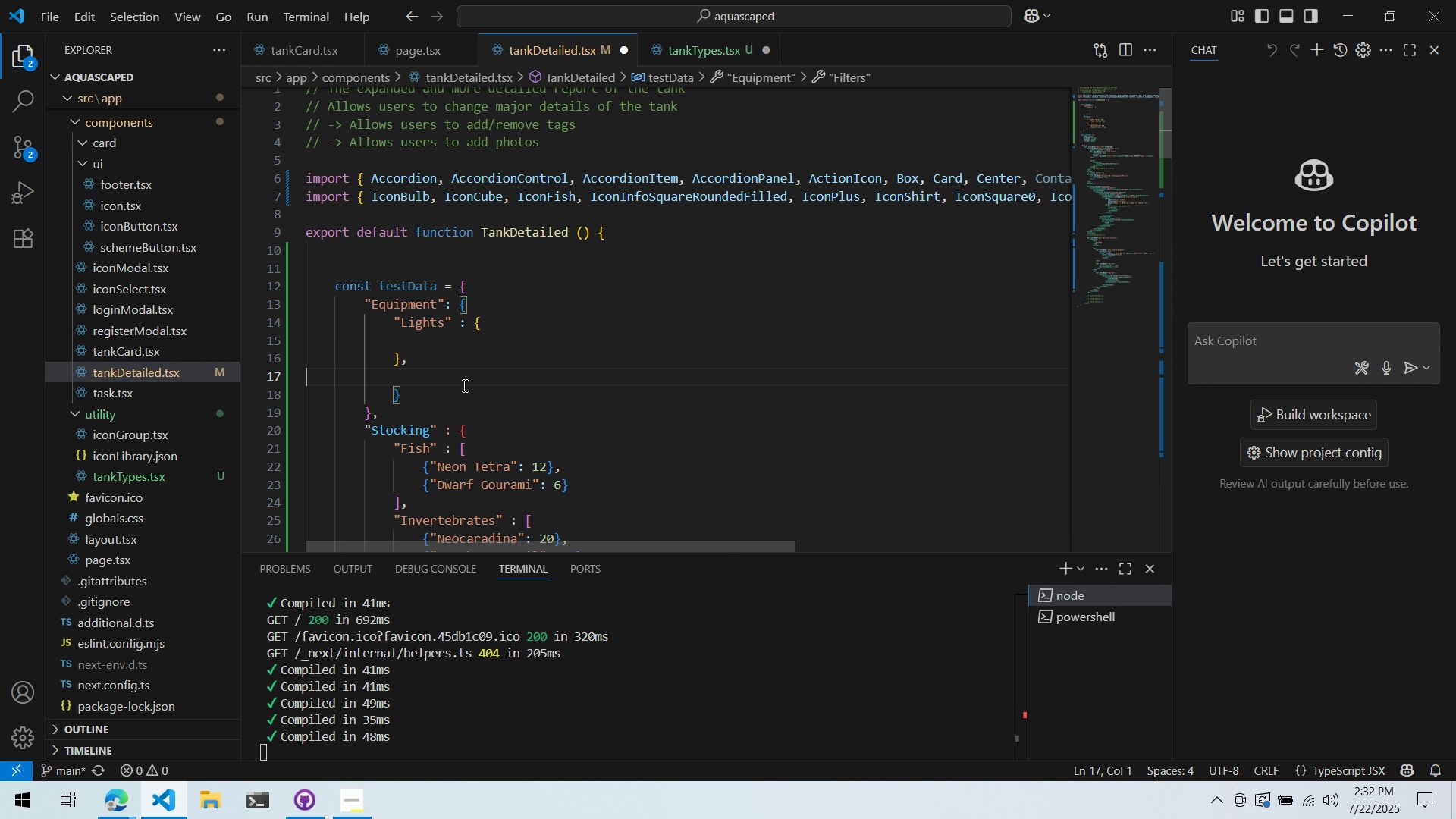 
scroll: coordinate [463, 386], scroll_direction: down, amount: 6.0
 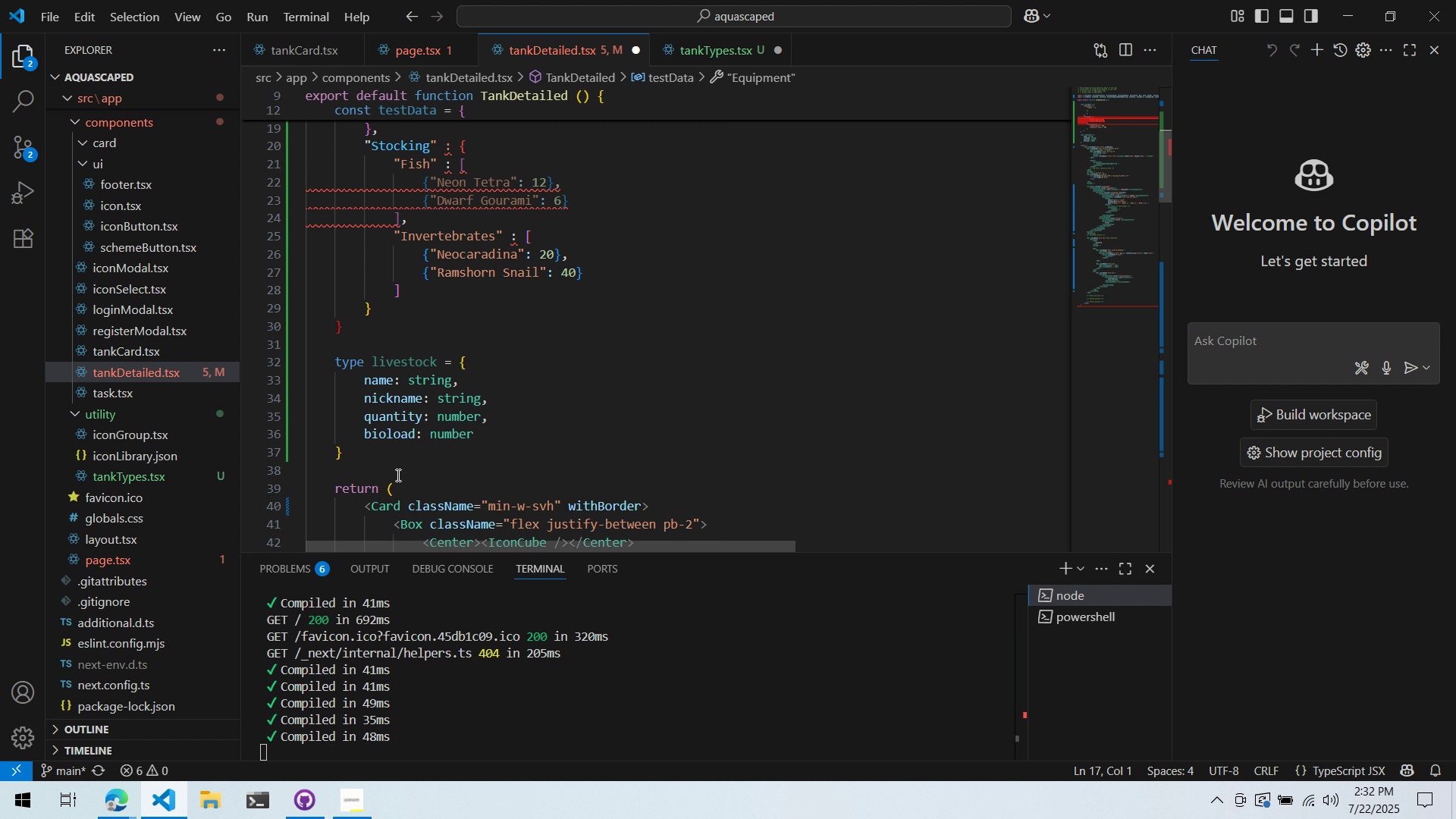 
left_click_drag(start_coordinate=[398, 463], to_coordinate=[296, 215])
 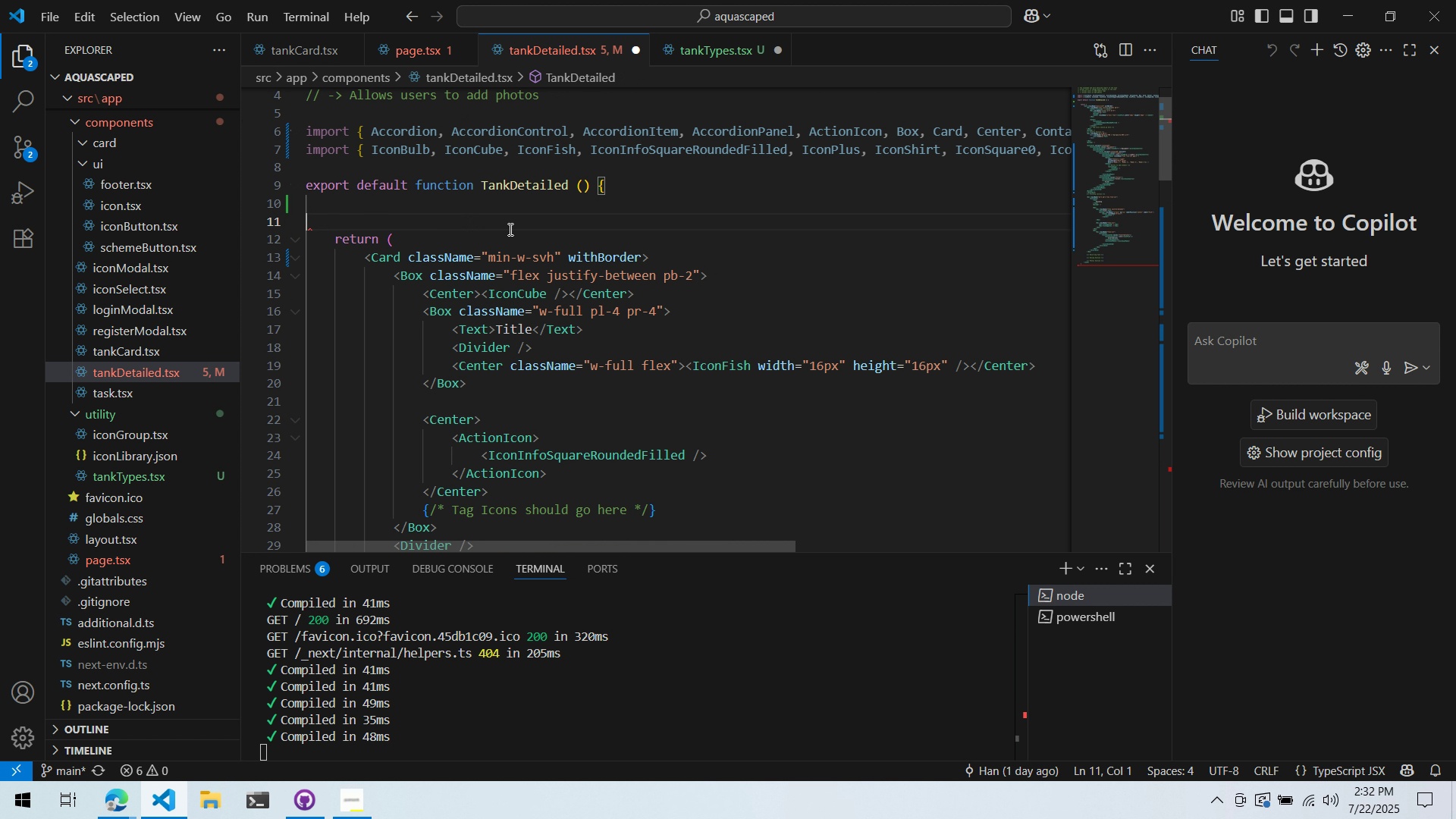 
scroll: coordinate [324, 300], scroll_direction: up, amount: 5.0
 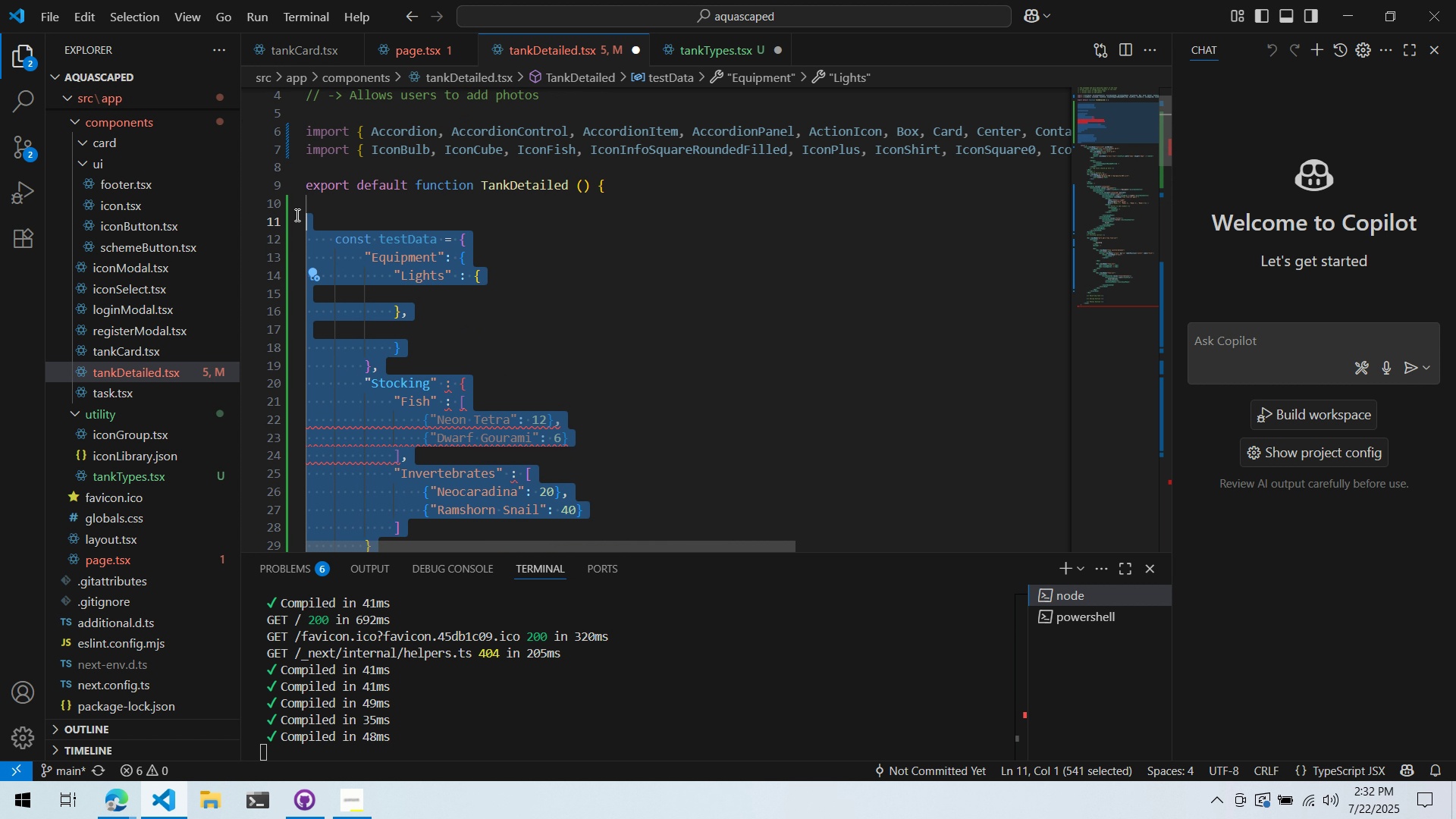 
key(Control+ControlLeft)
 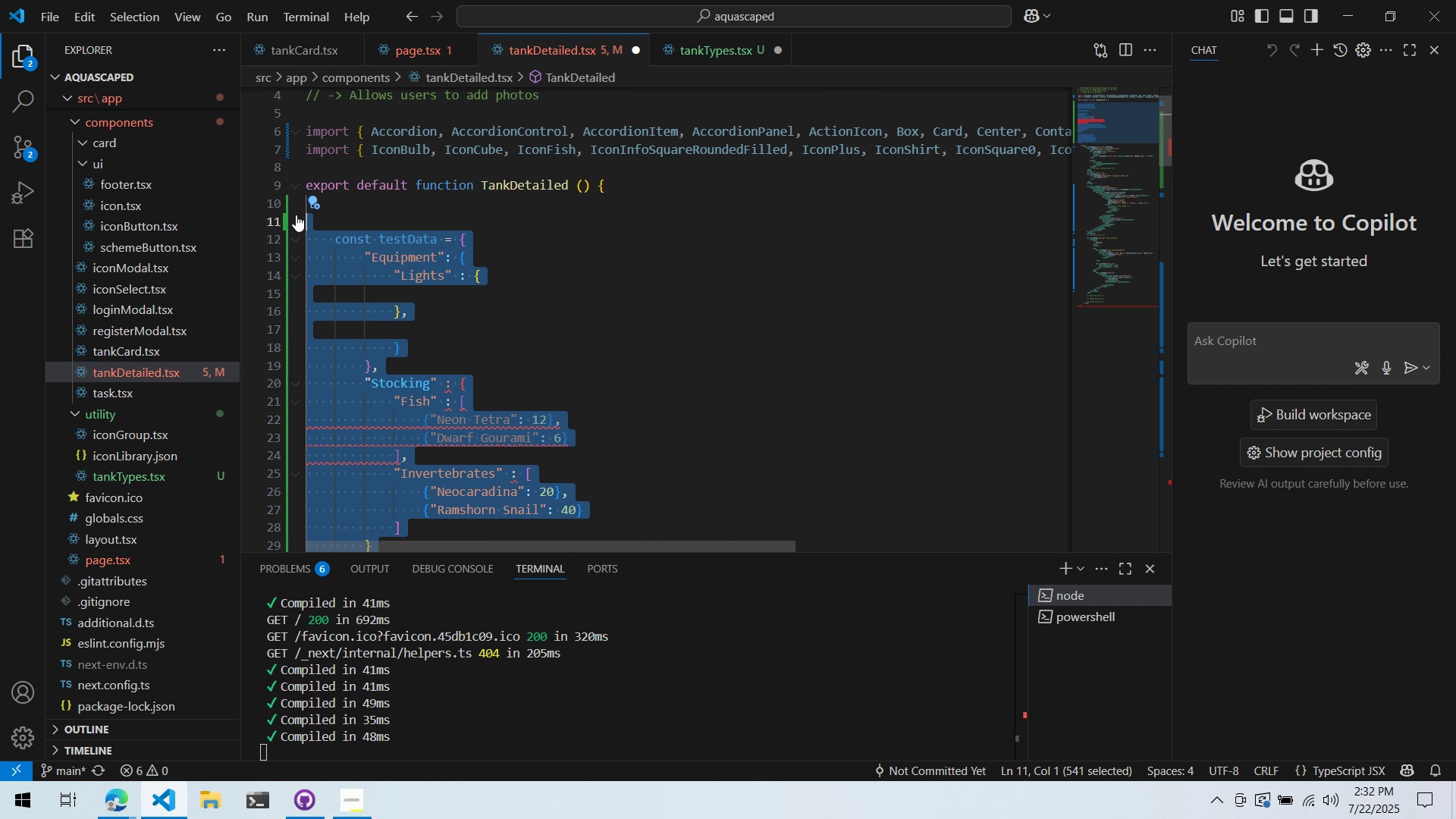 
key(Control+X)
 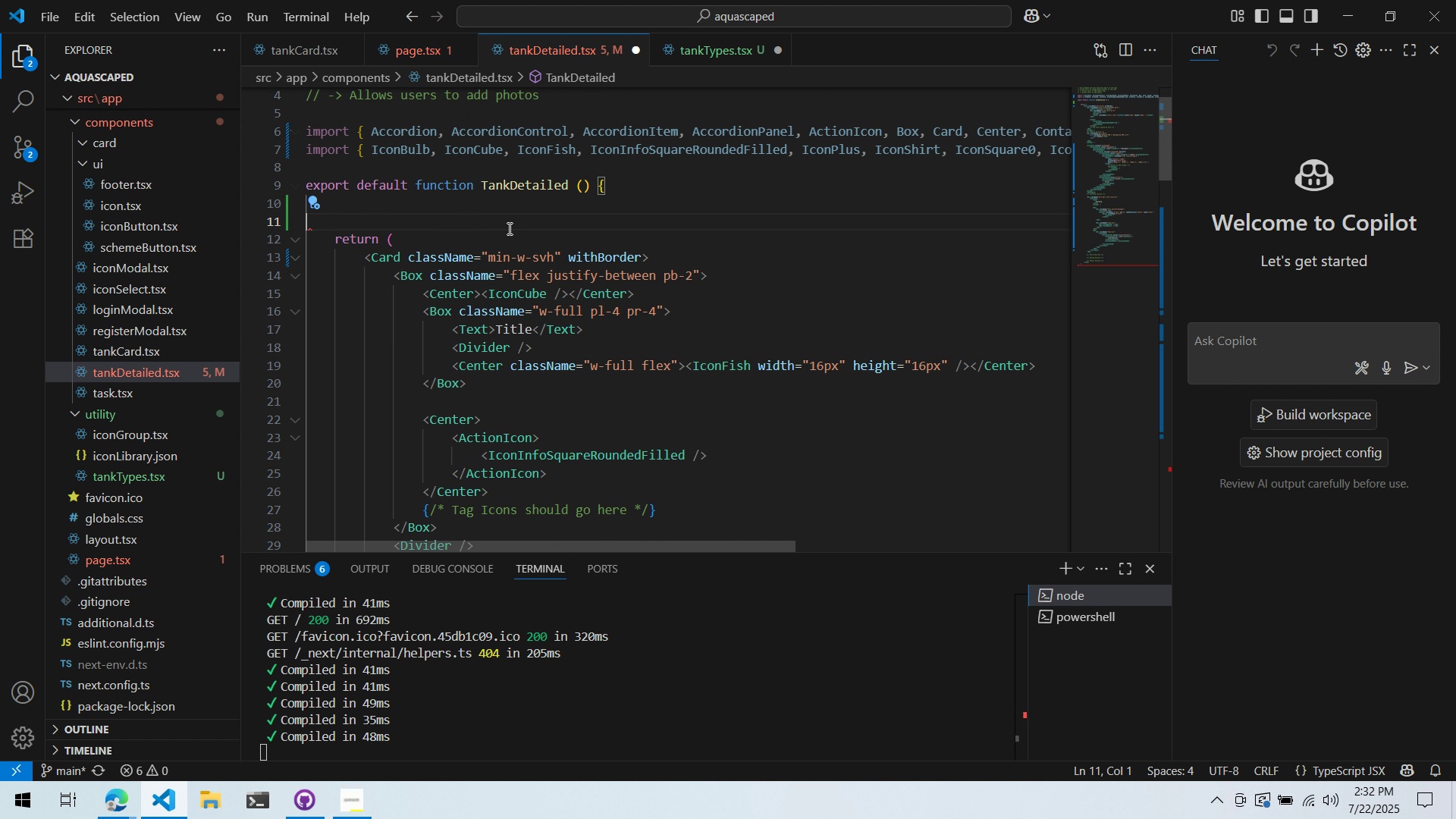 
key(Control+ControlLeft)
 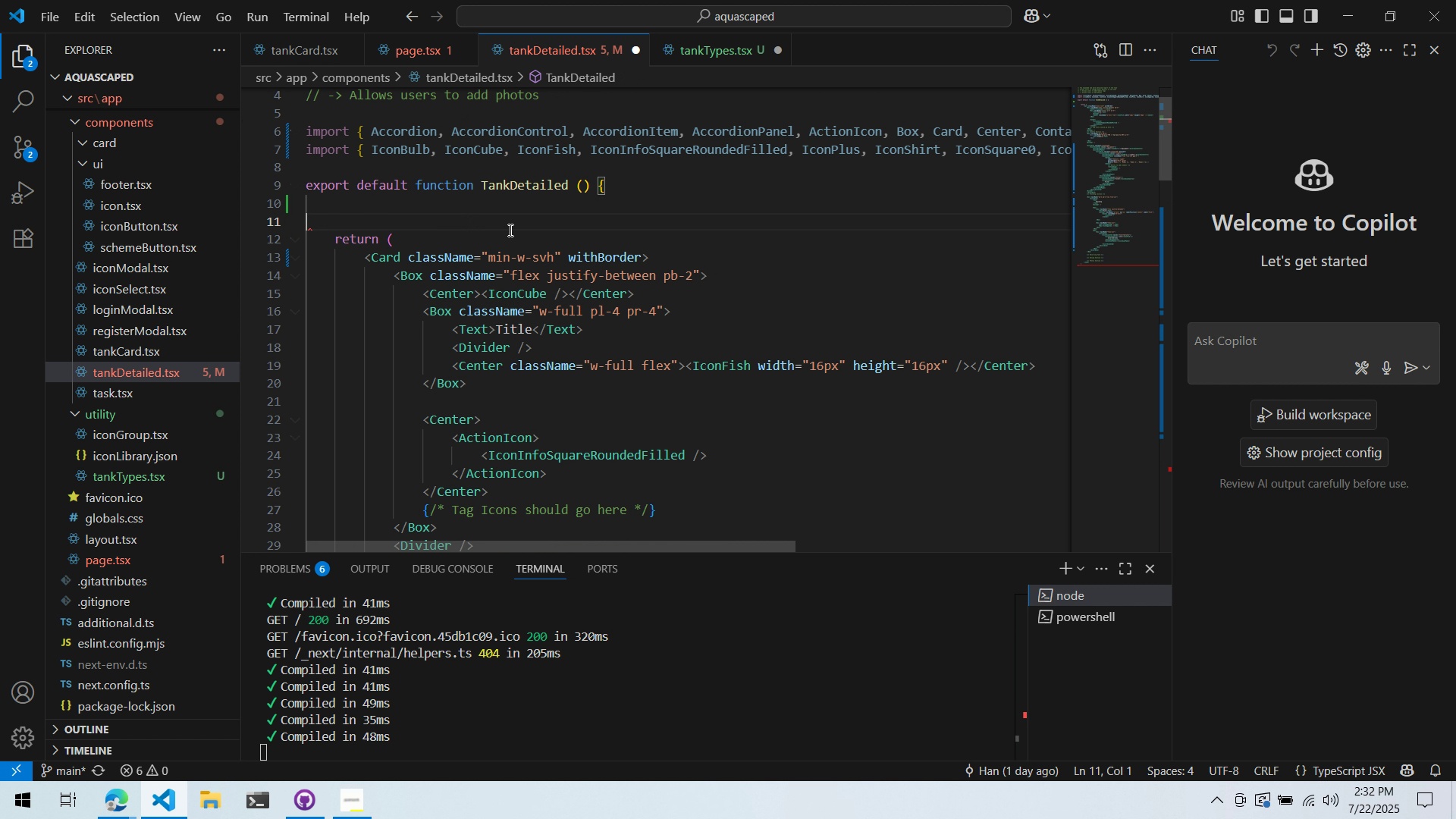 
key(Control+X)
 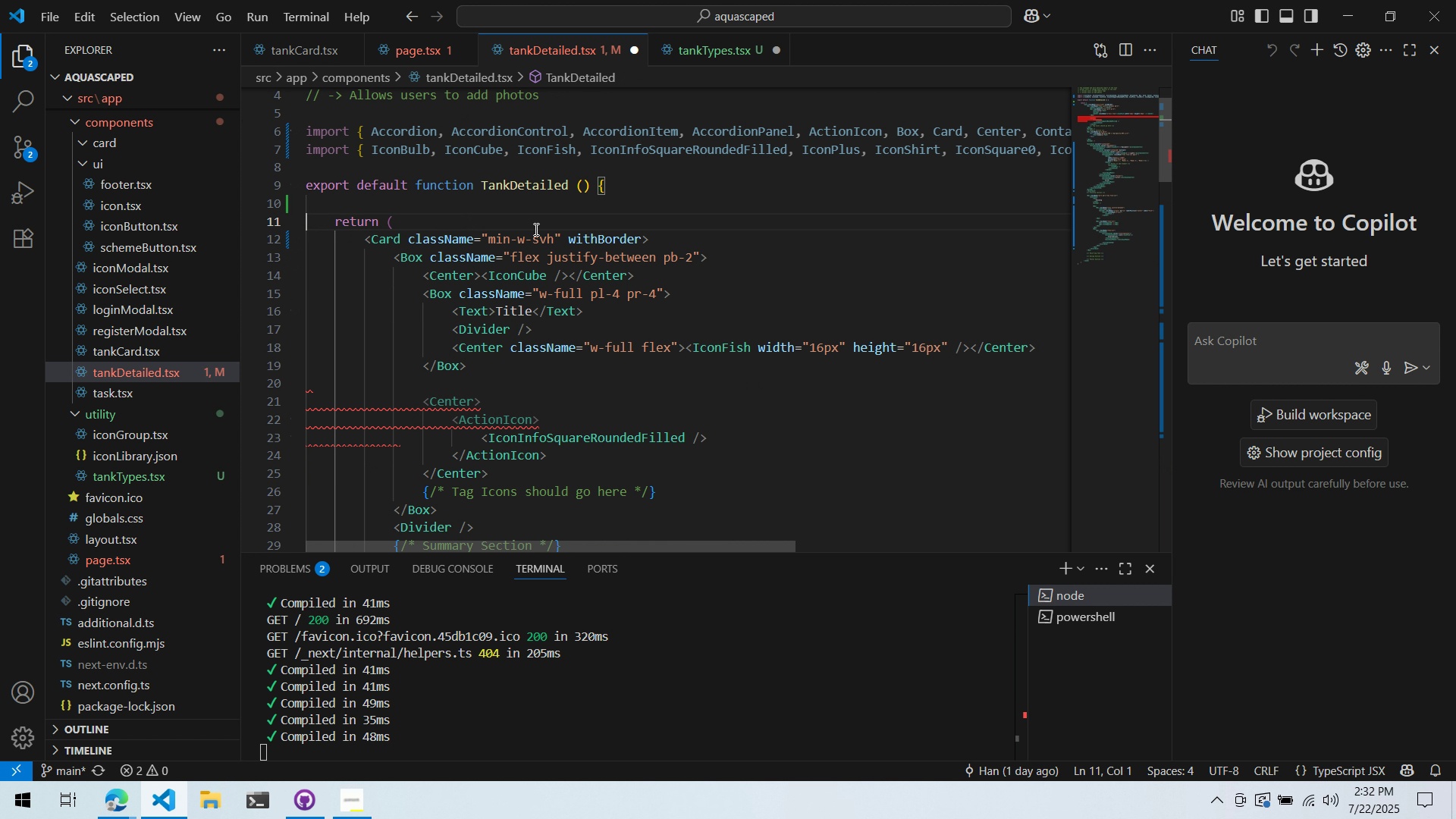 
key(Control+ControlLeft)
 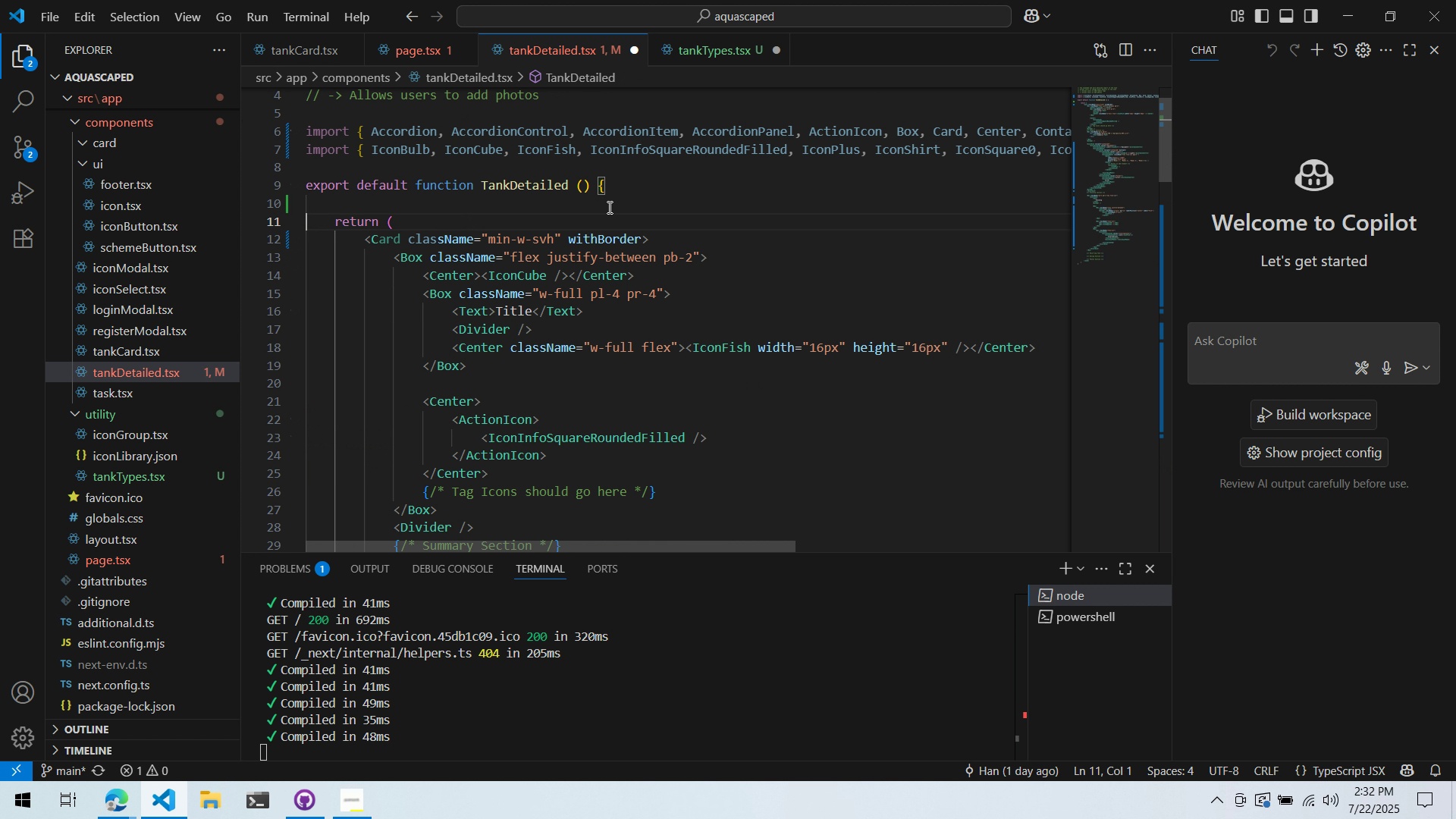 
key(Control+S)
 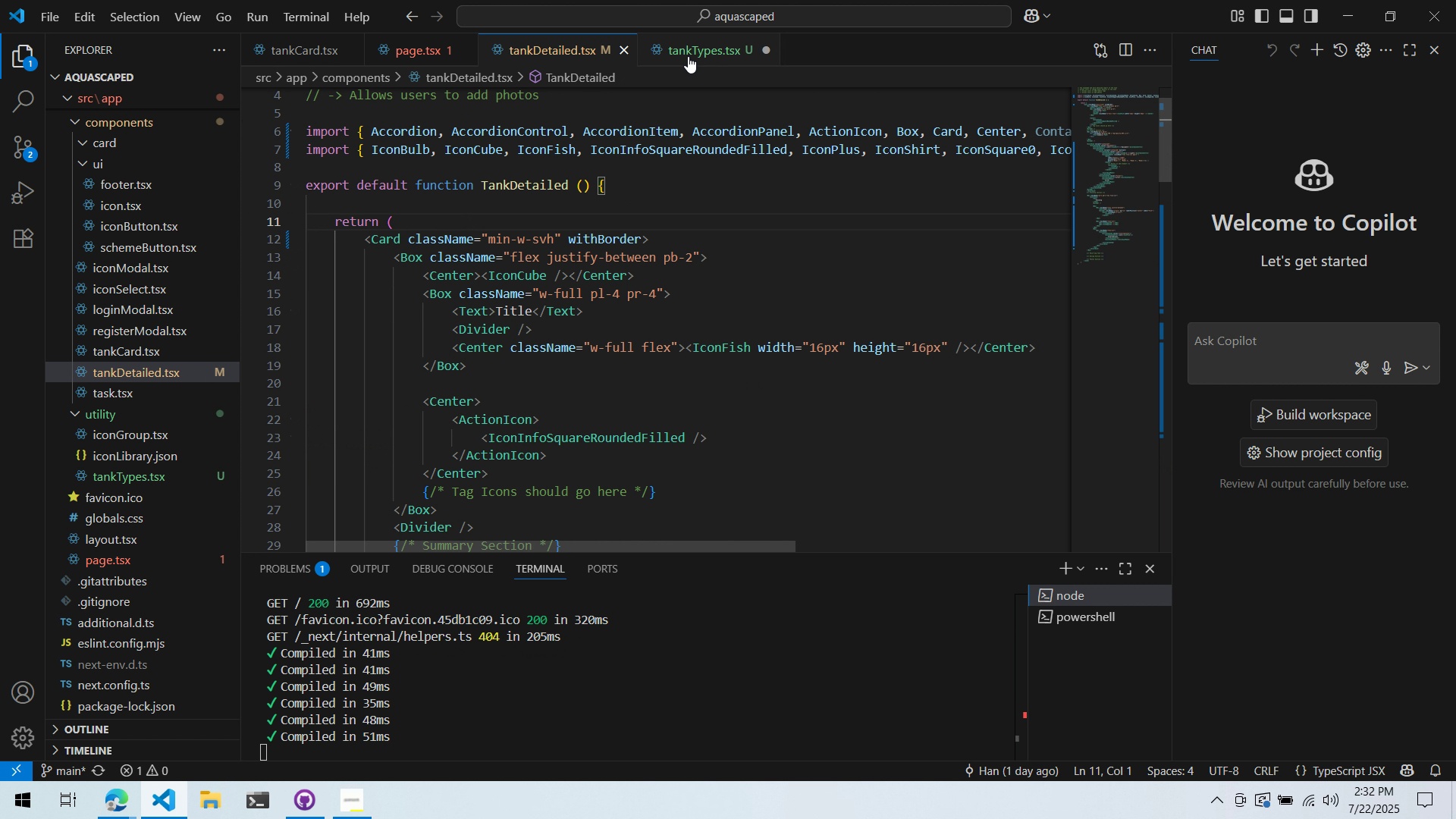 
left_click([686, 45])
 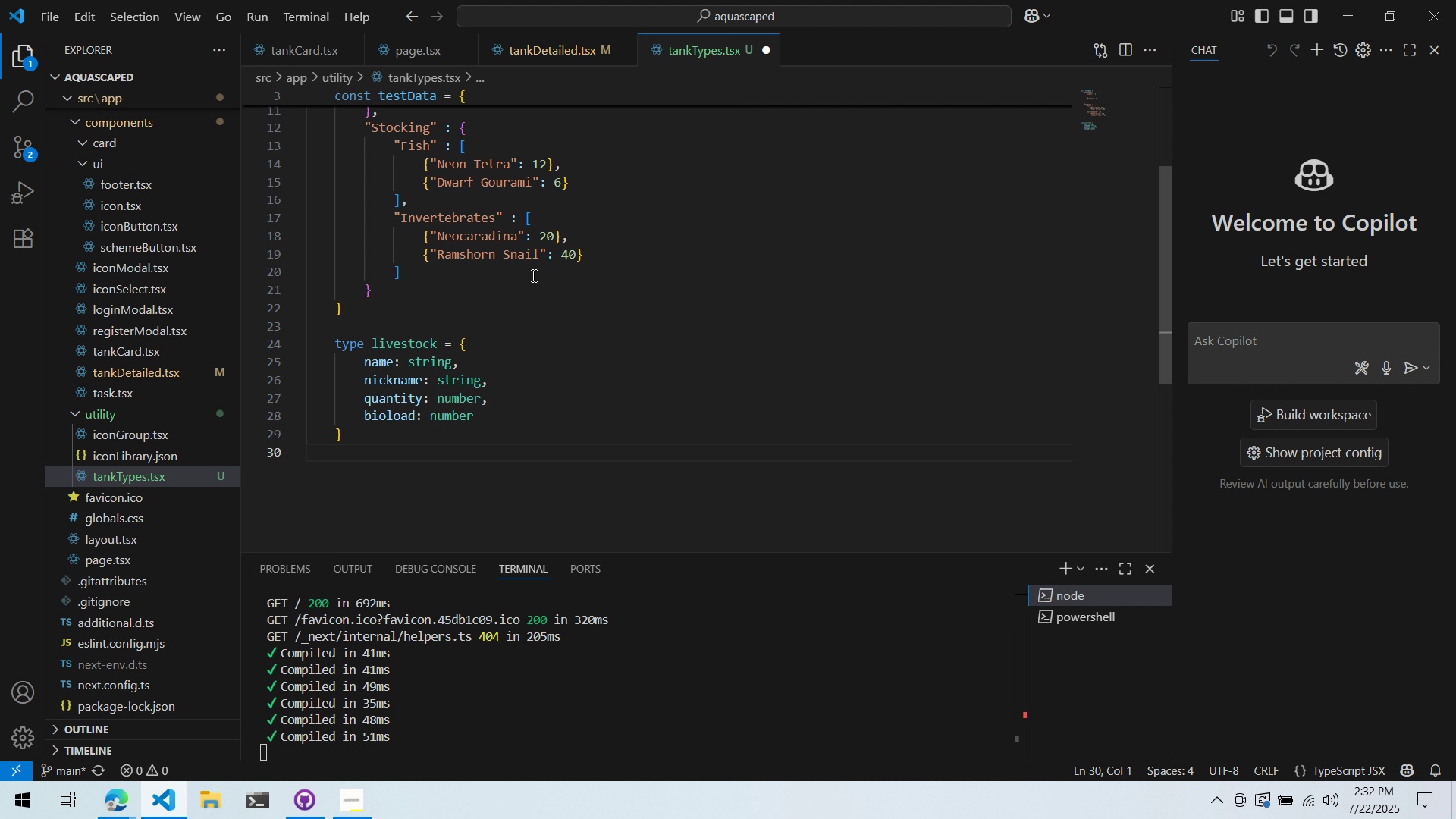 
scroll: coordinate [528, 268], scroll_direction: up, amount: 4.0
 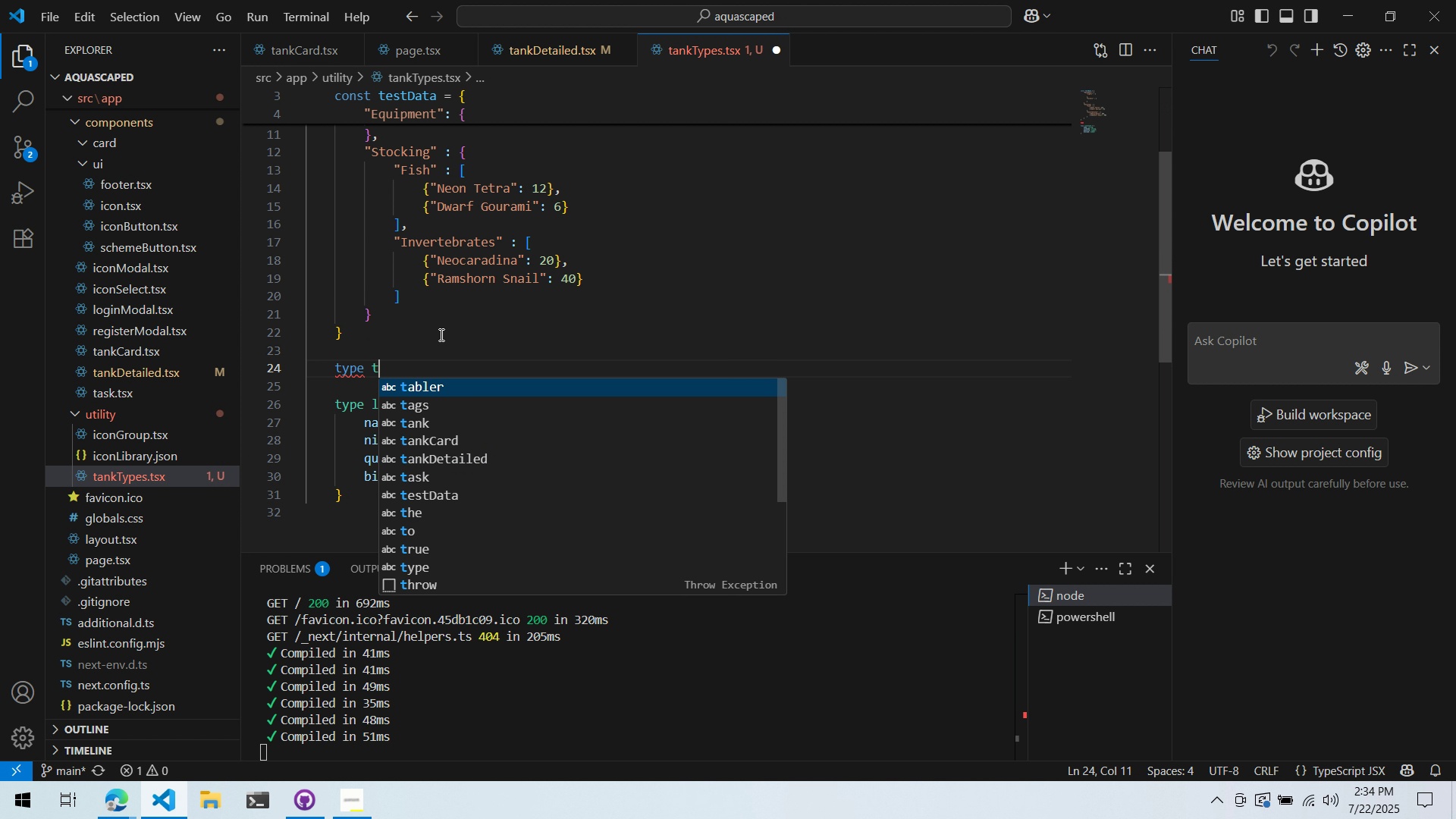 
wait(105.22)
 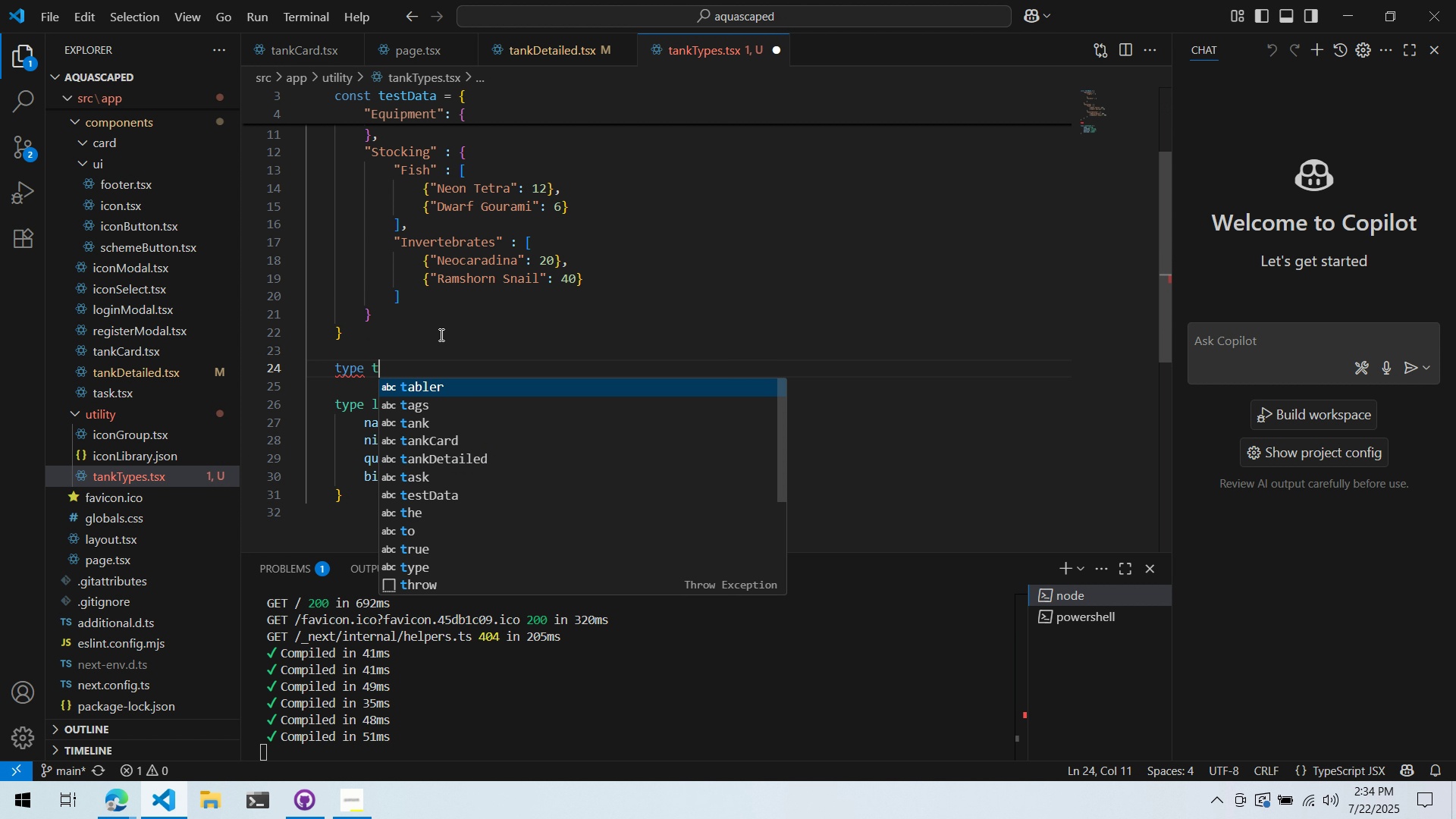 
scroll: coordinate [492, 165], scroll_direction: down, amount: 3.0
 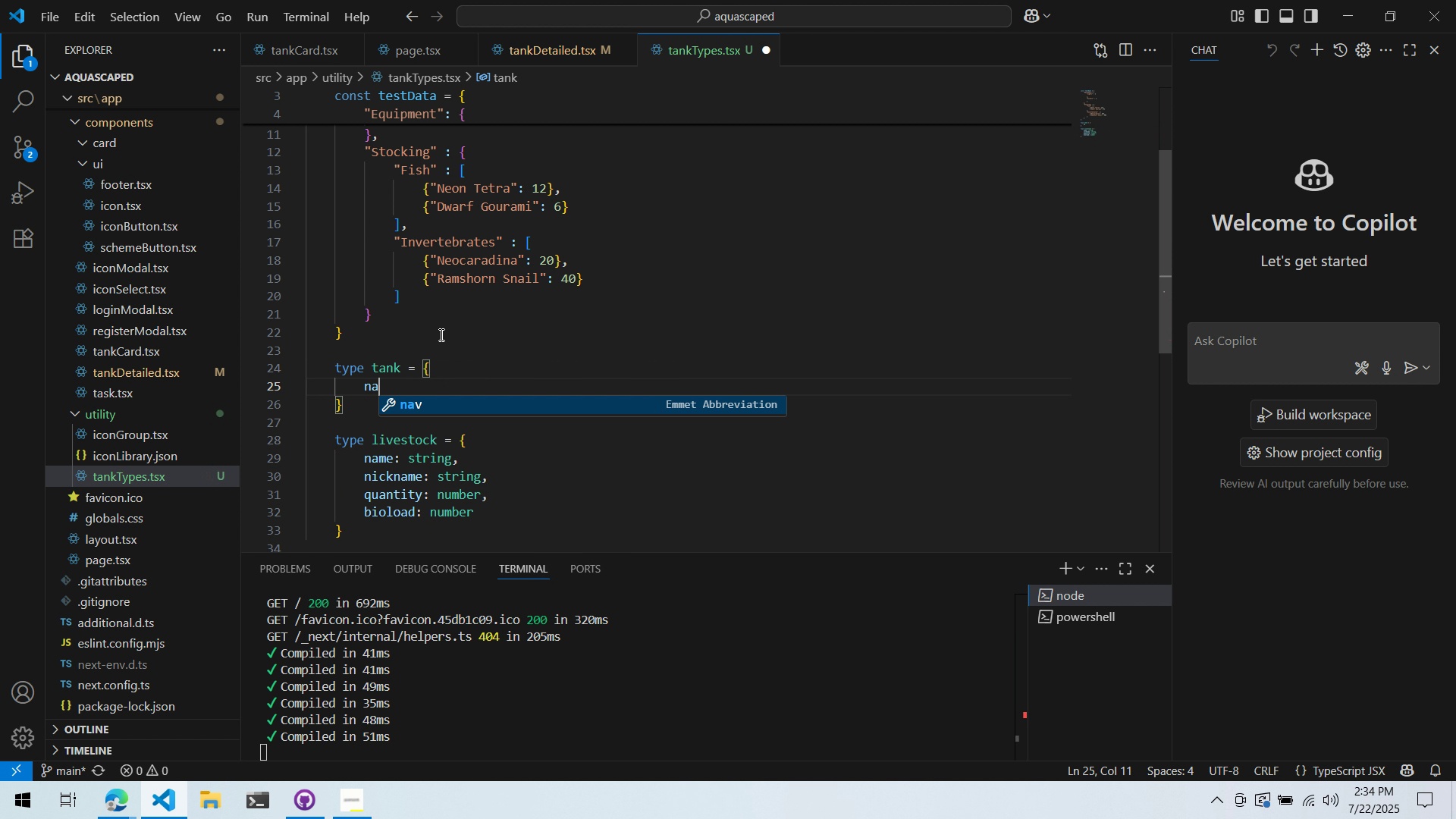 
left_click_drag(start_coordinate=[436, 350], to_coordinate=[437, 347])
 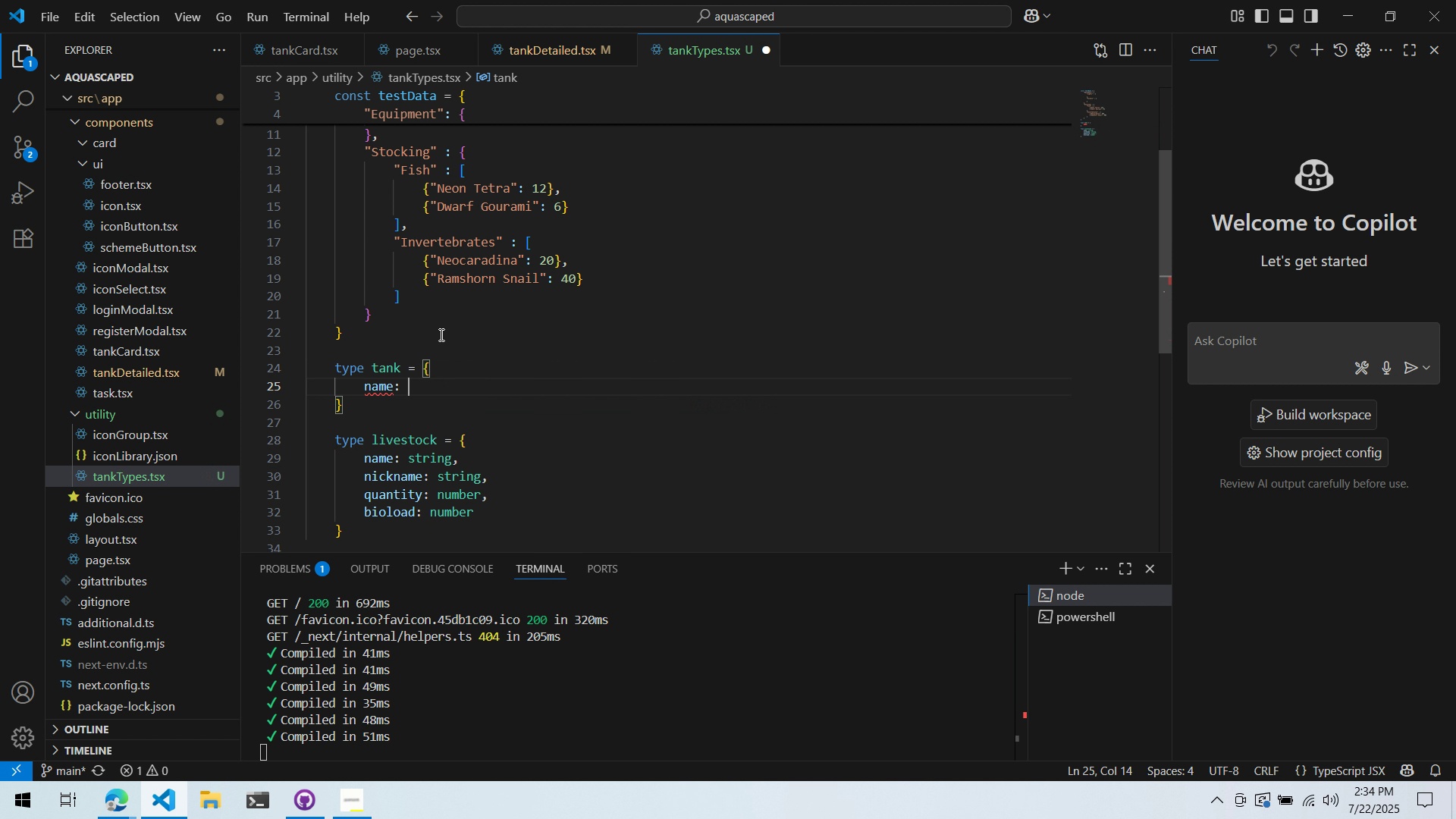 
double_click([438, 342])
 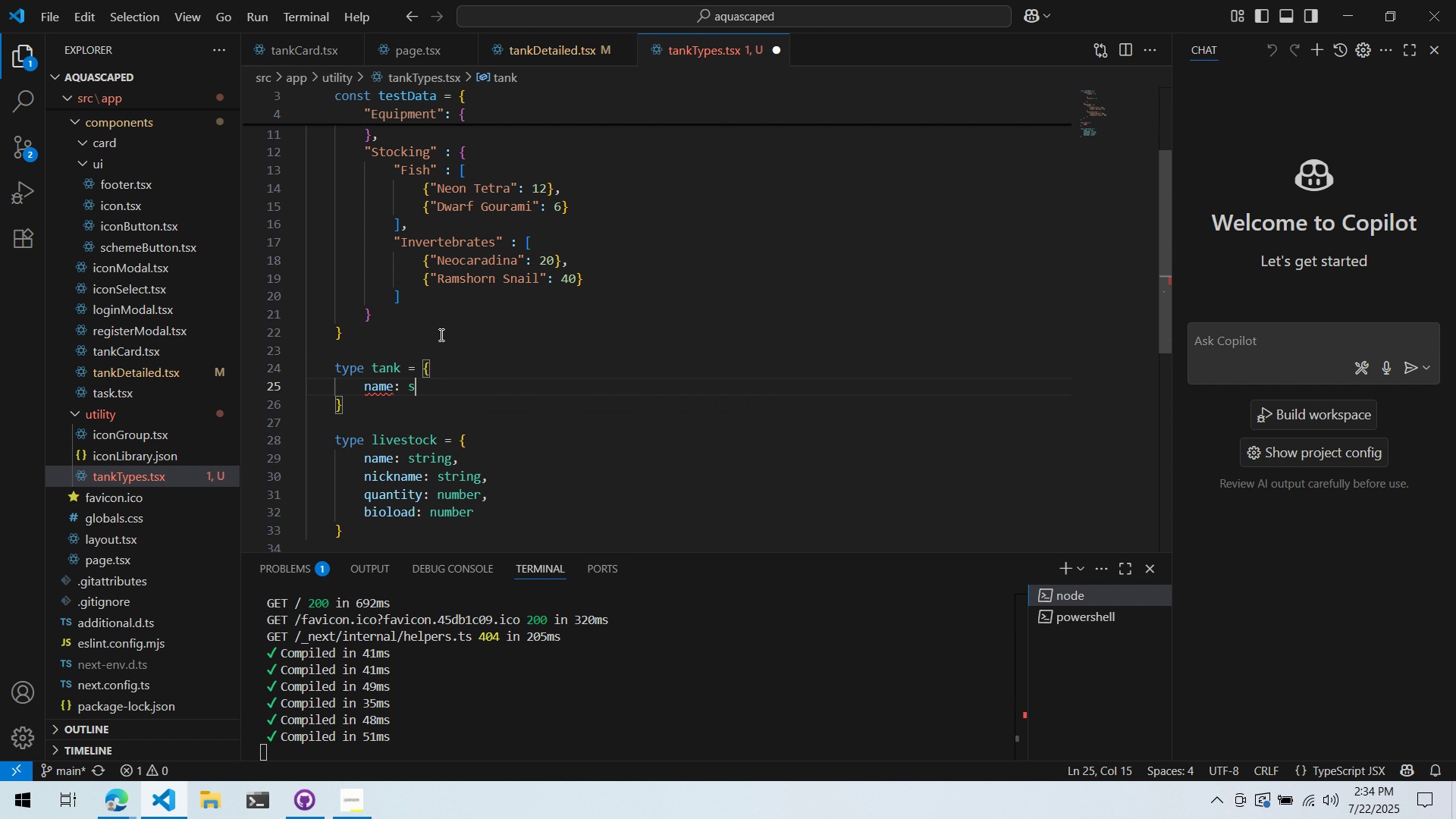 
triple_click([439, 341])
 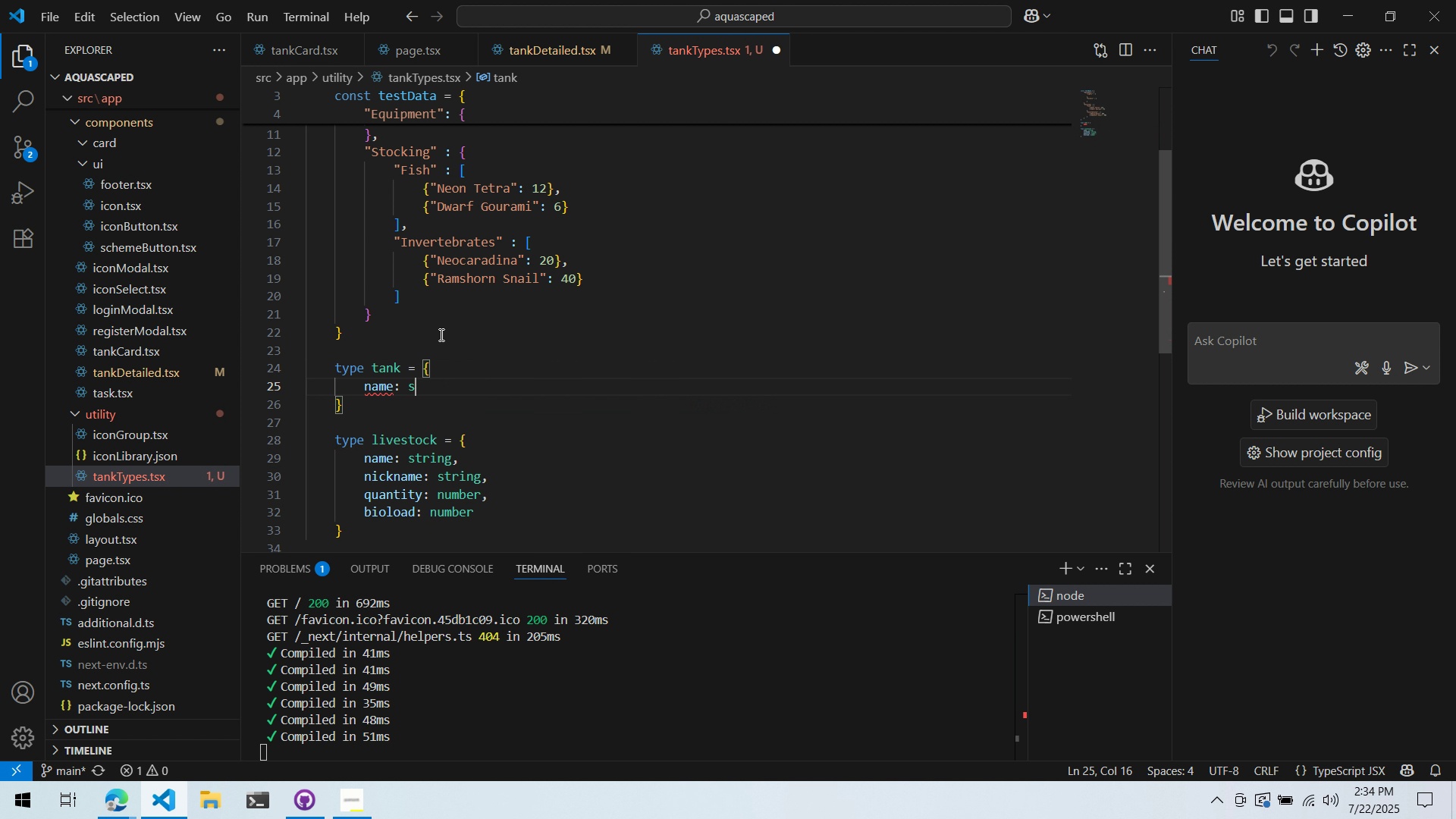 
triple_click([439, 334])
 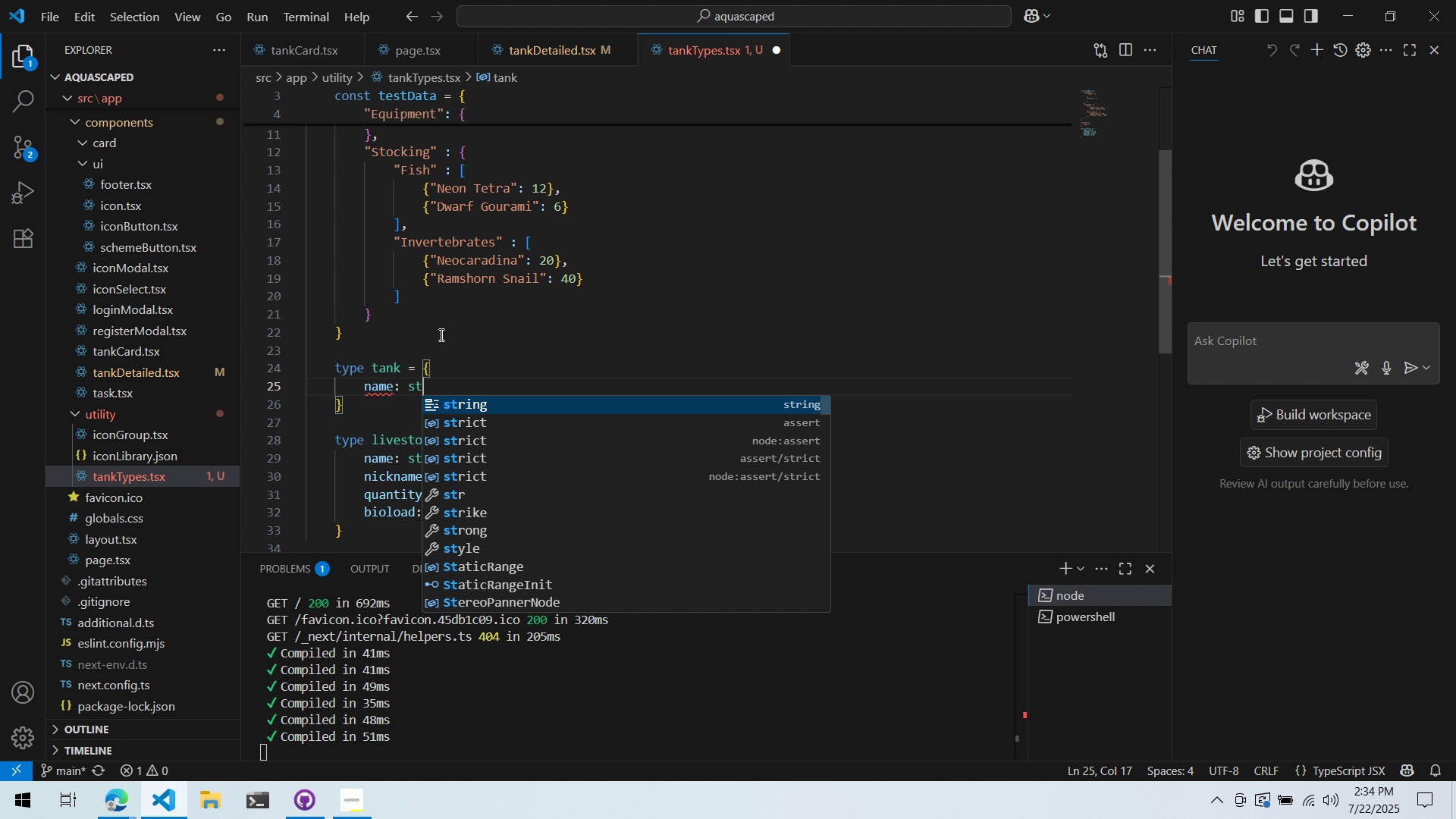 
key(Enter)
 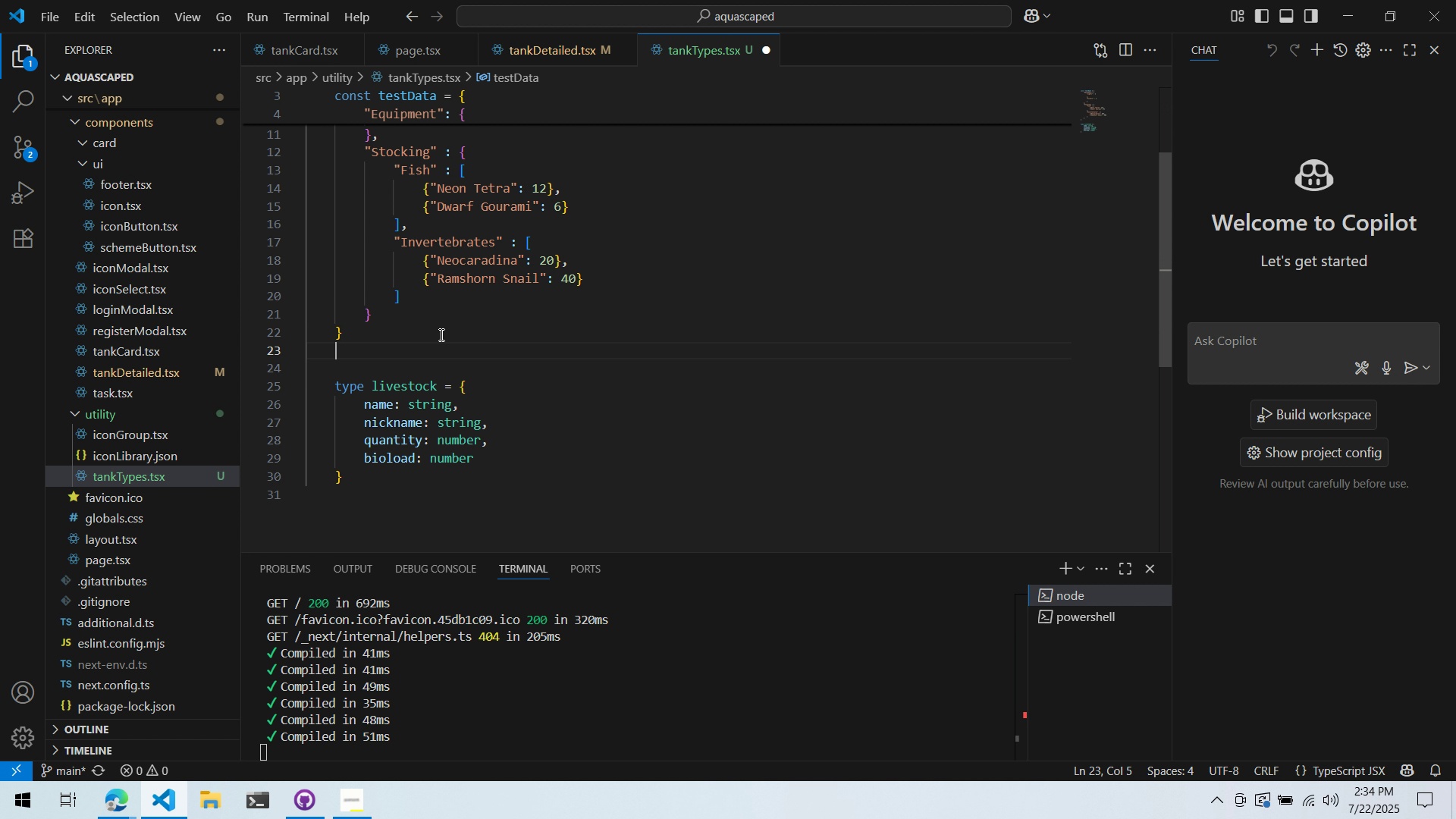 
key(Enter)
 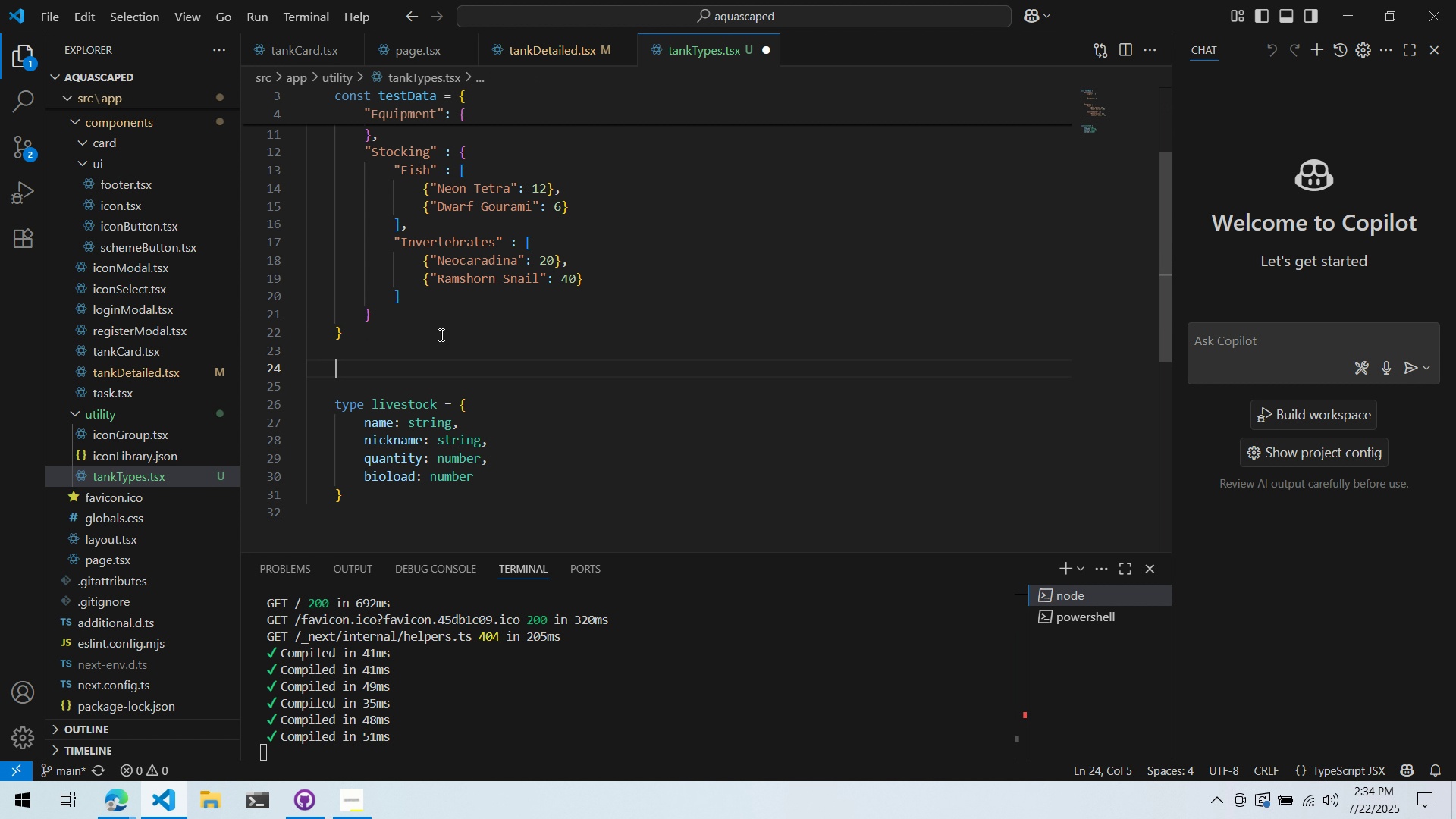 
type(type tank = {)
 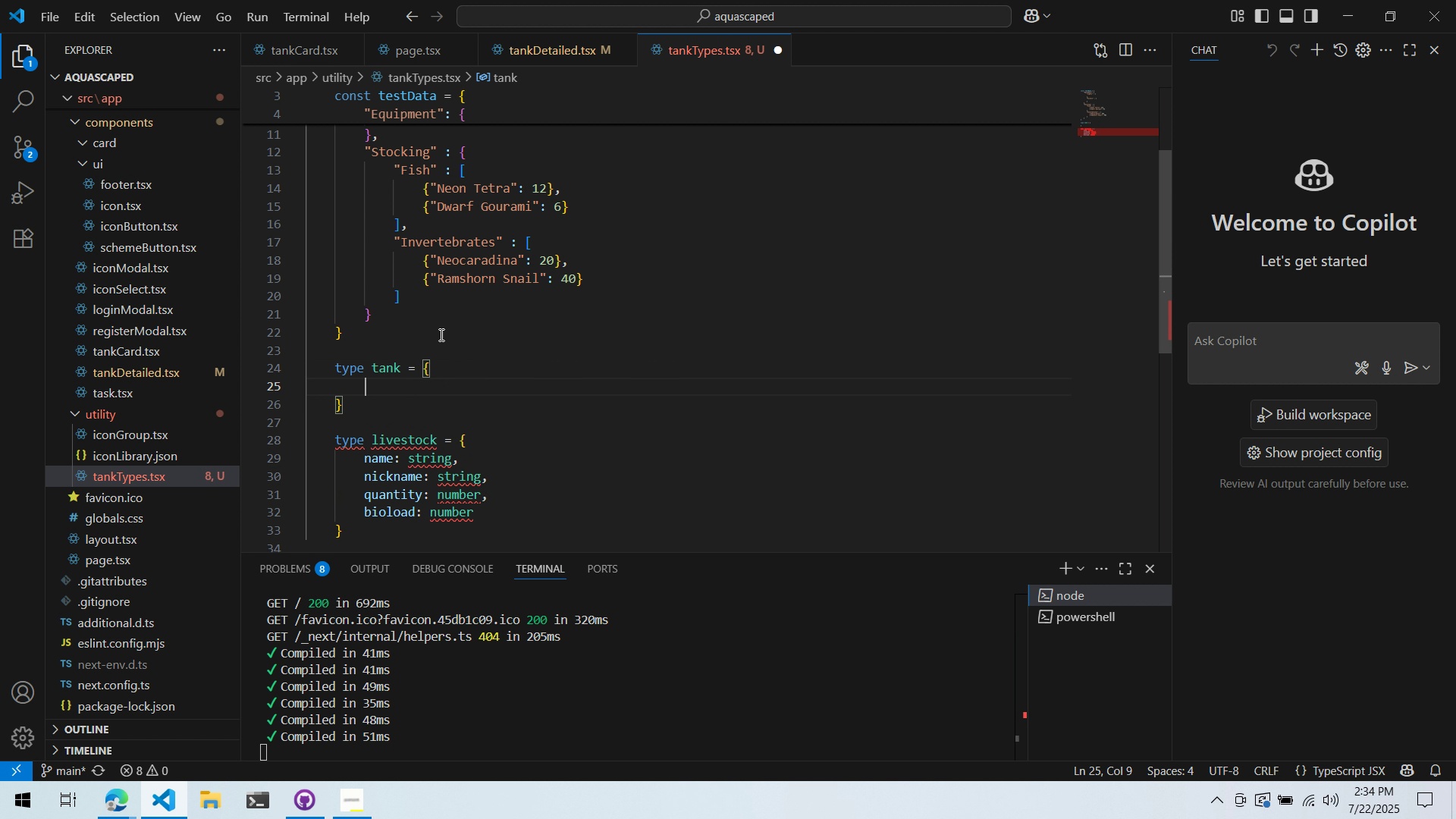 
 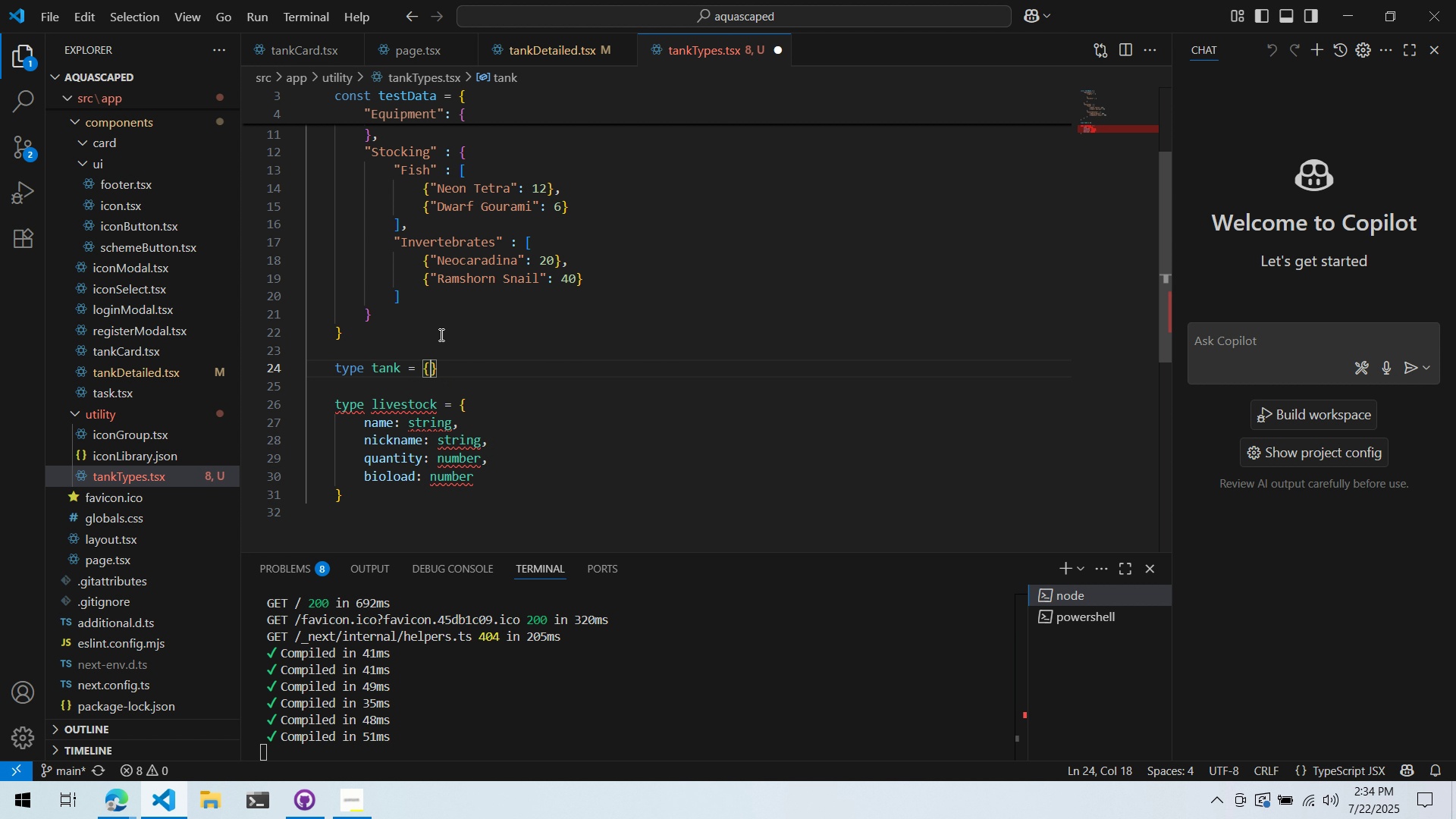 
key(Enter)
 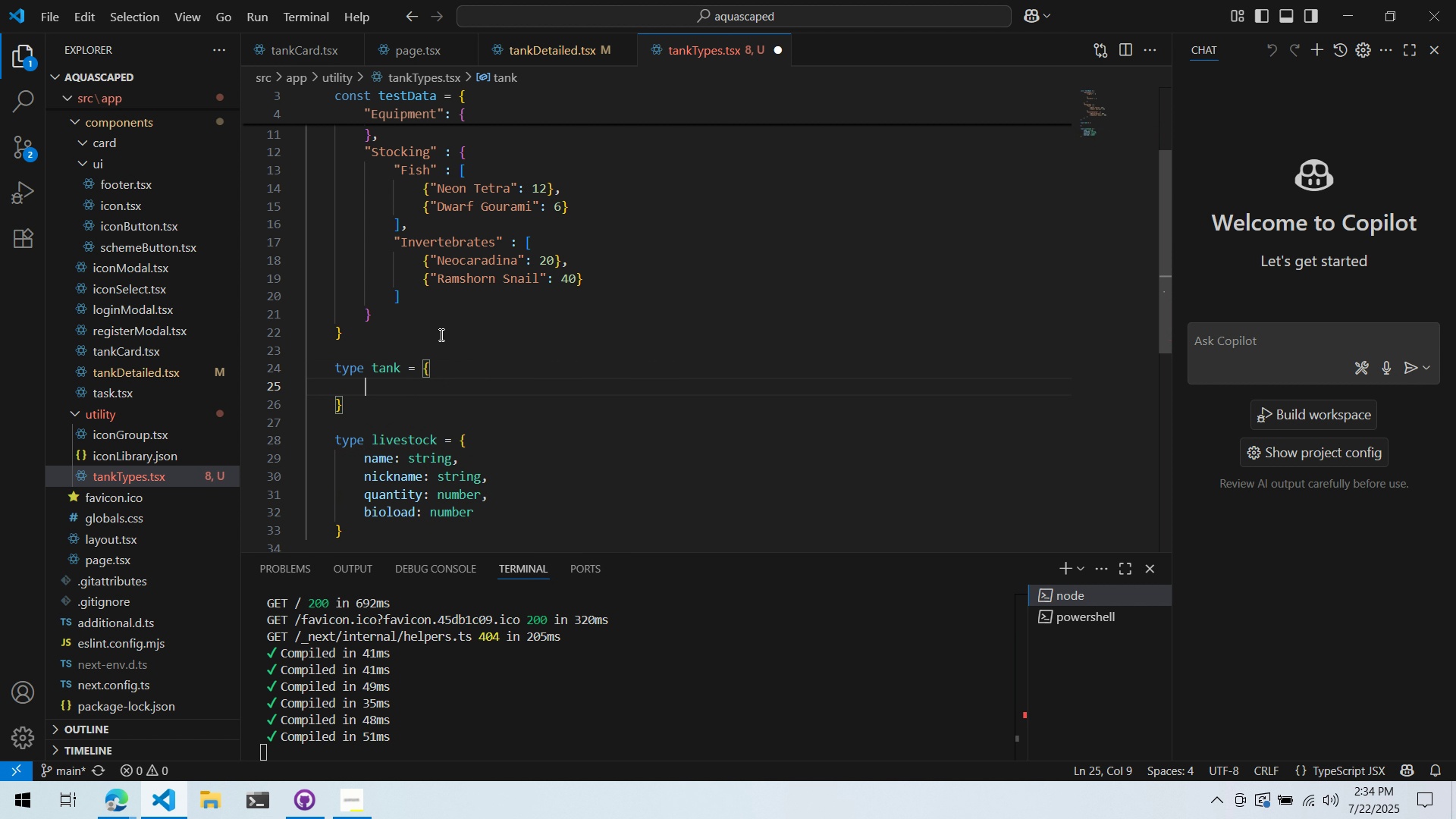 
type(name: string, )
 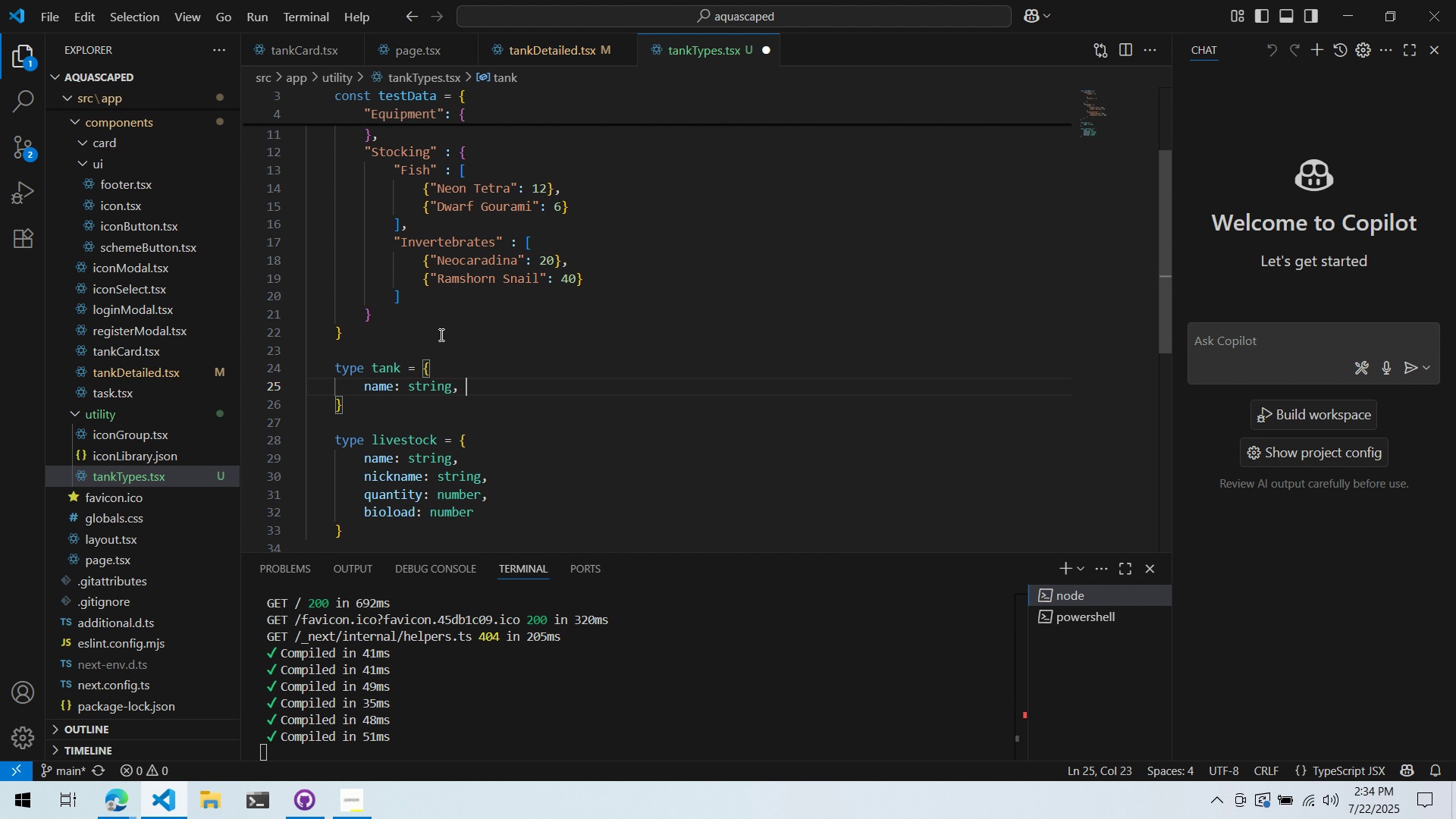 
key(Enter)
 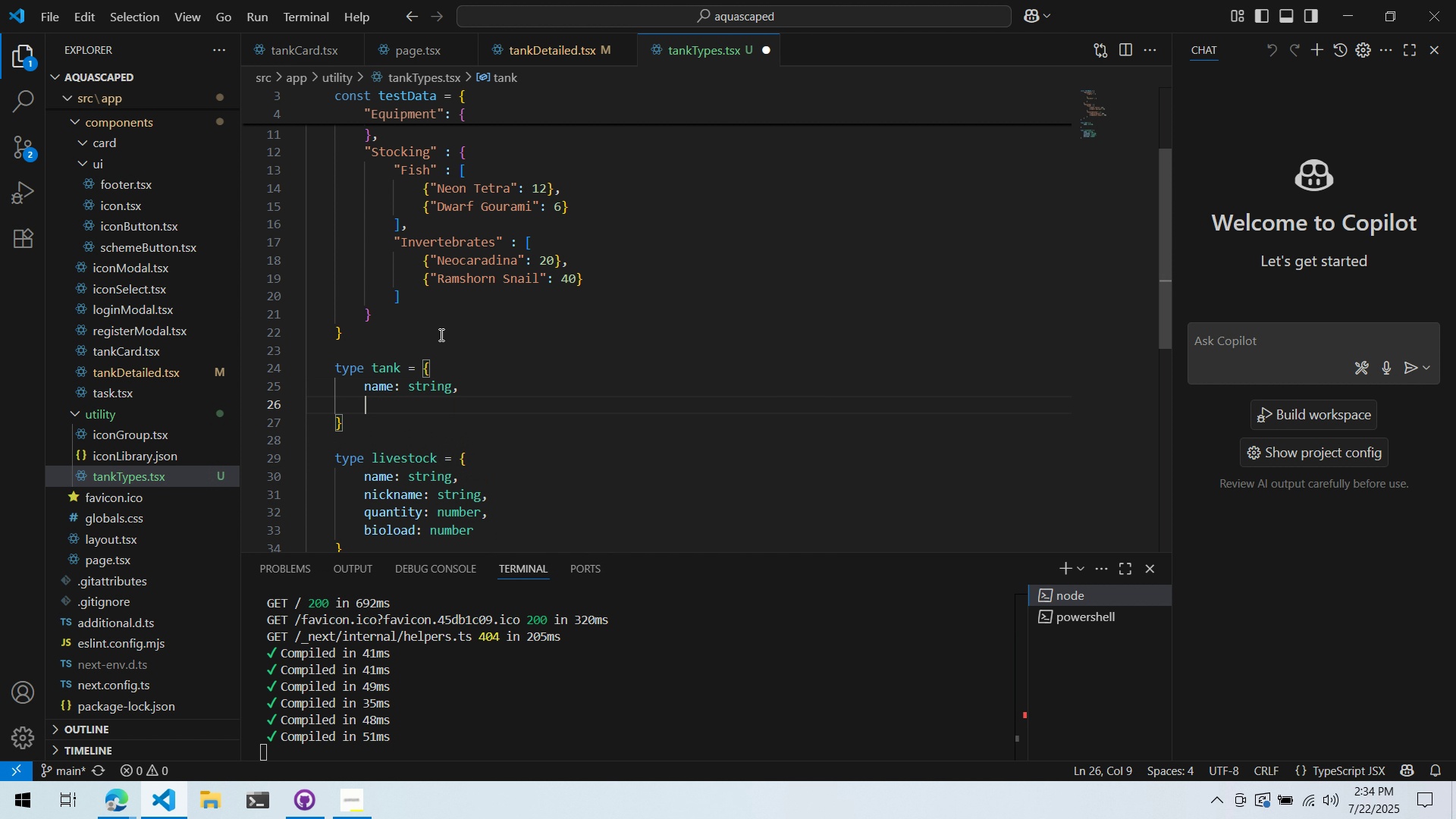 
type(equipment: )
 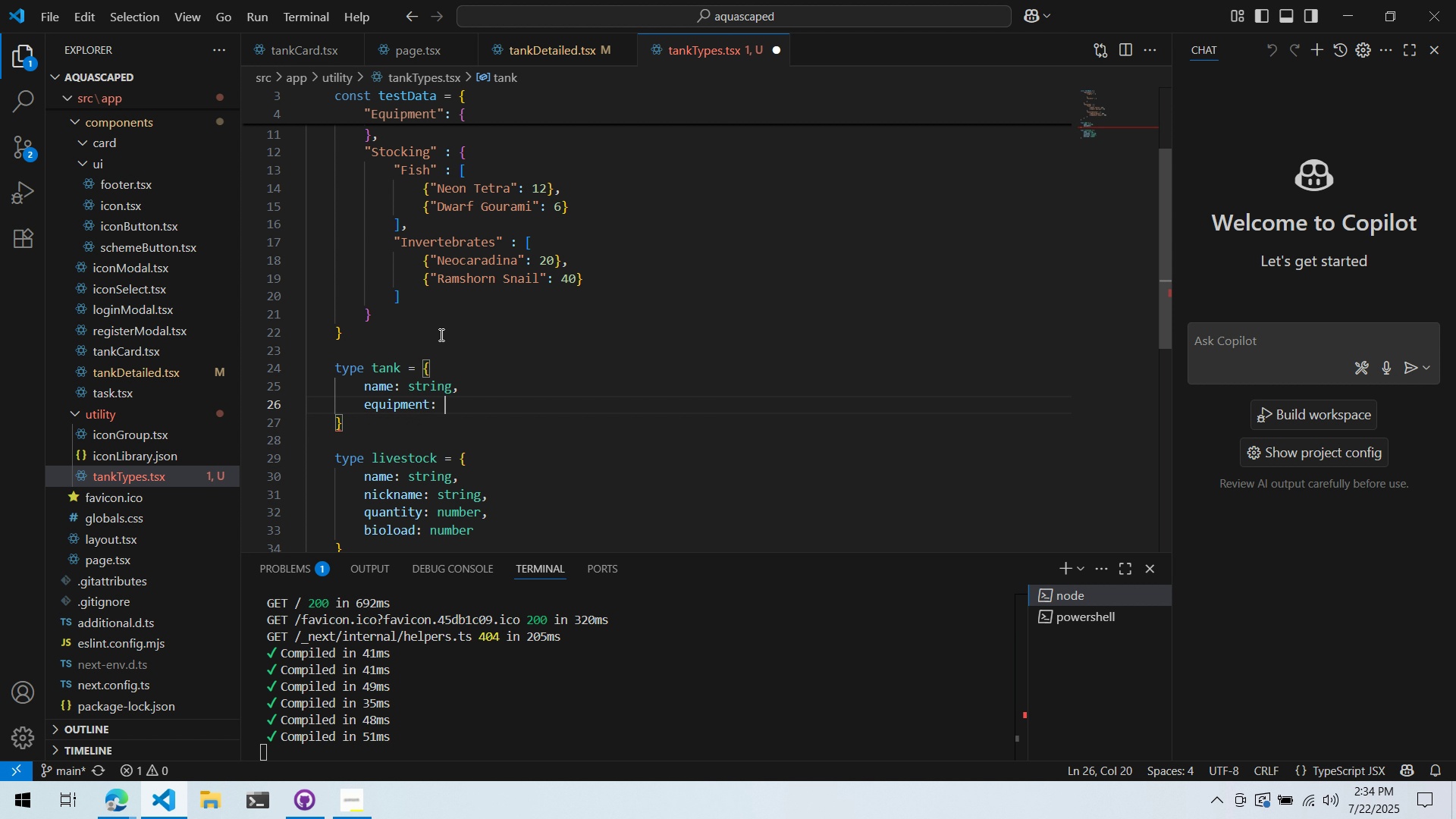 
wait(8.39)
 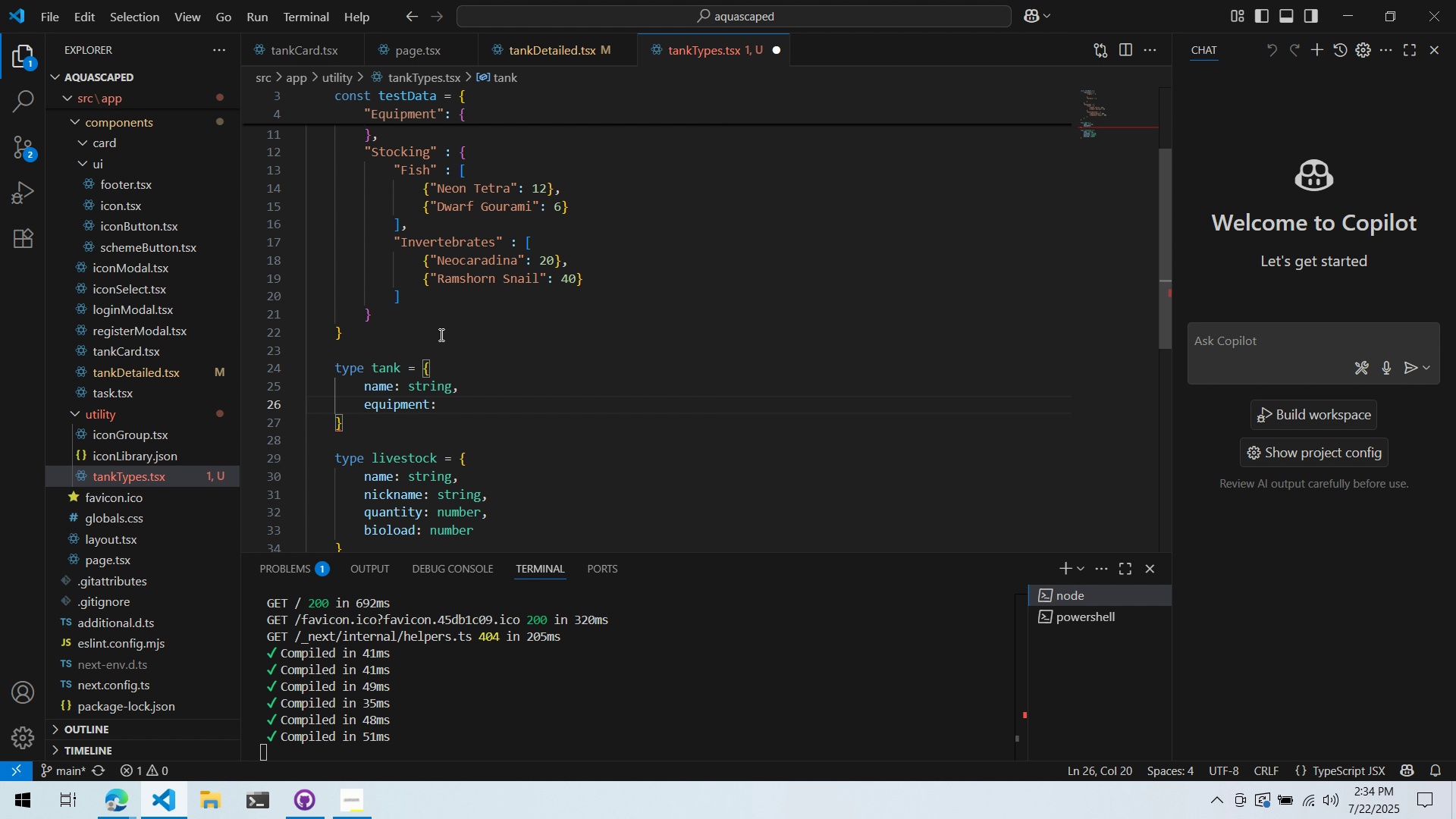 
key(Shift+BracketLeft)
 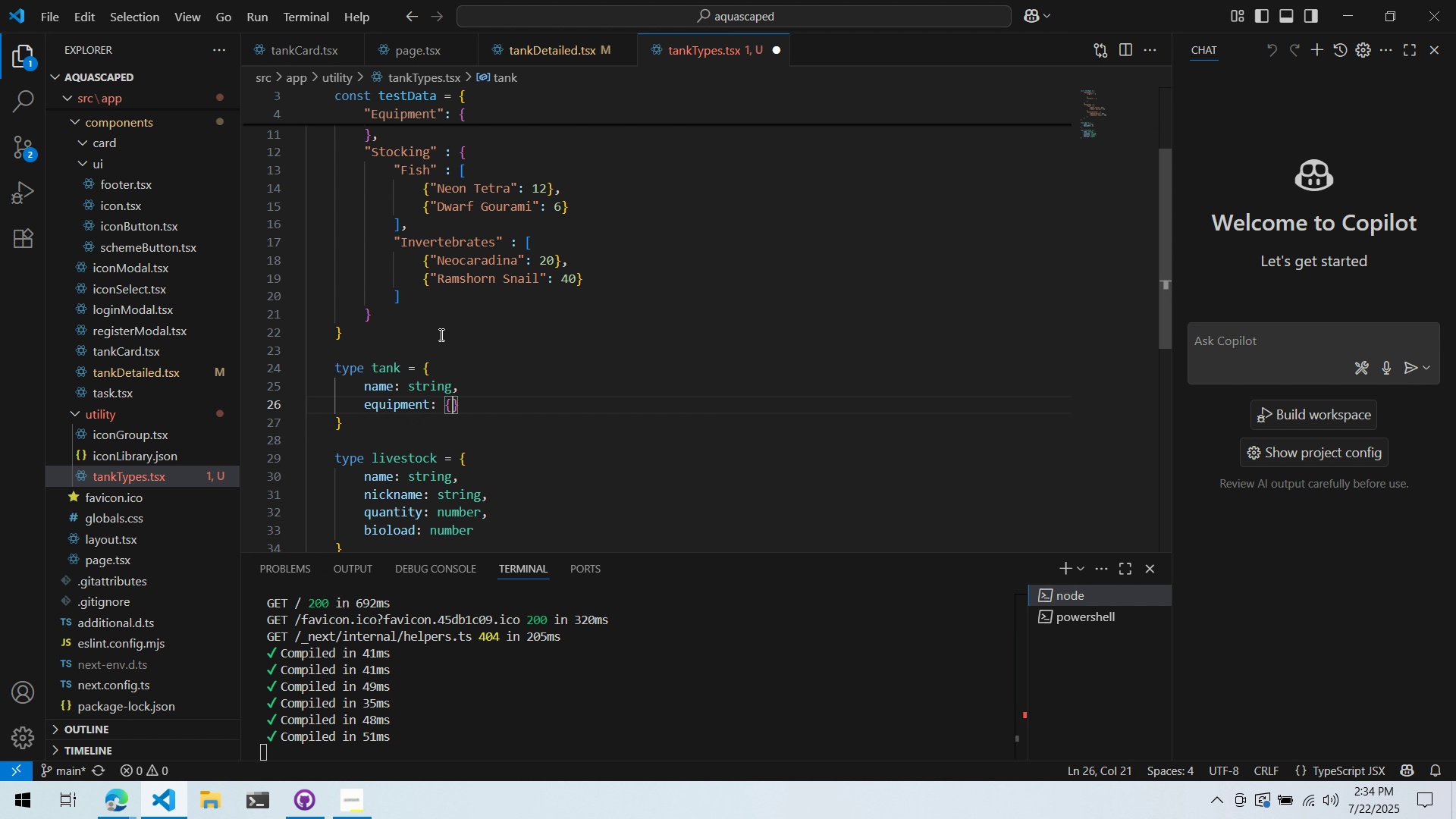 
key(Enter)
 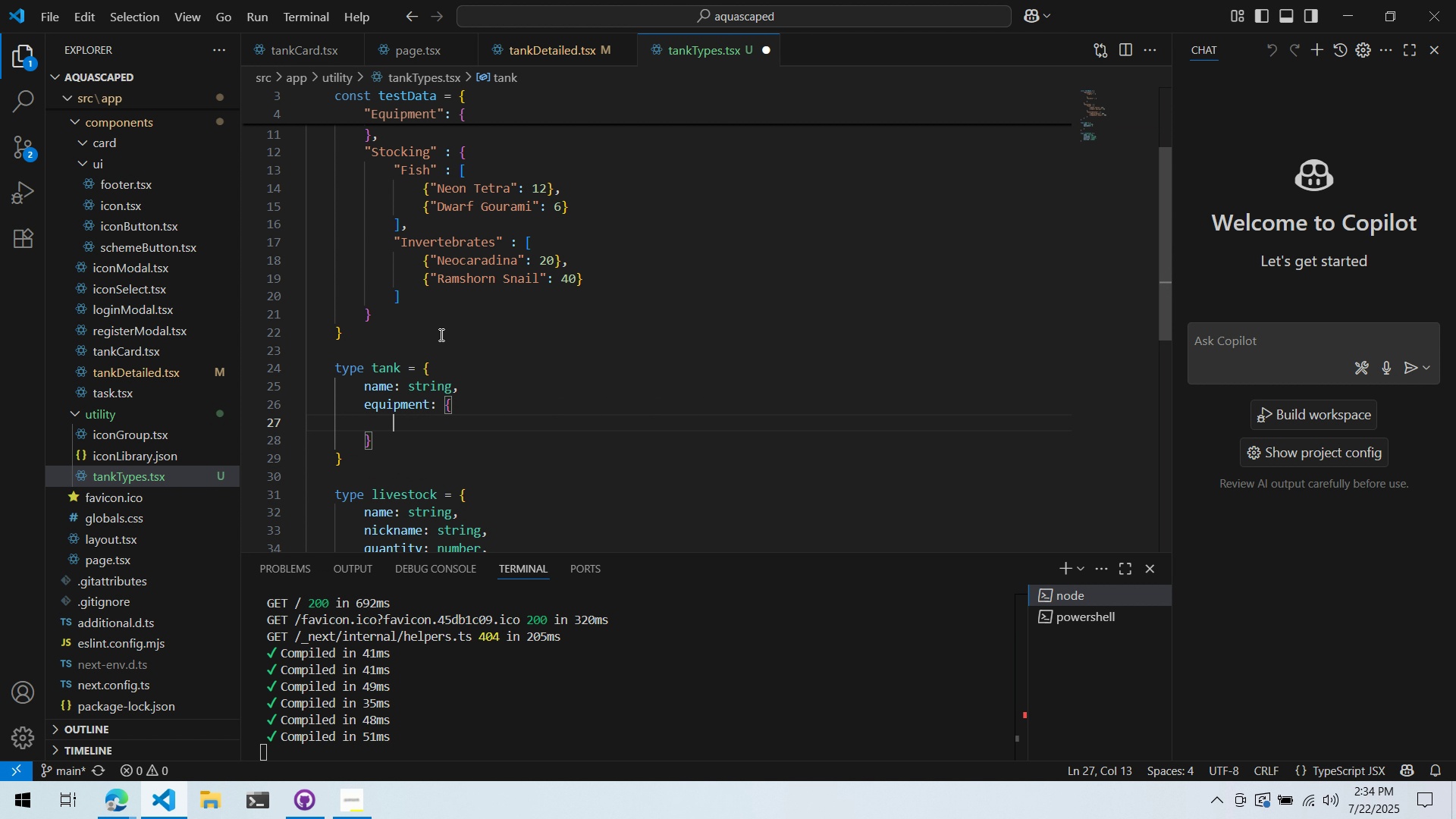 
key(ArrowDown)
 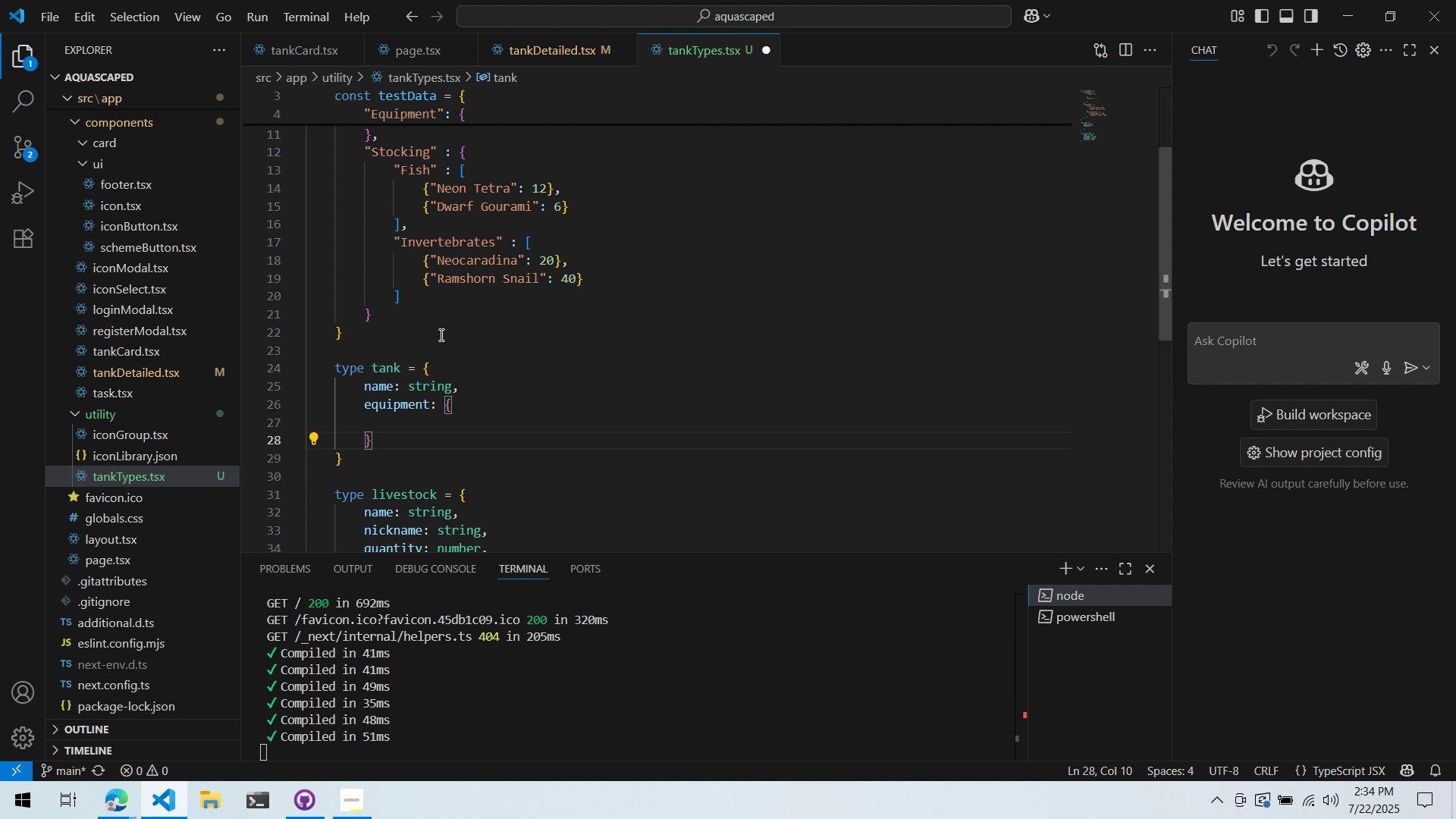 
key(Comma)
 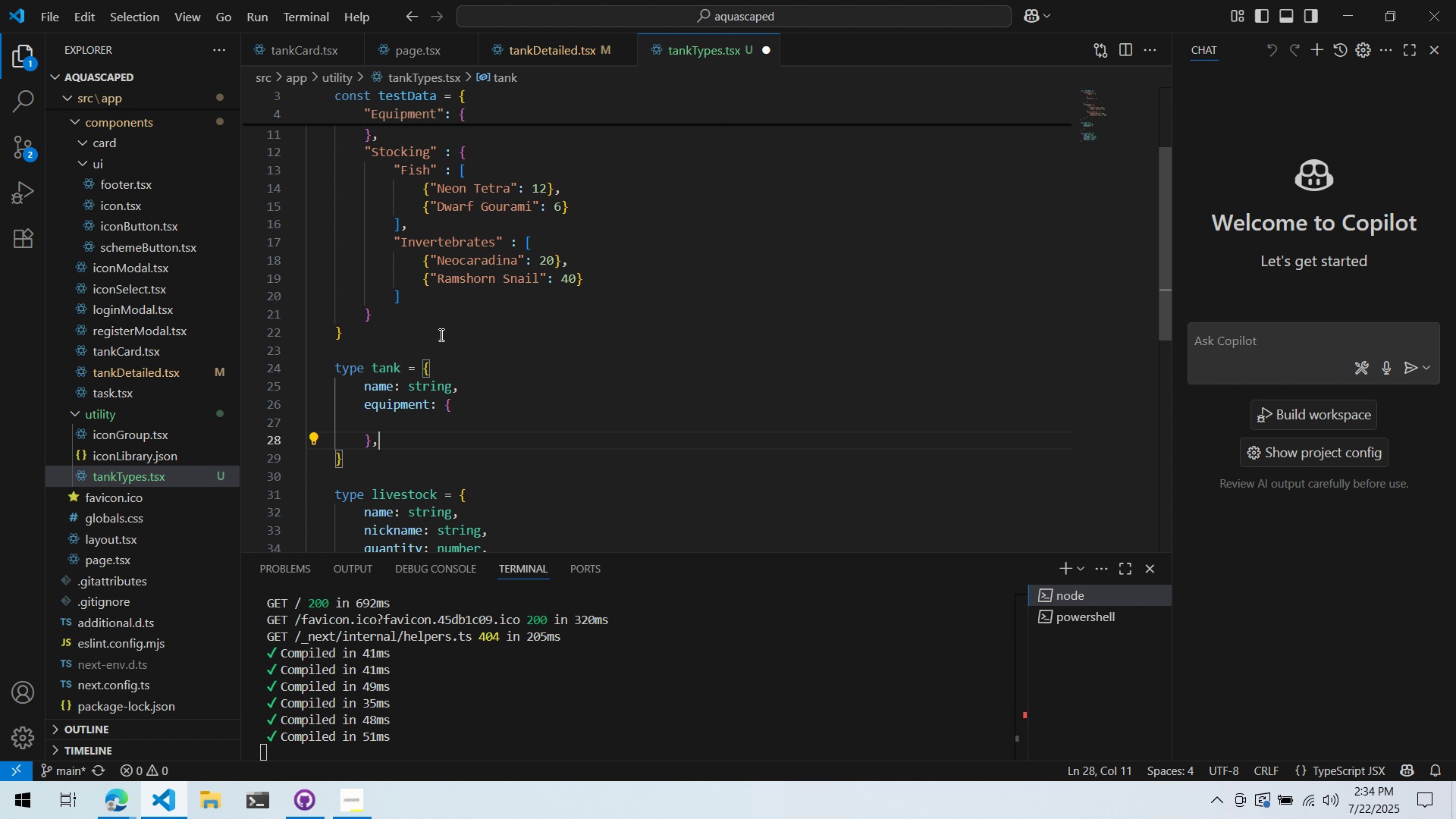 
key(Enter)
 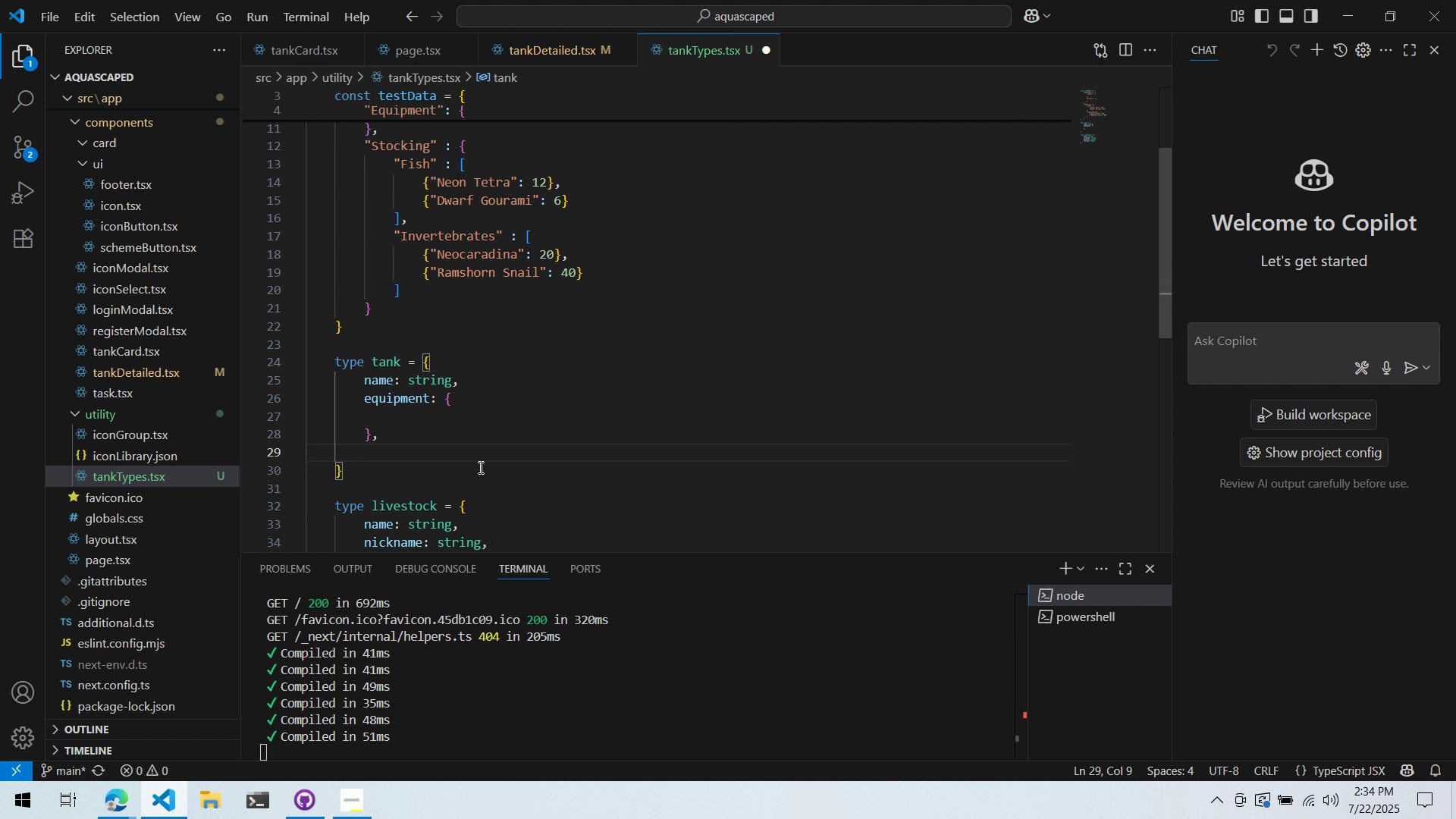 
left_click([497, 416])
 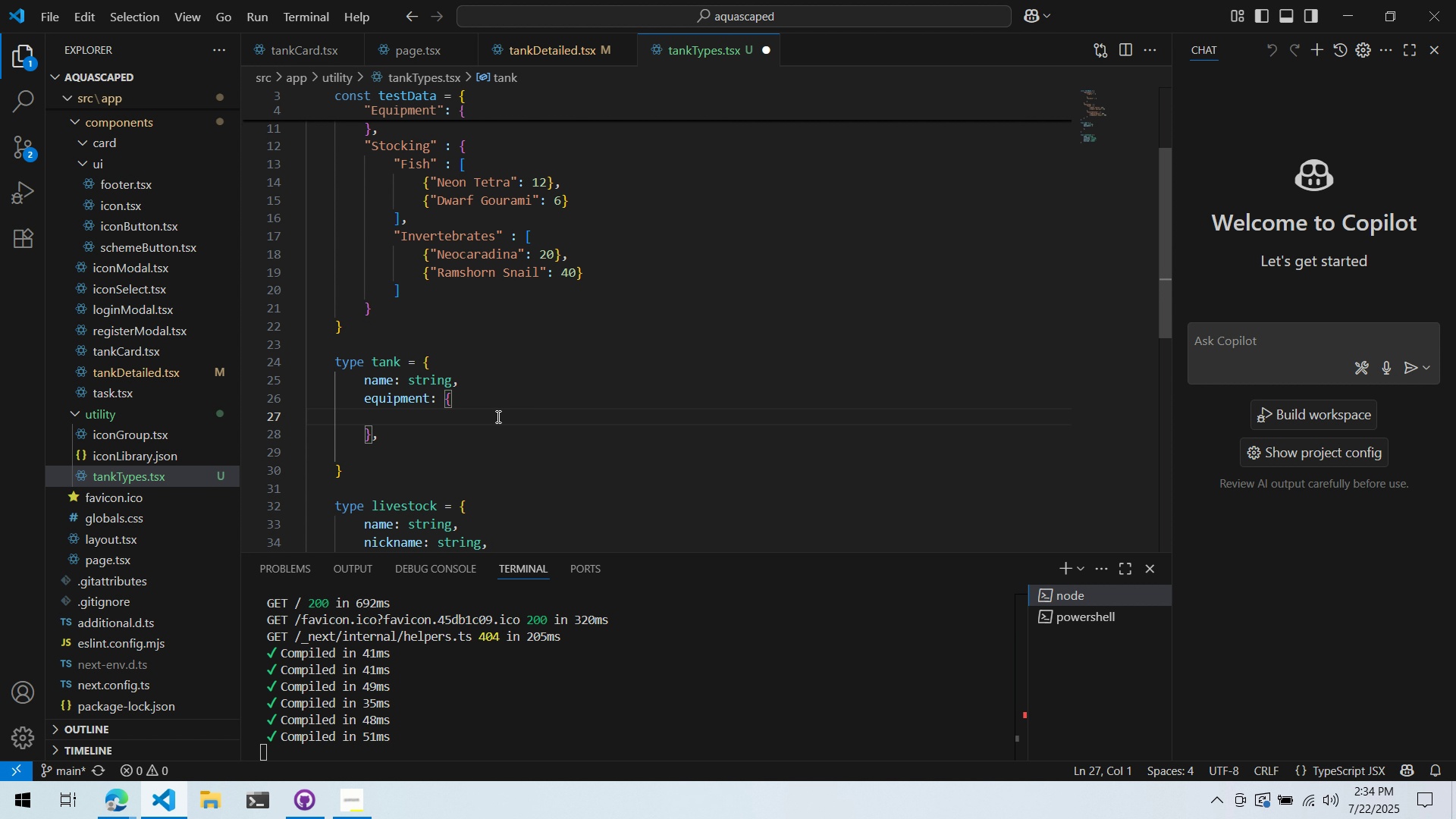 
key(Tab)
 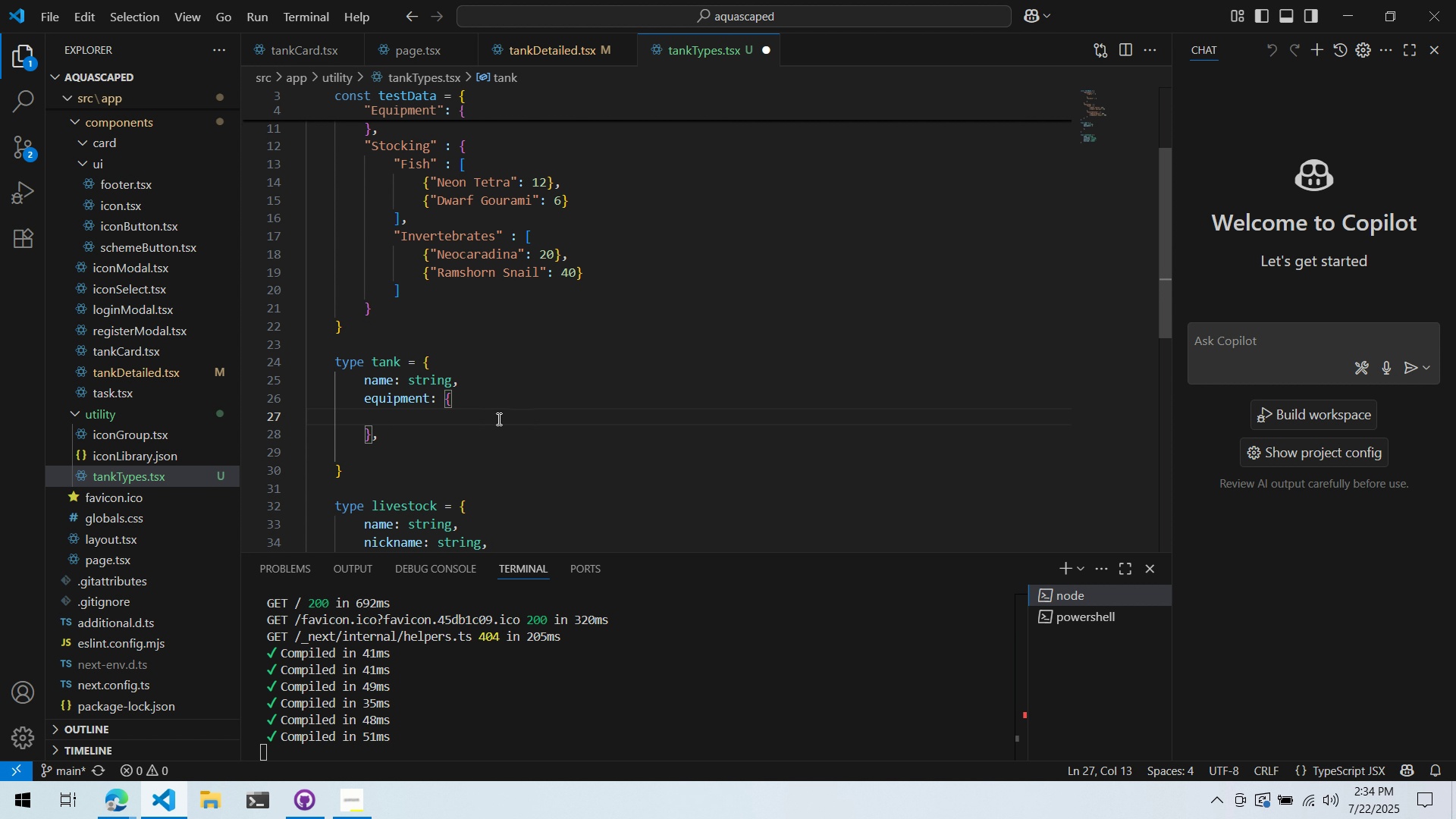 
scroll: coordinate [494, 419], scroll_direction: down, amount: 2.0
 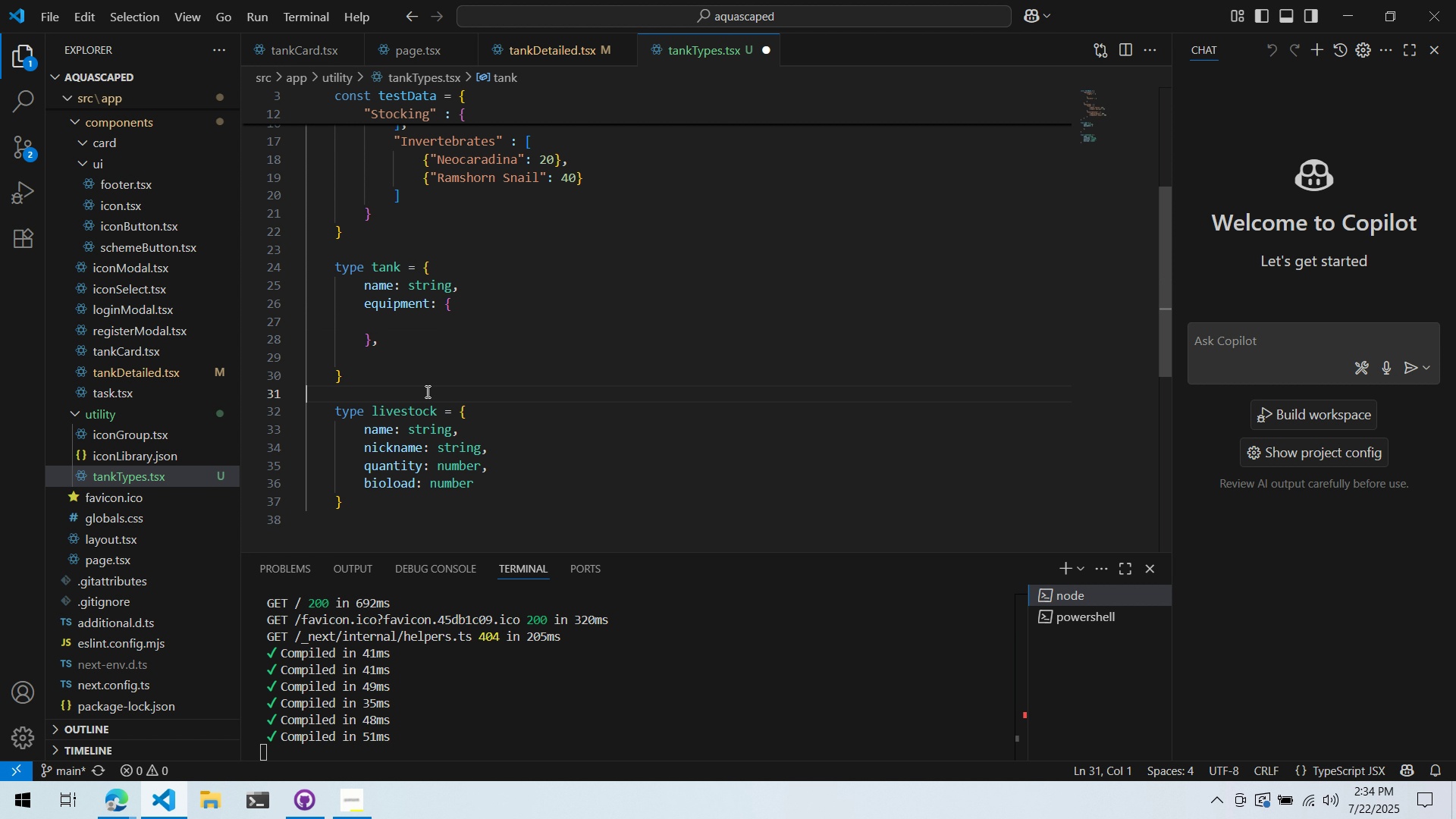 
double_click([439, 376])
 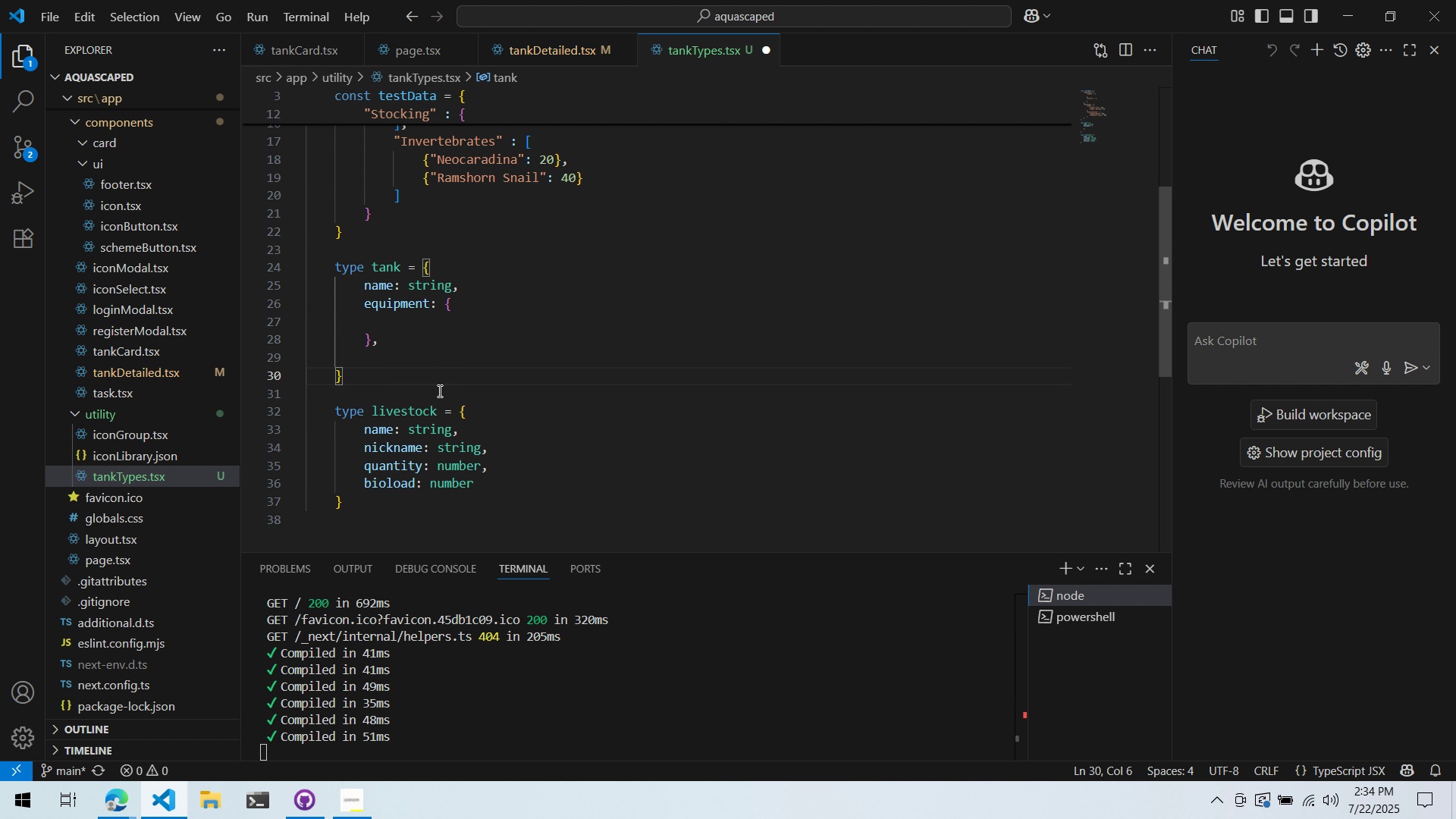 
left_click([480, 322])
 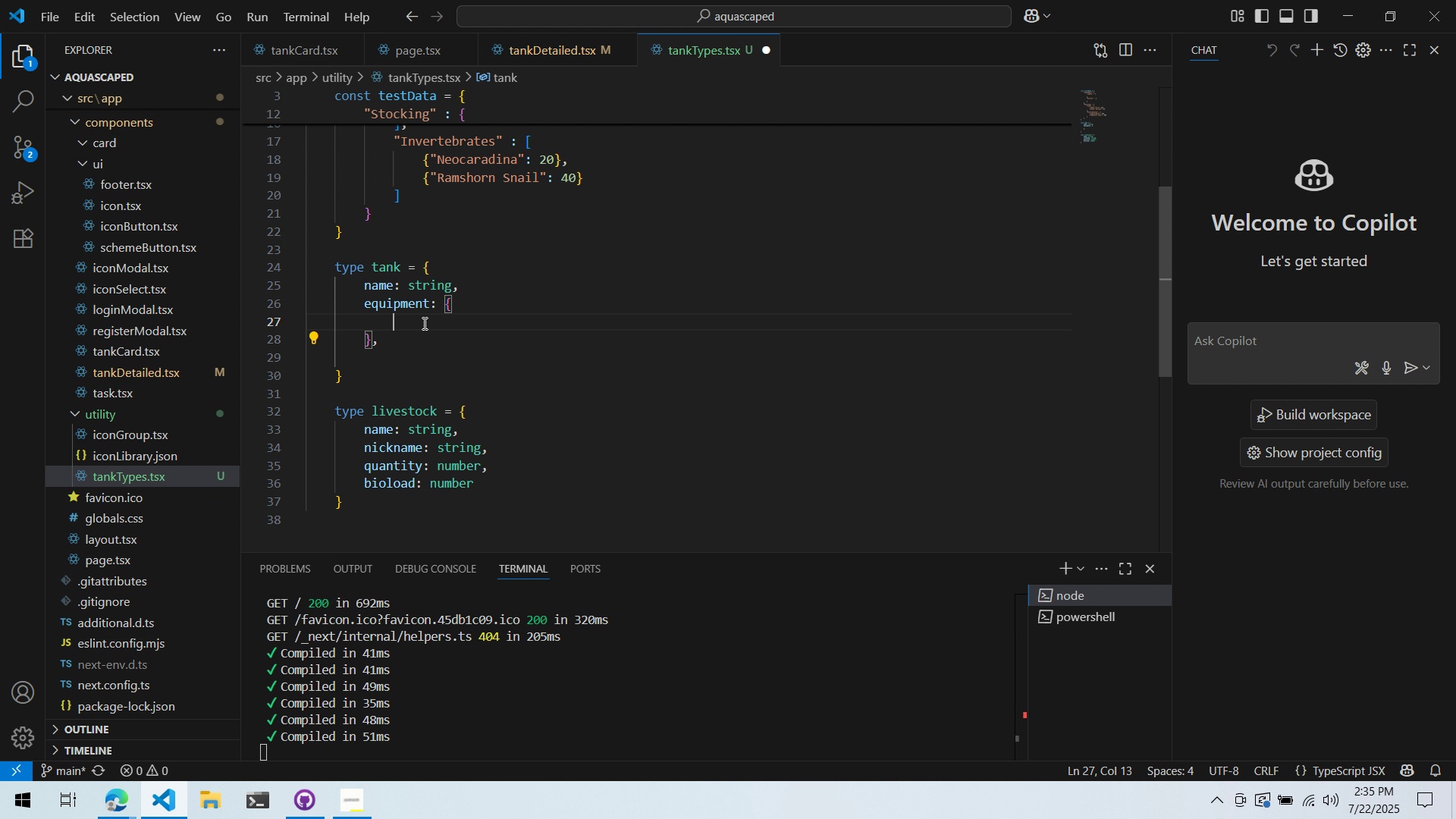 
wait(48.41)
 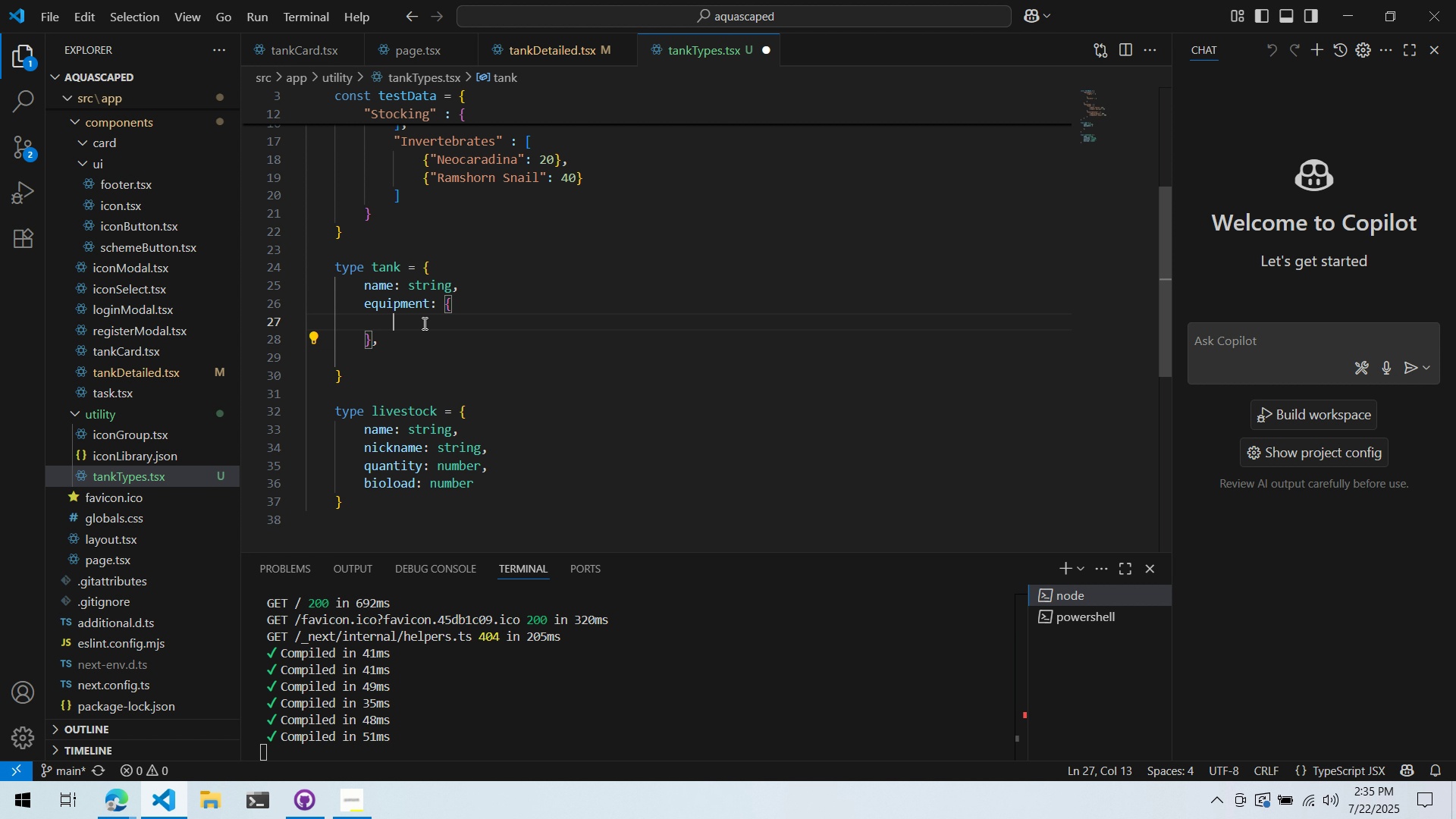 
left_click([423, 323])
 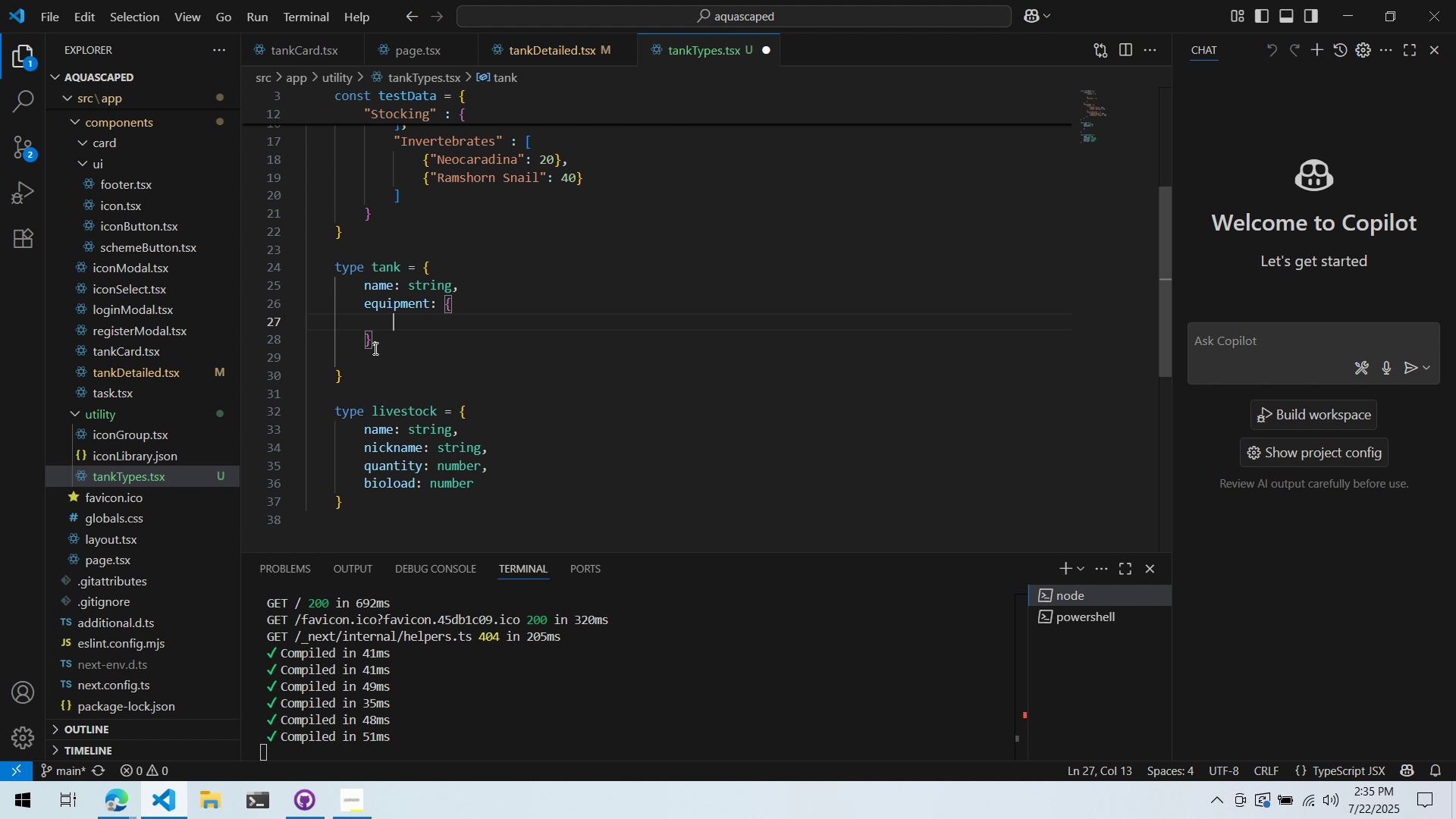 
key(Shift+ShiftLeft)
 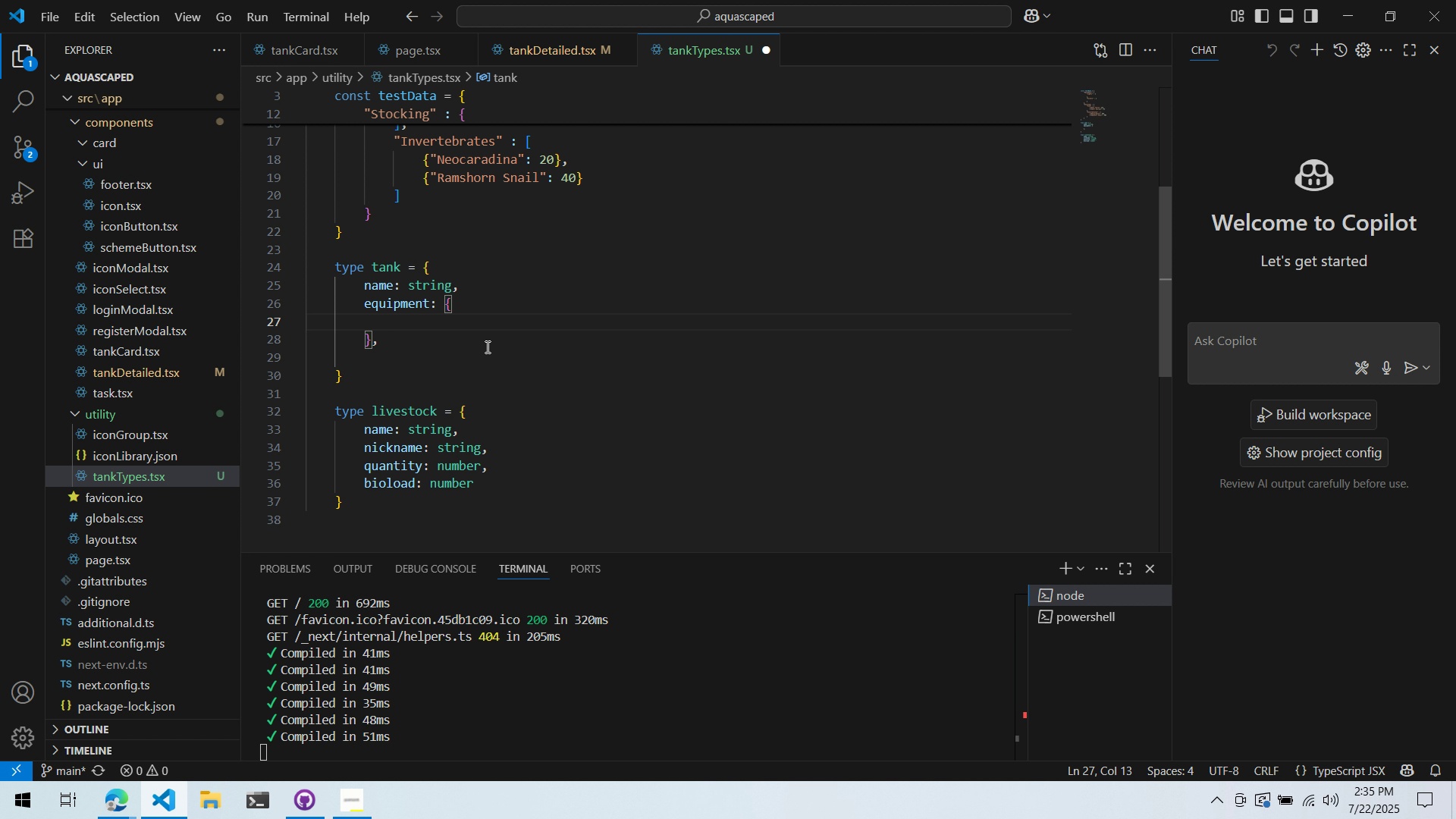 
scroll: coordinate [485, 347], scroll_direction: up, amount: 2.0
 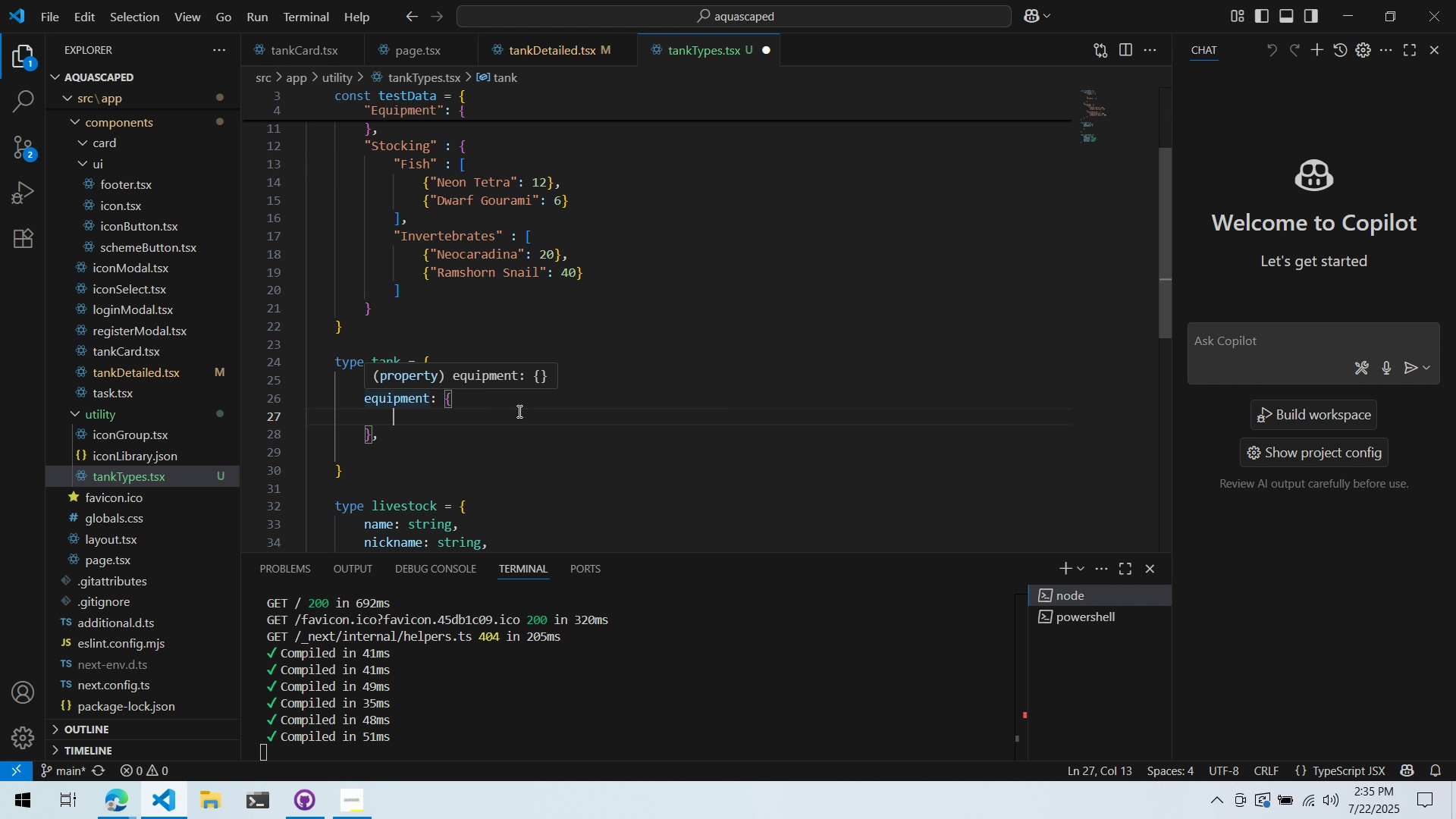 
type(lighting)
 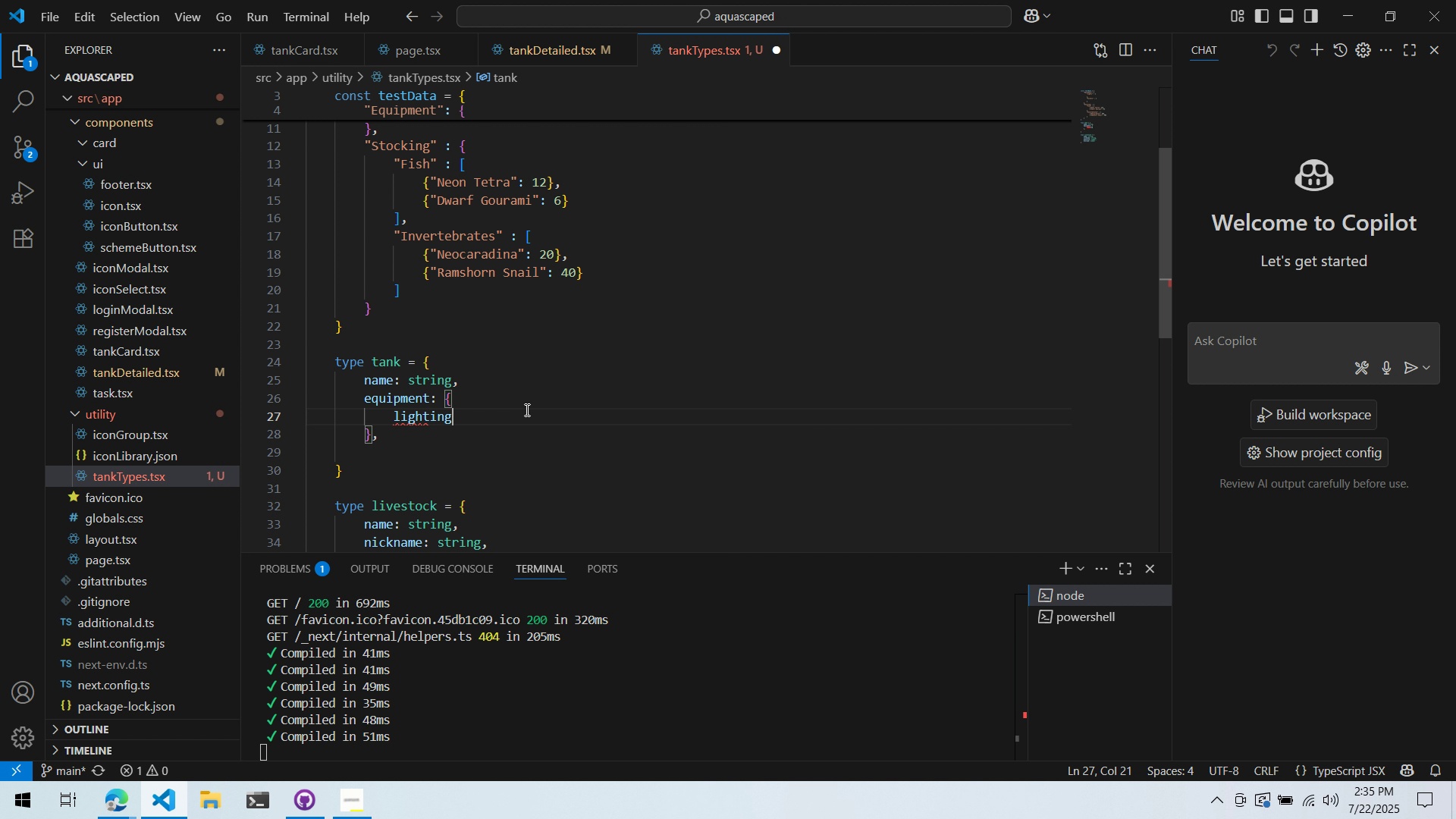 
key(Control+ControlLeft)
 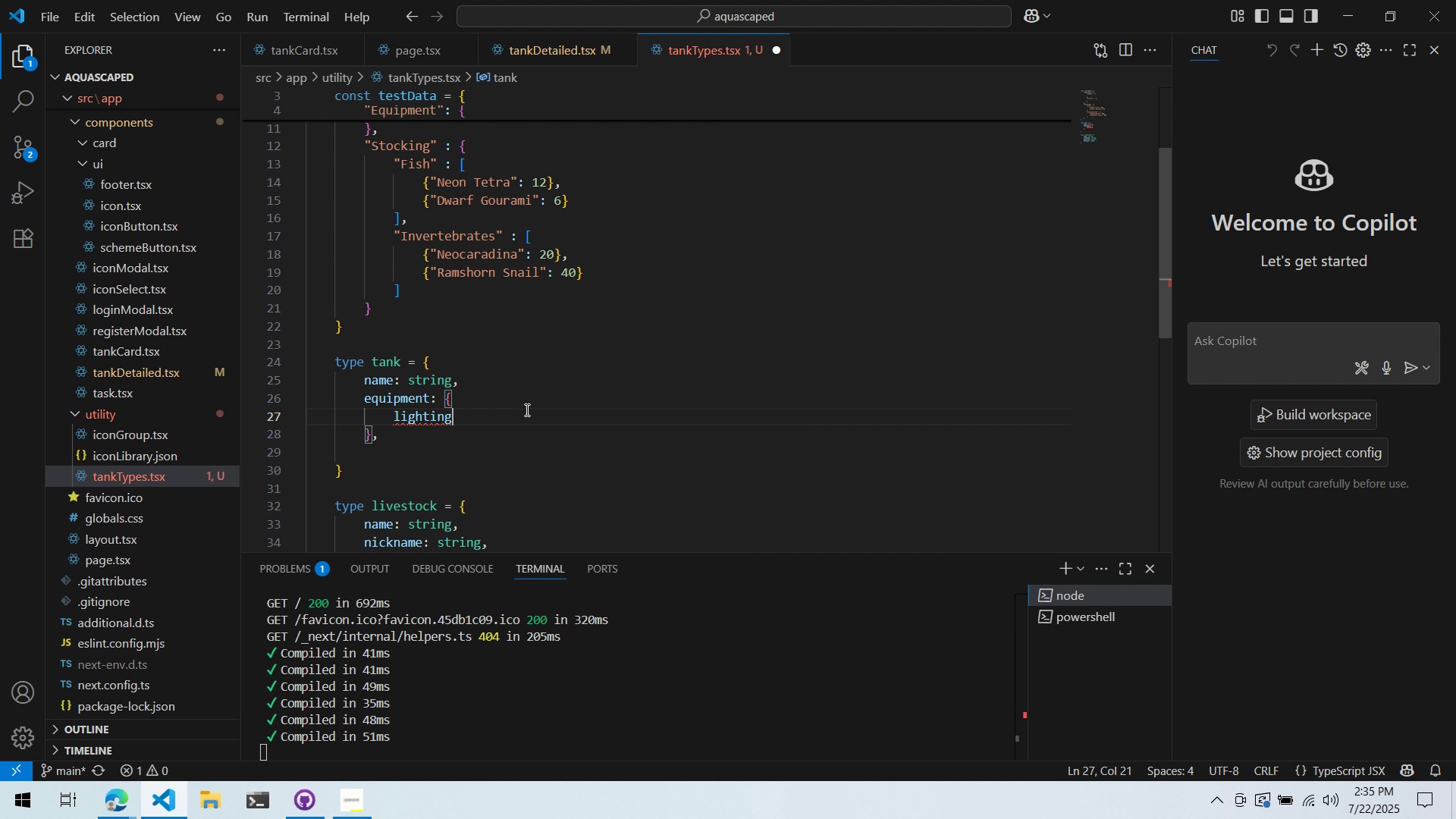 
key(Control+Backspace)
 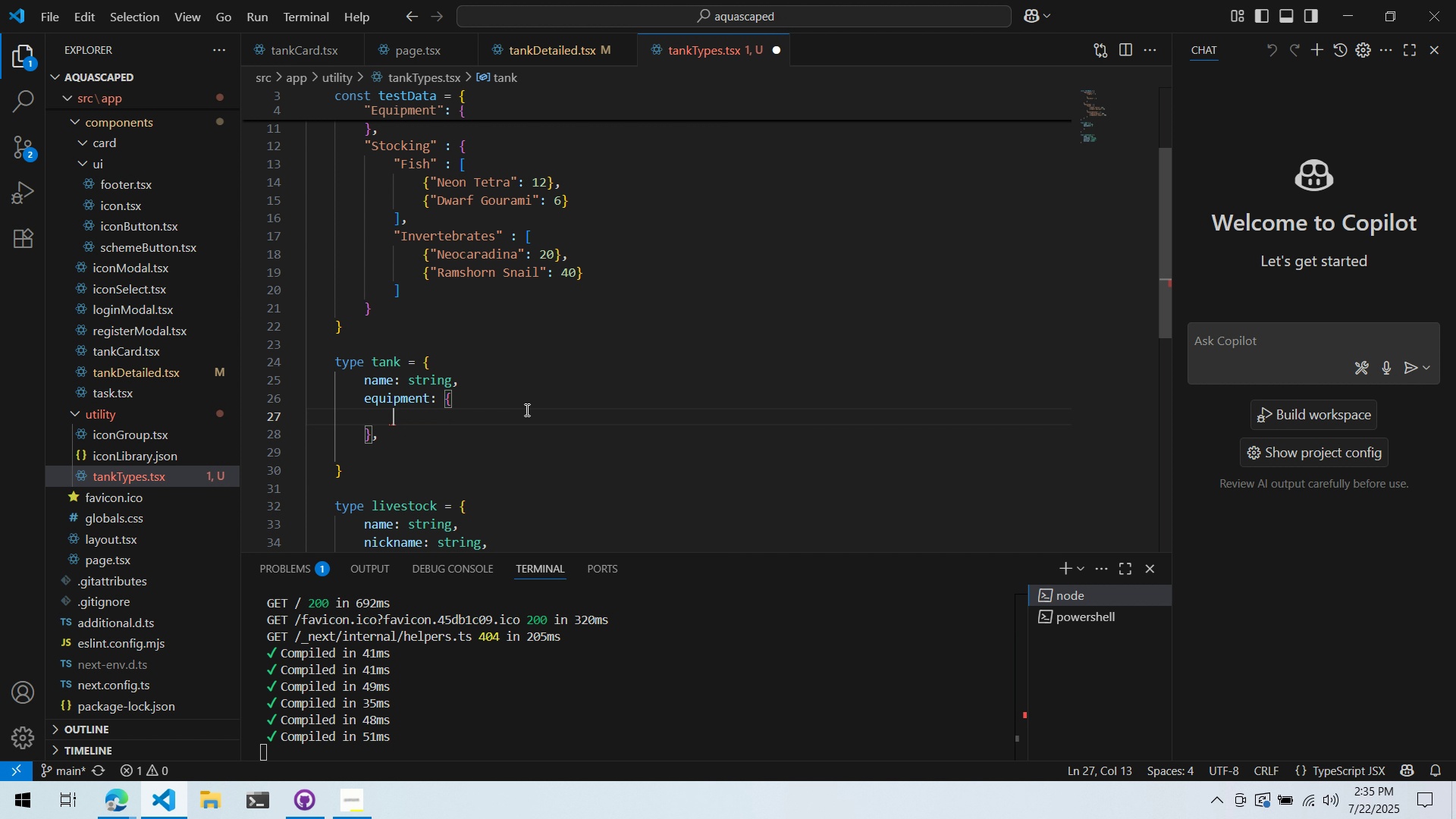 
type(lights: {)
key(Backspace)
type([)
 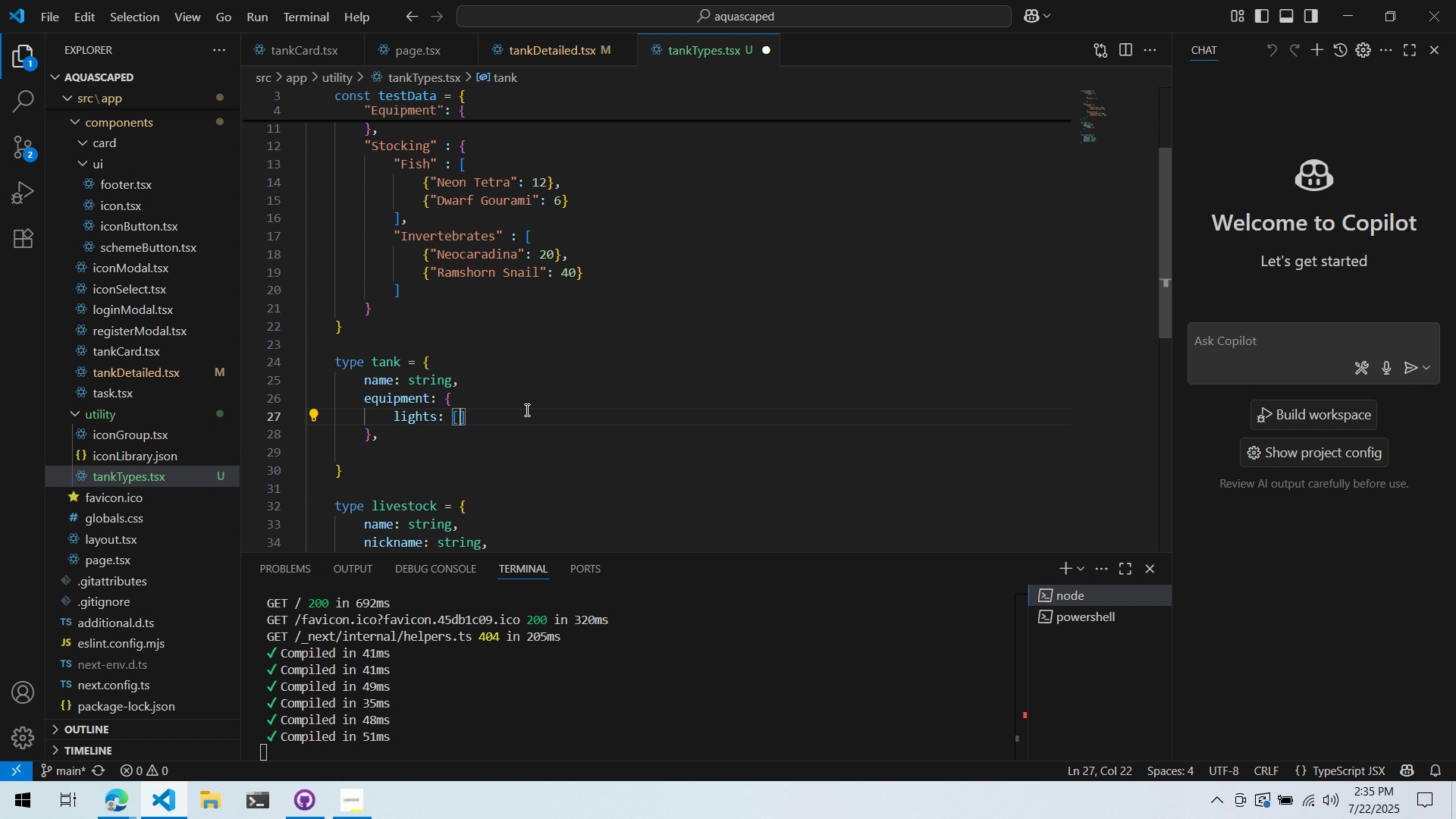 
scroll: coordinate [531, 370], scroll_direction: down, amount: 2.0
 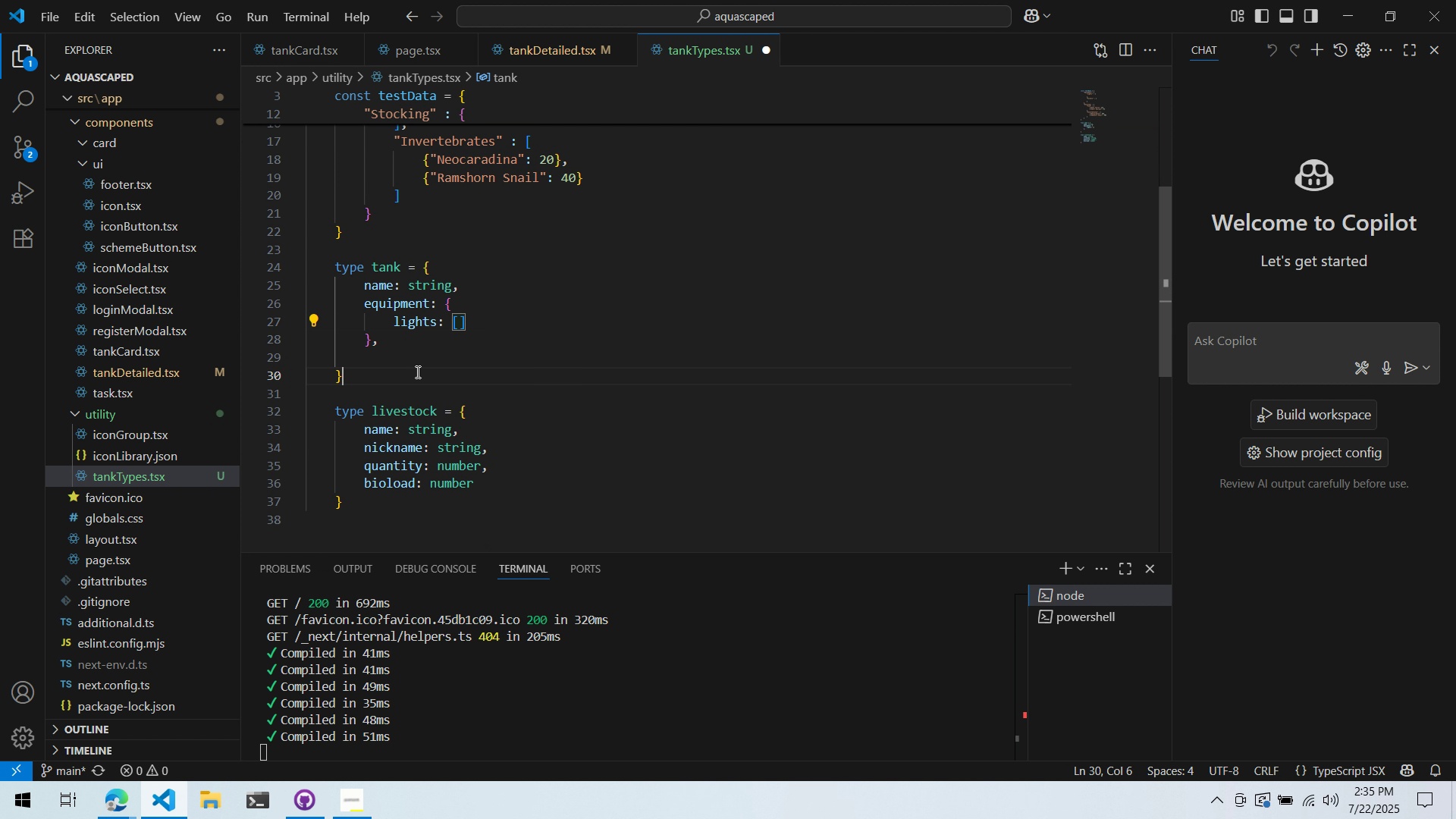 
left_click([416, 372])
 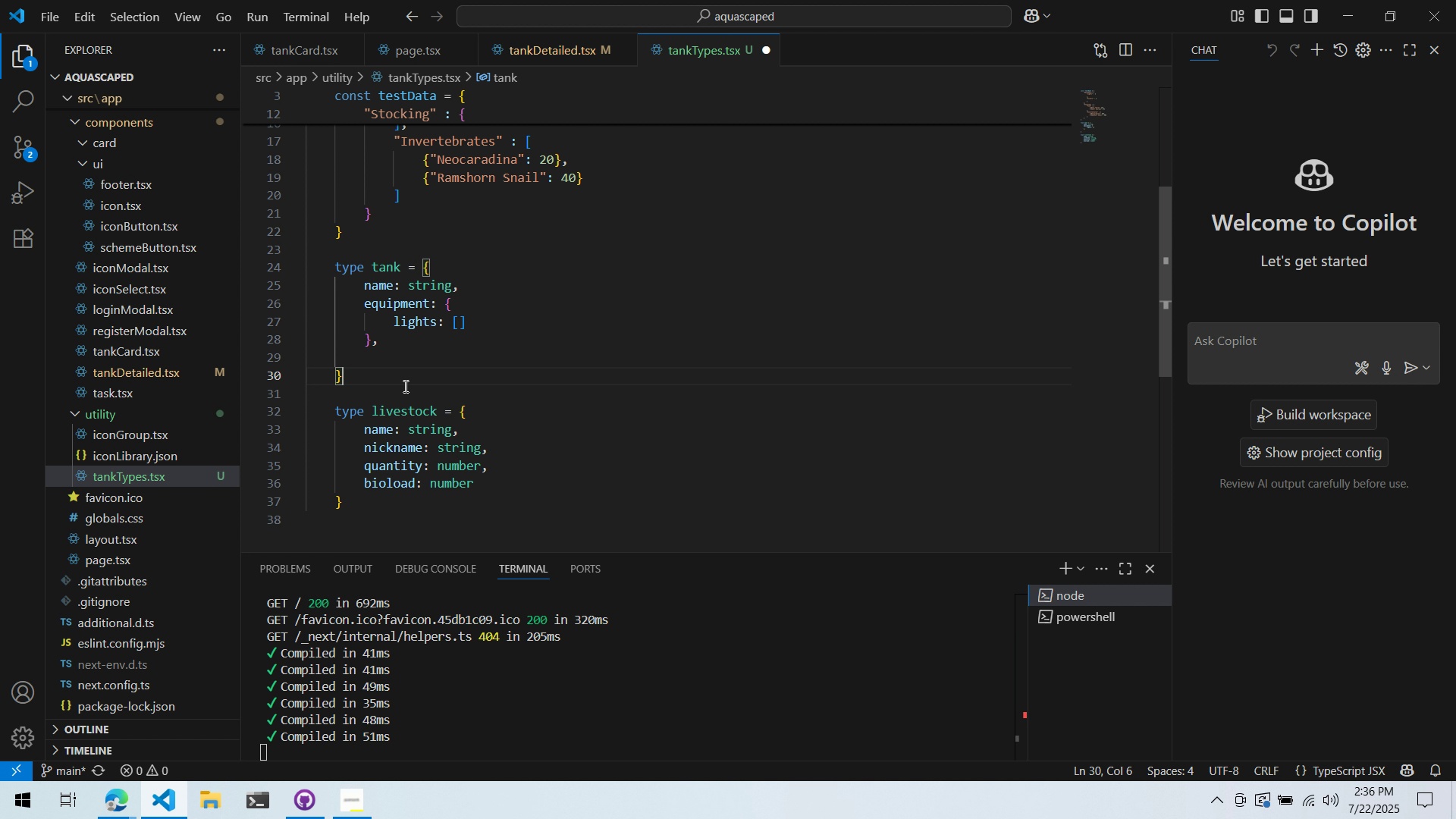 
wait(8.87)
 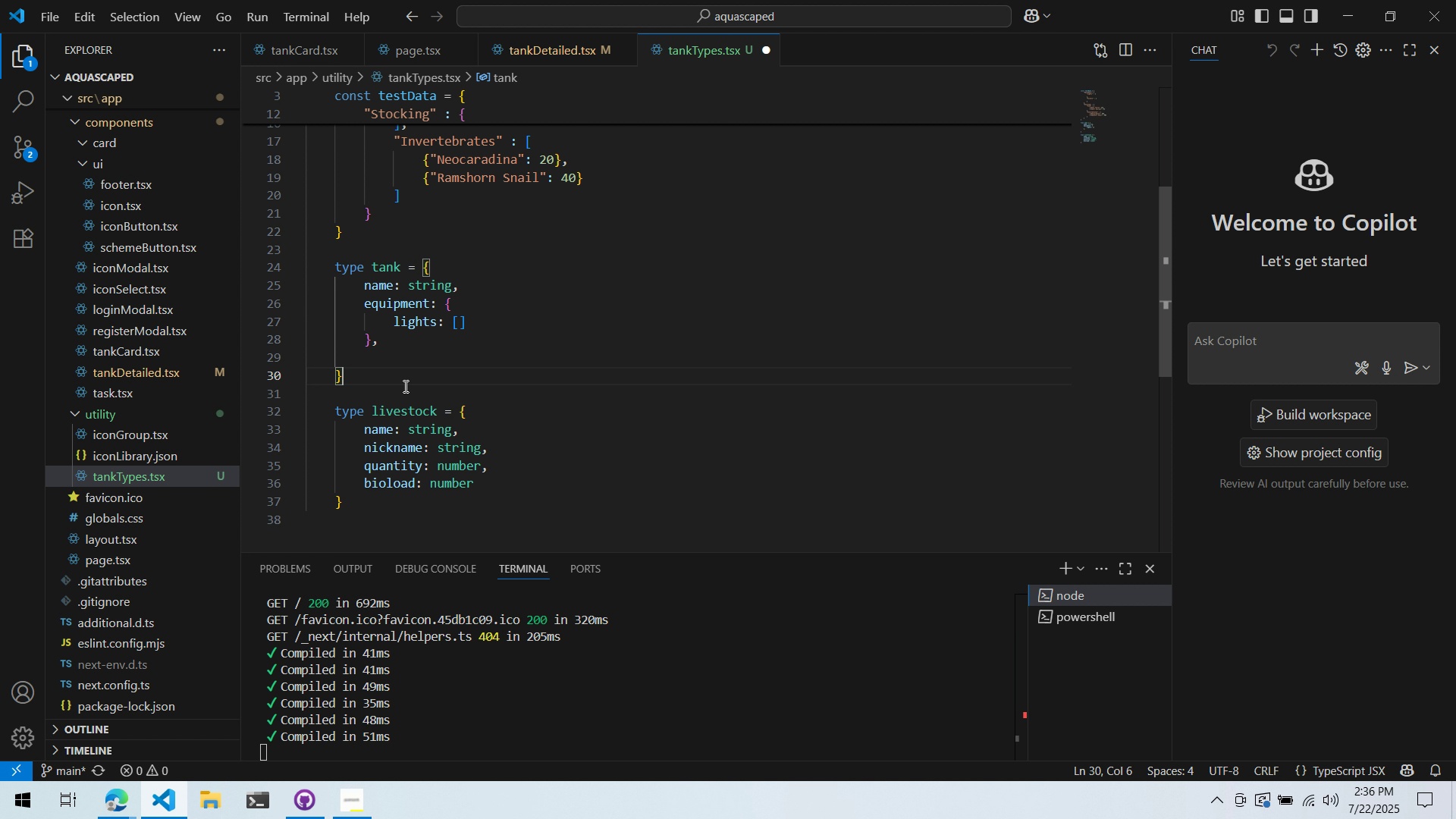 
double_click([445, 348])
 